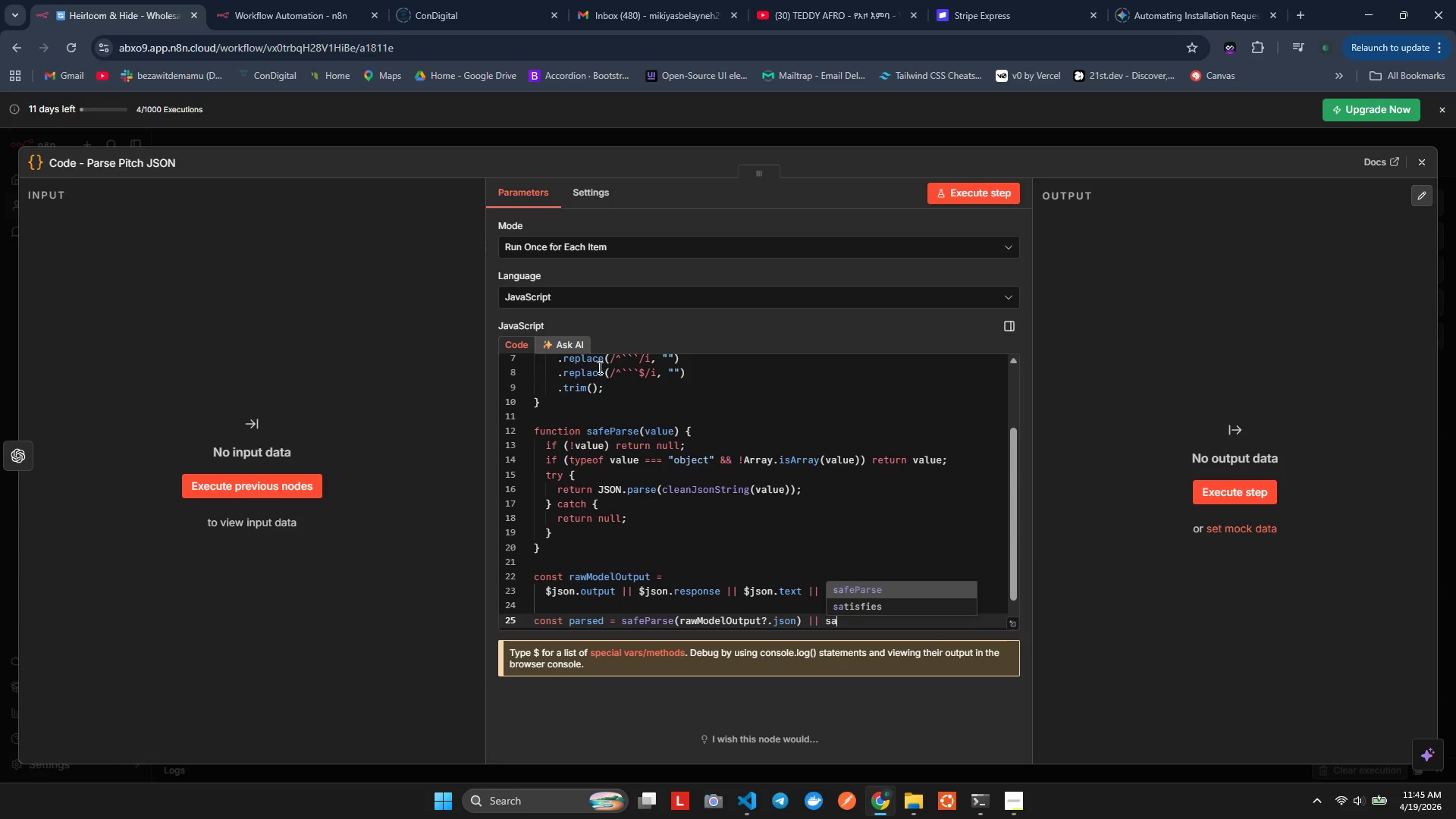 
key(Enter)
 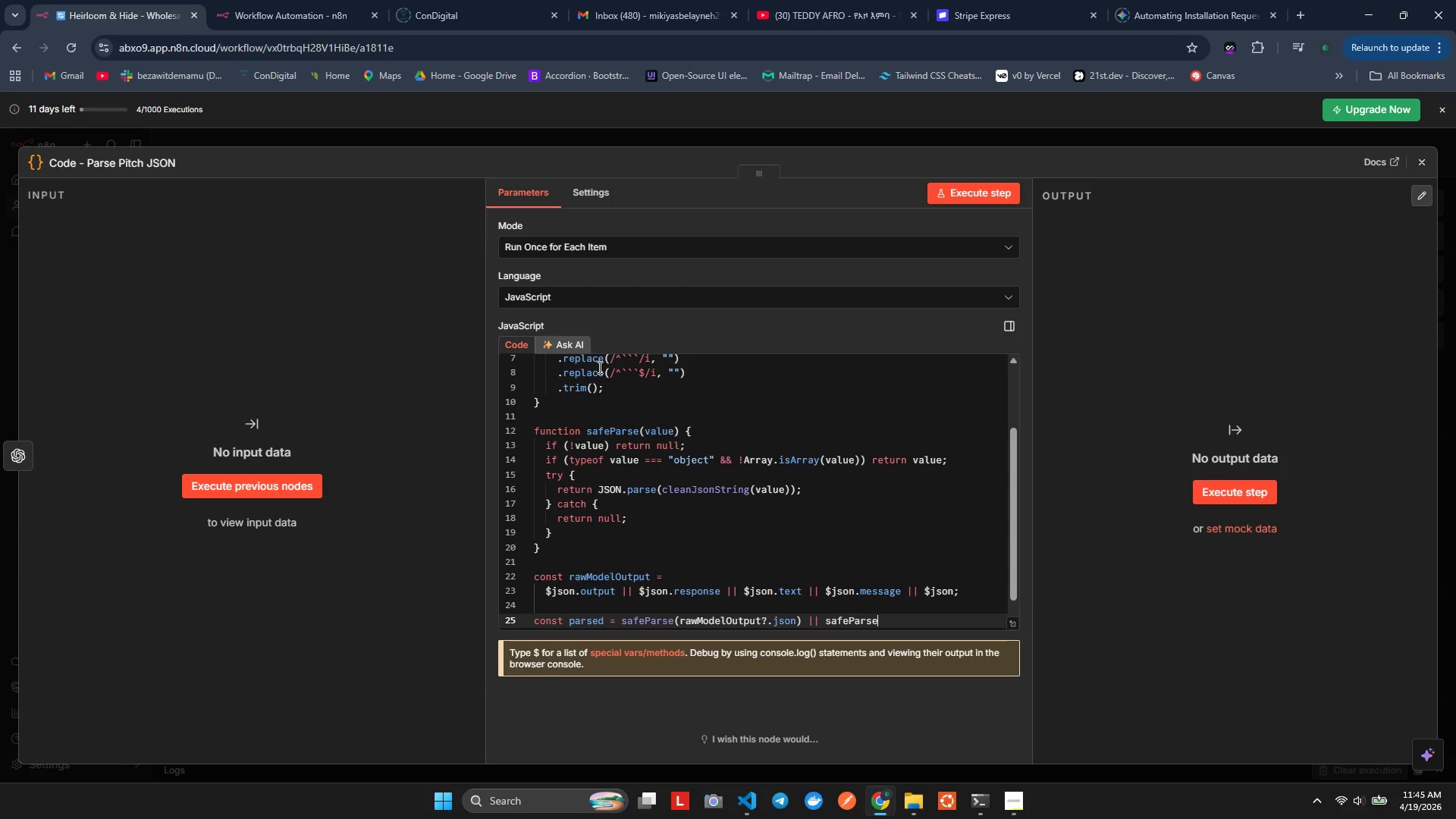 
type((raw)
 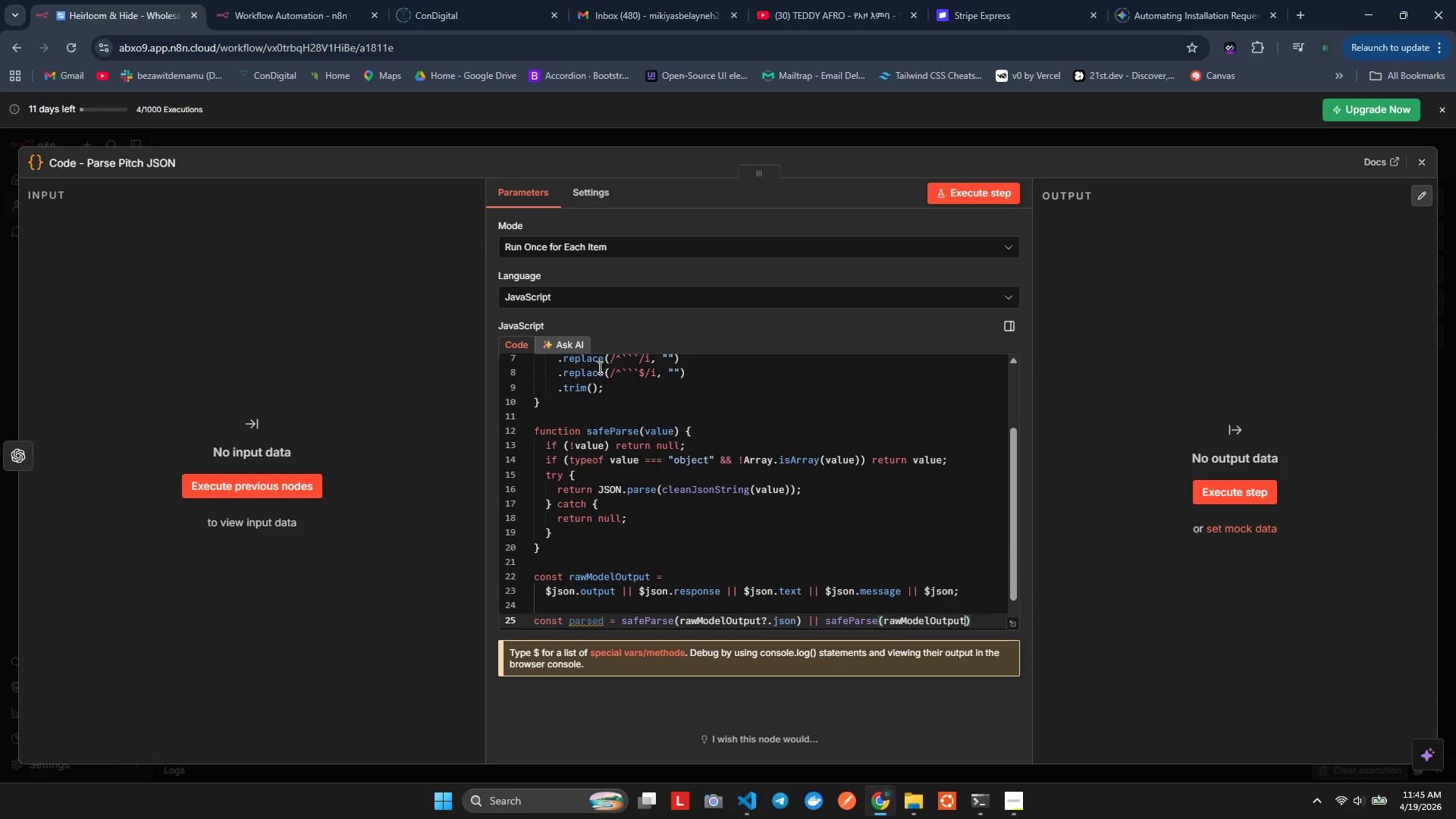 
key(Enter)
 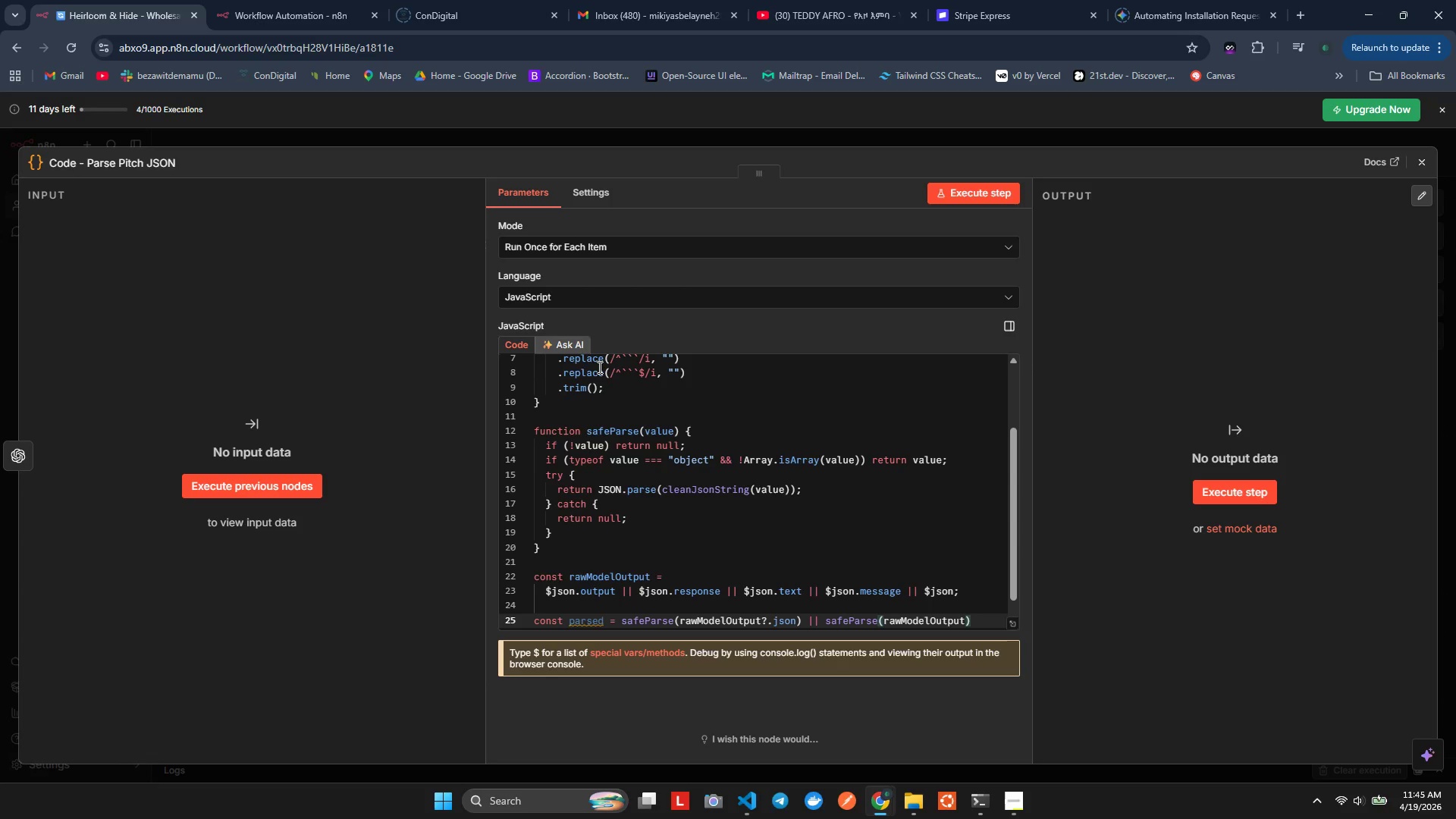 
type(?.utput.)
key(Backspace)
type(_text)
 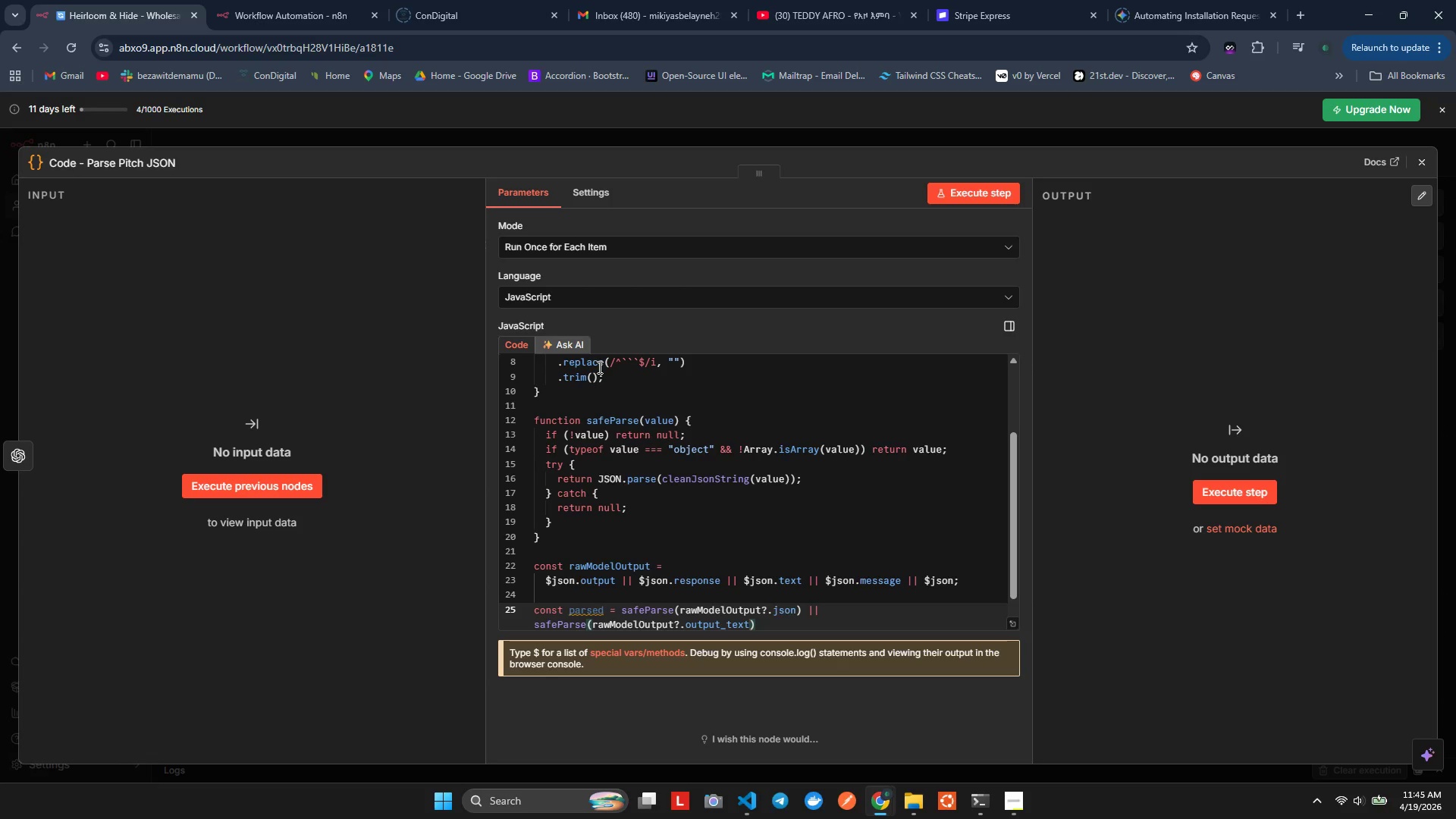 
hold_key(key=O, duration=0.42)
 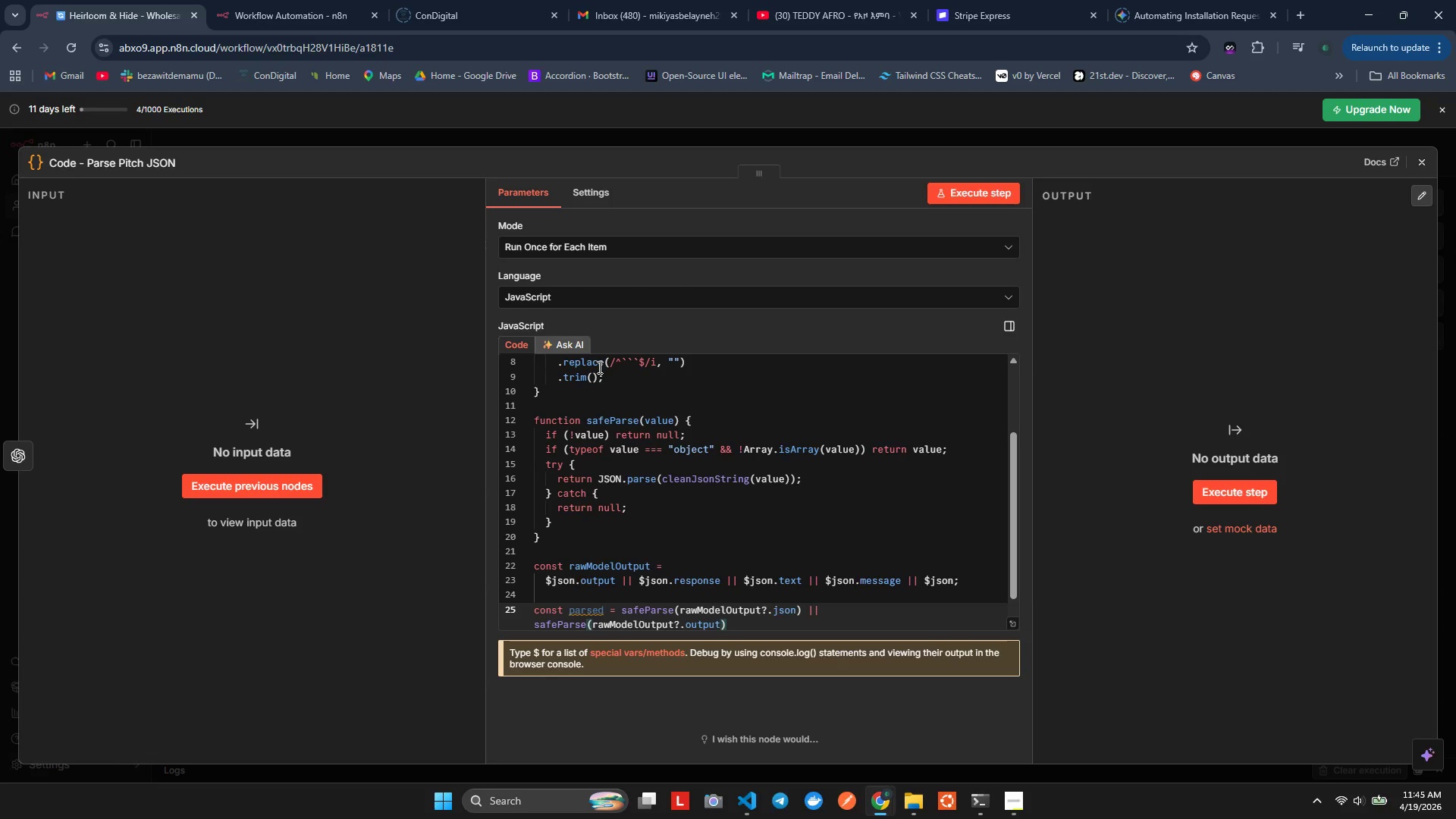 
key(ArrowRight)
 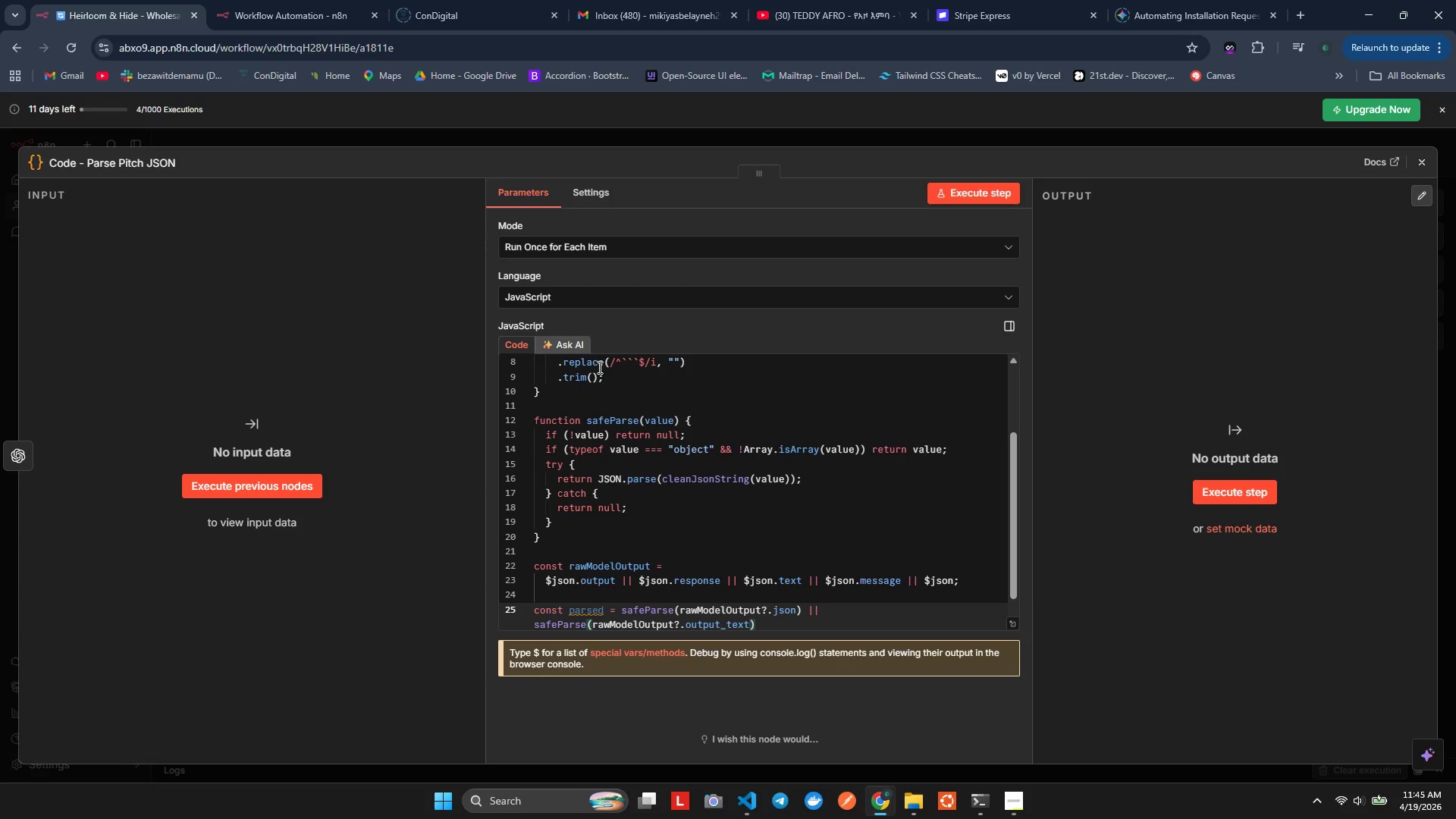 
key(Space)
 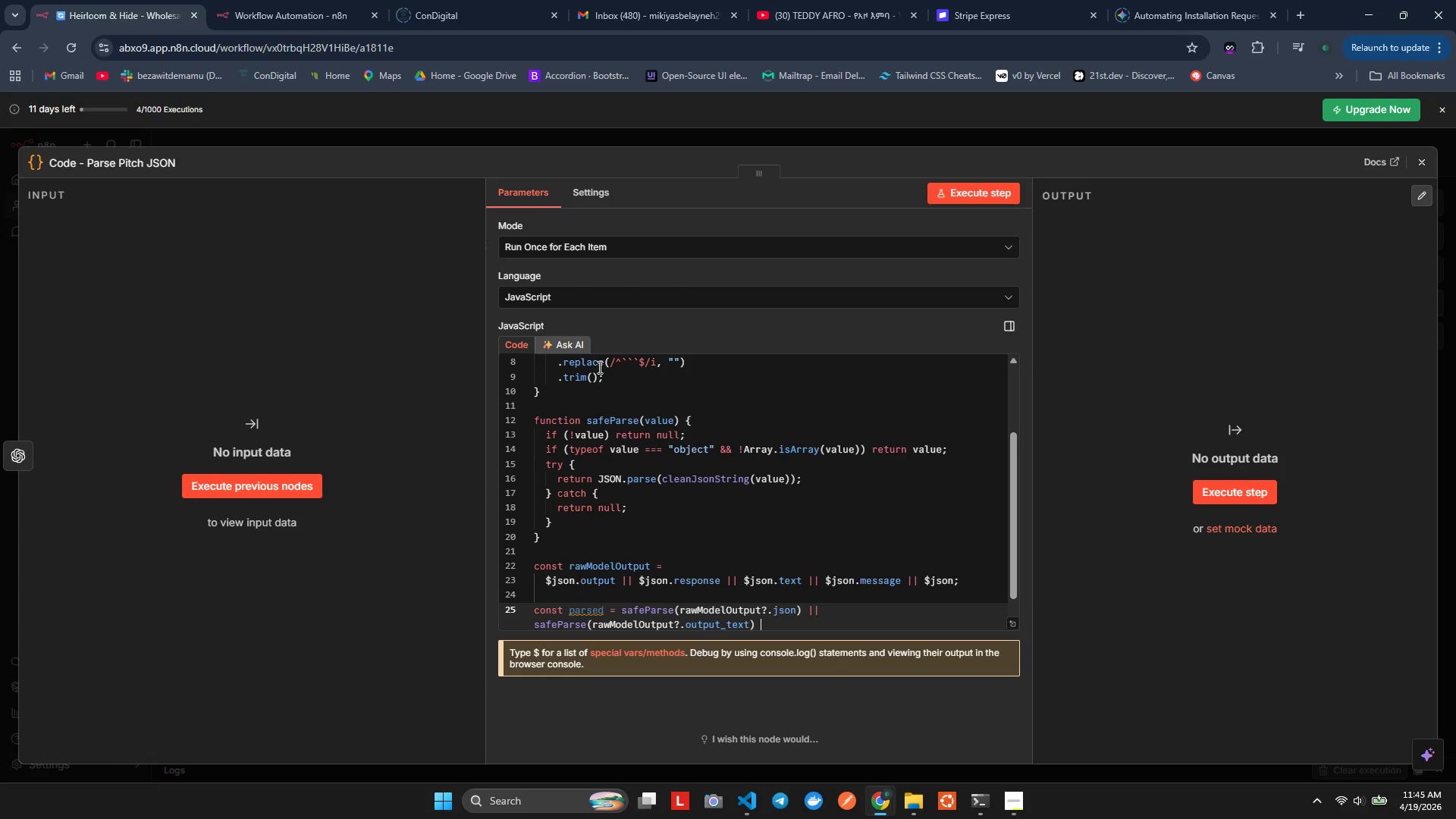 
key(Shift+Backslash)
 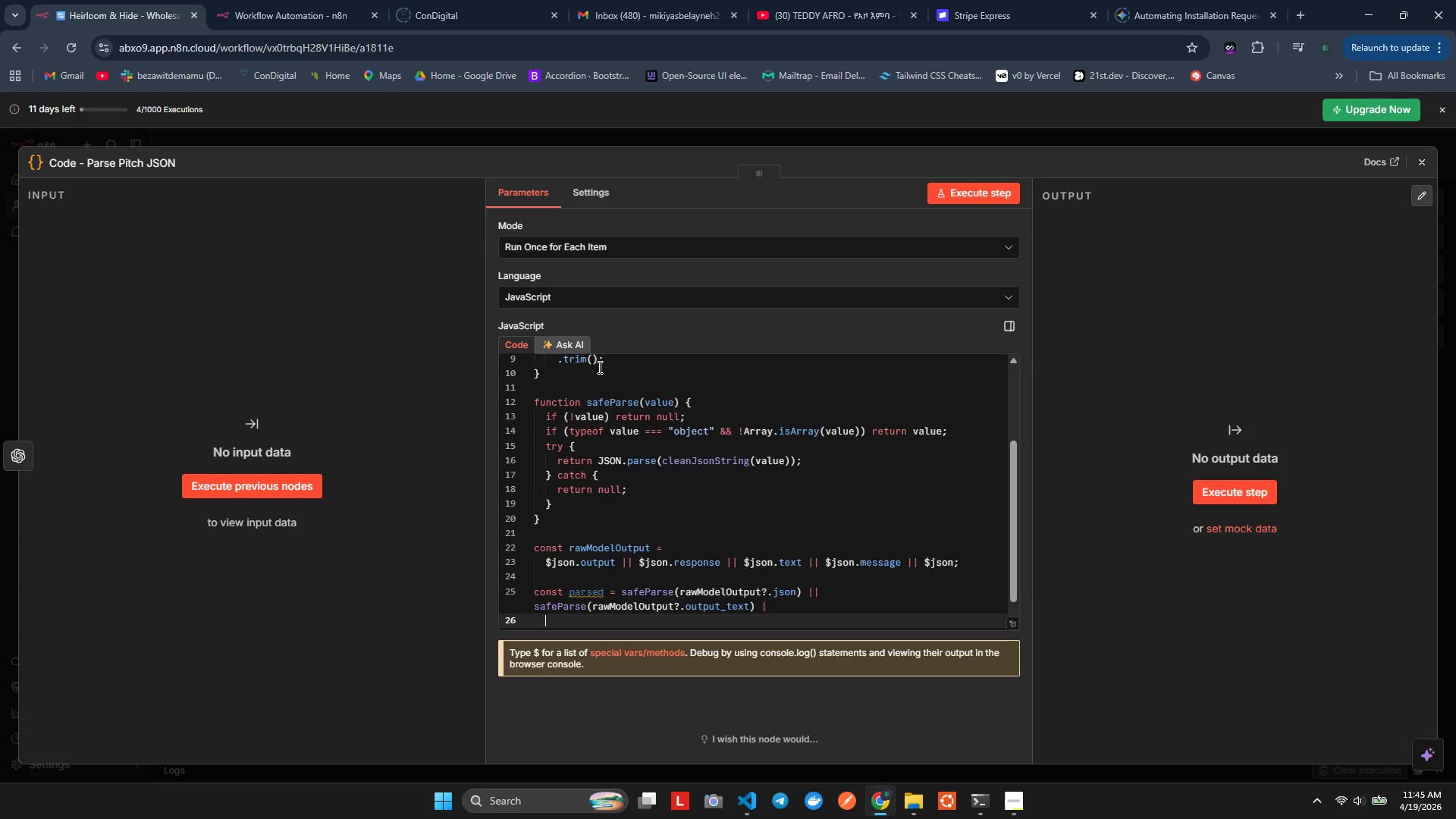 
key(Shift+Enter)
 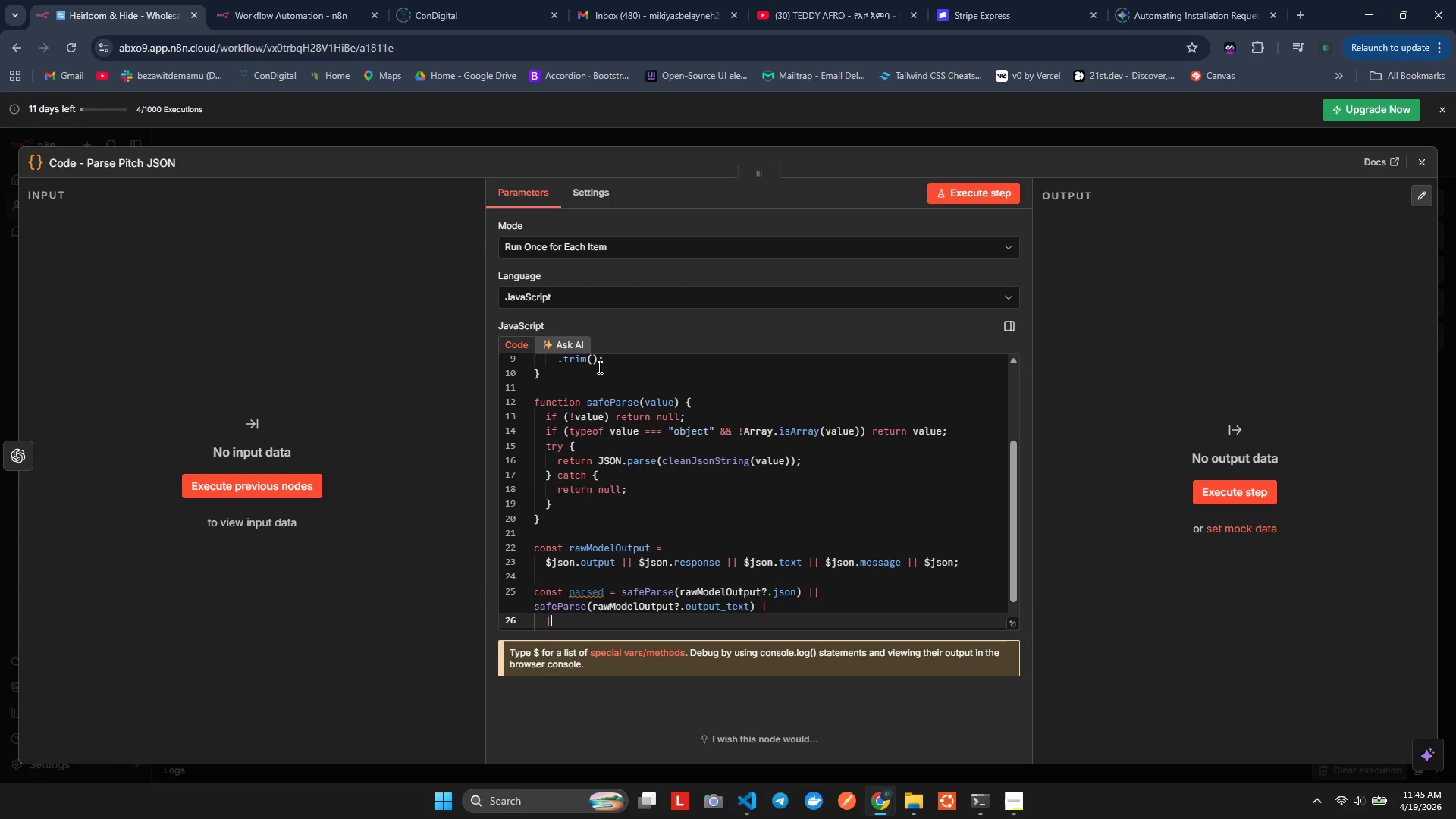 
key(Shift+Backslash)
 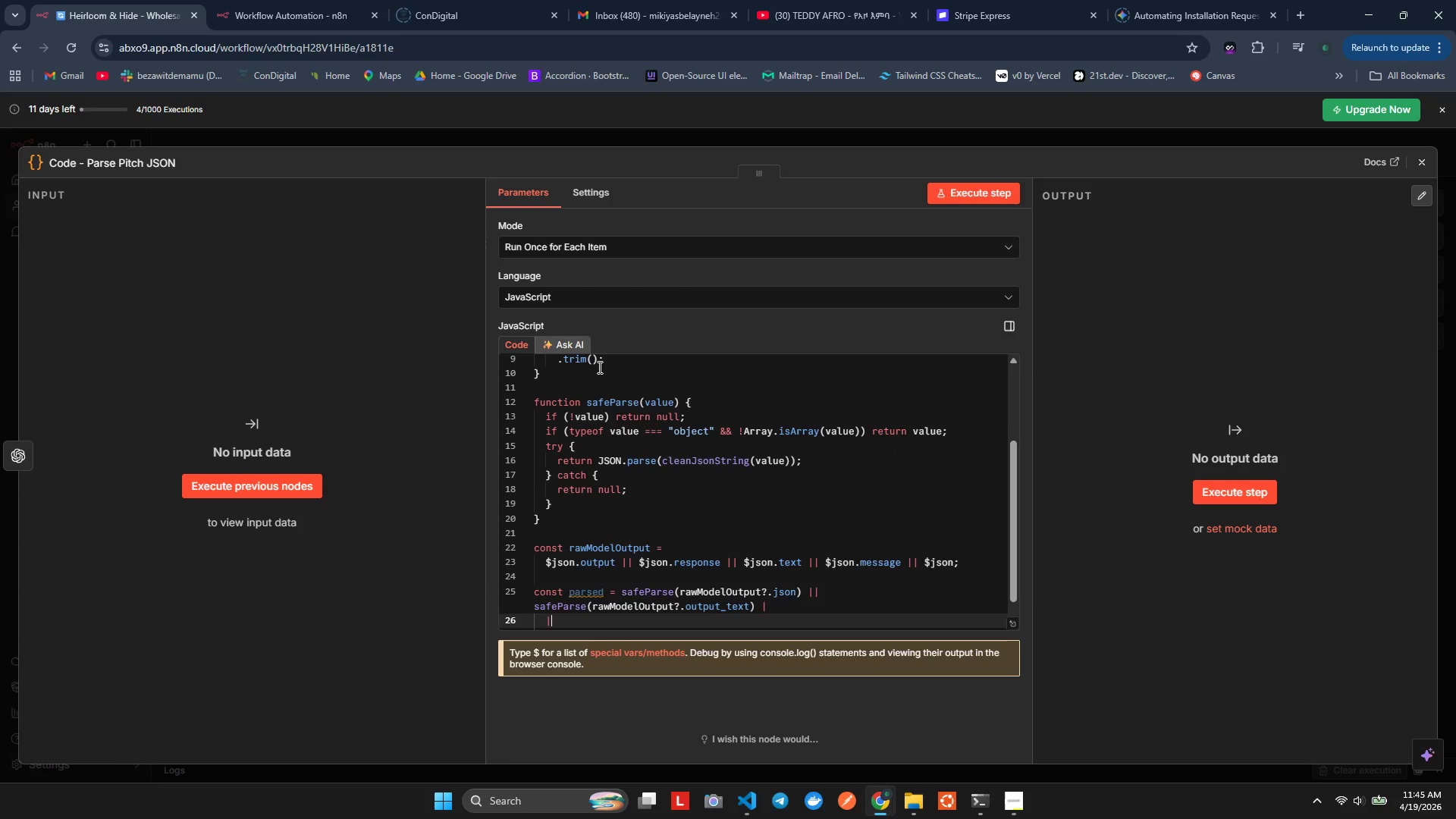 
key(Control+Z)
 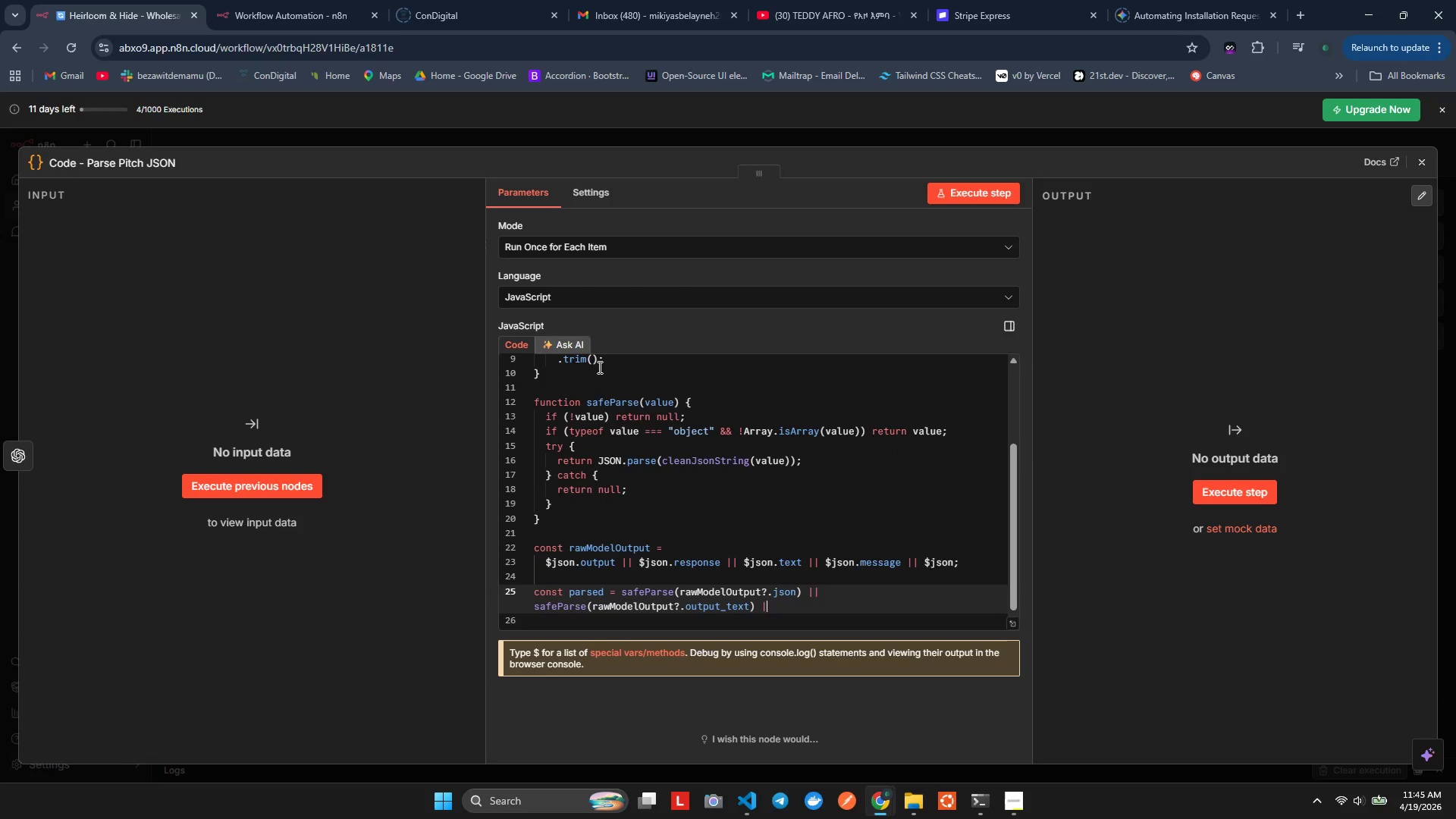 
type(| safe)
 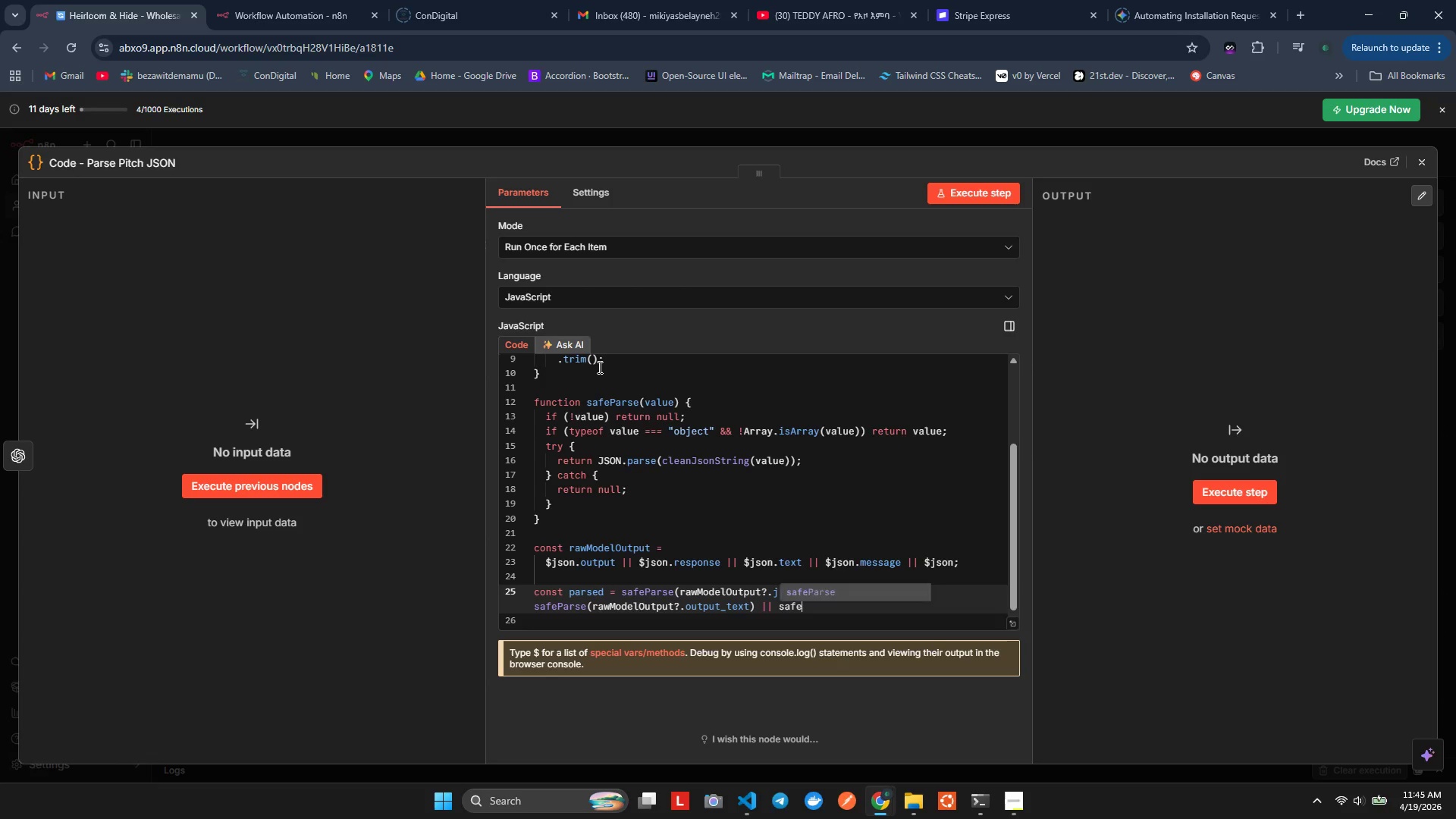 
key(Enter)
 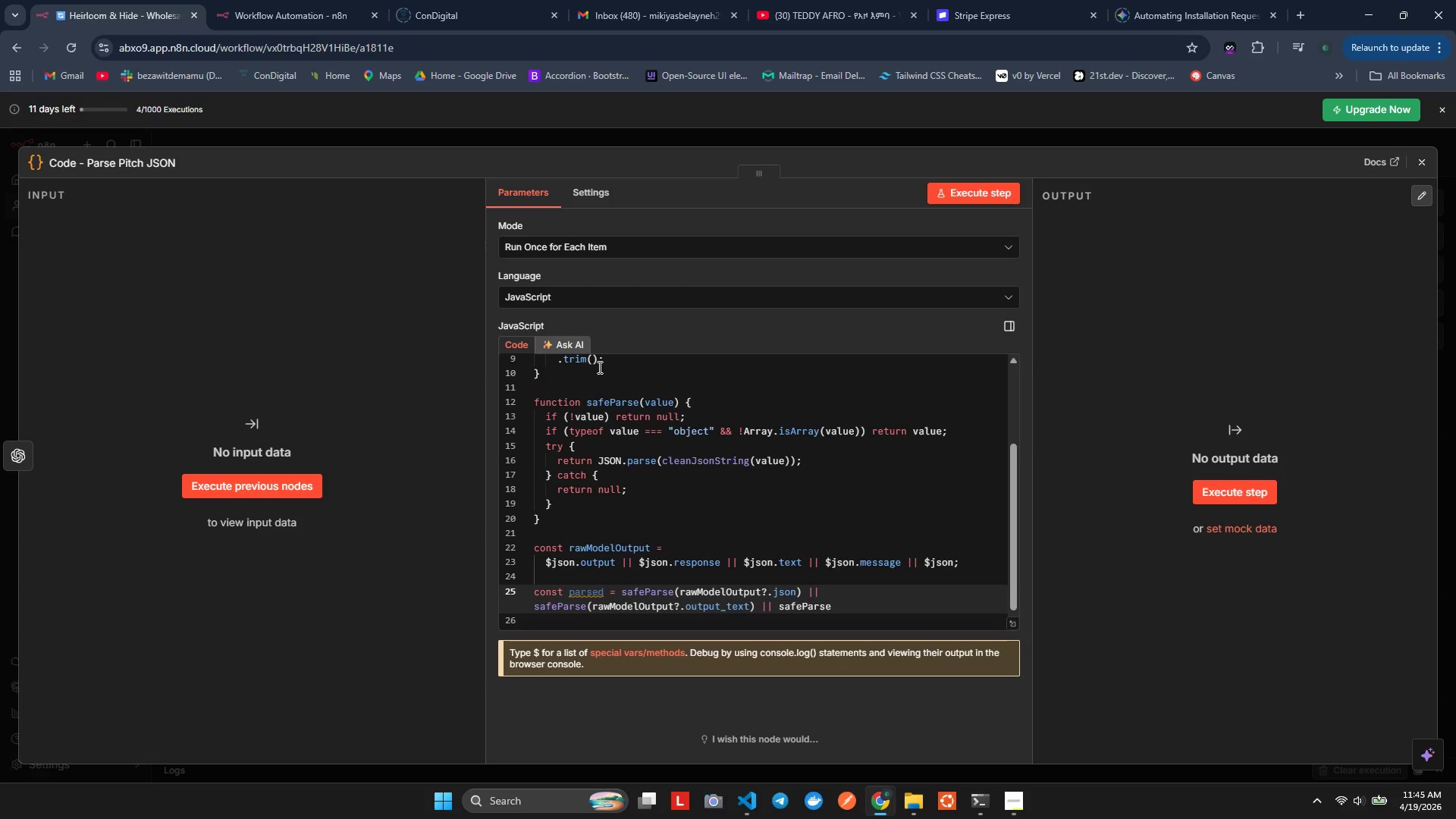 
type((raw)
 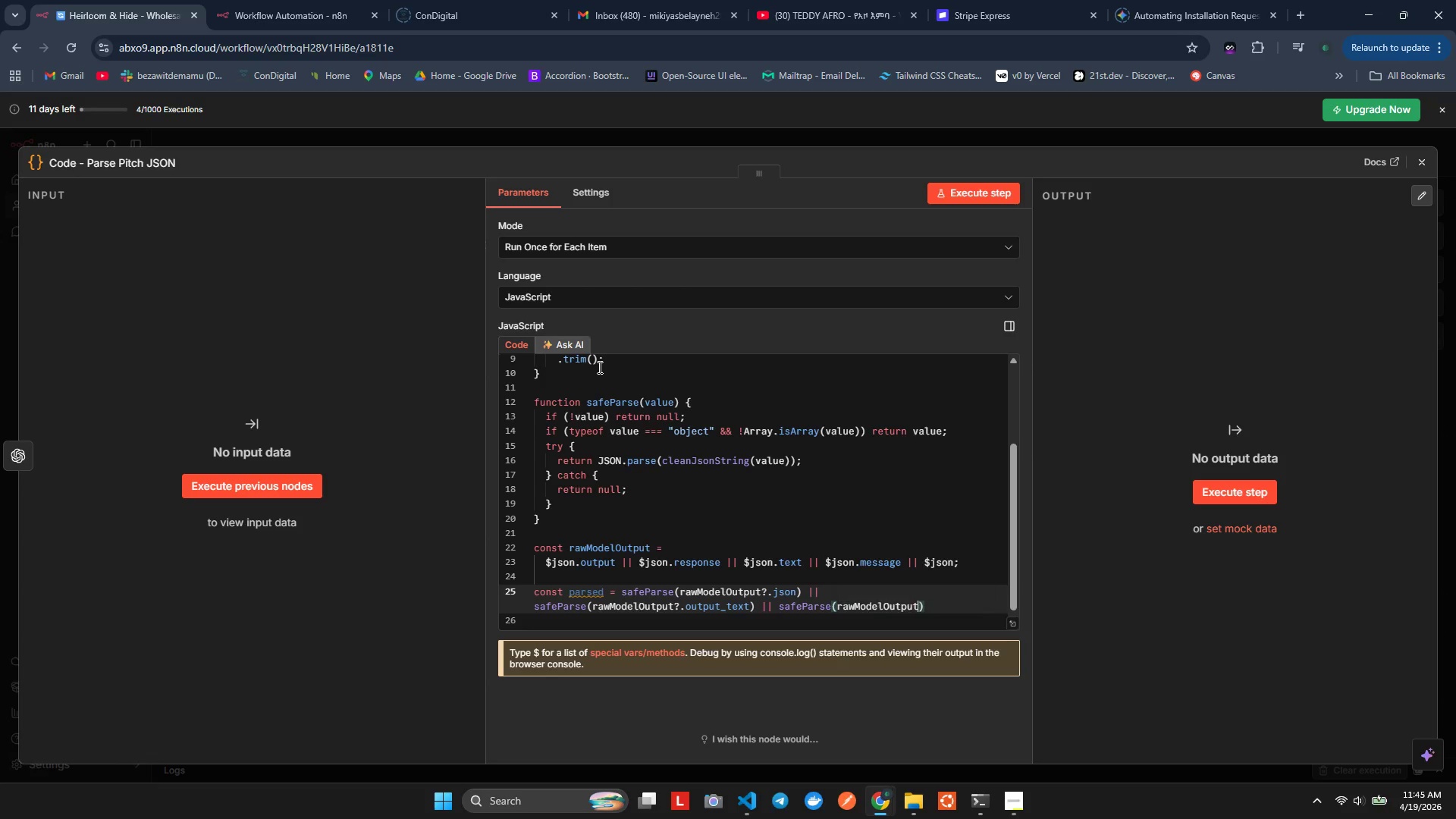 
key(Enter)
 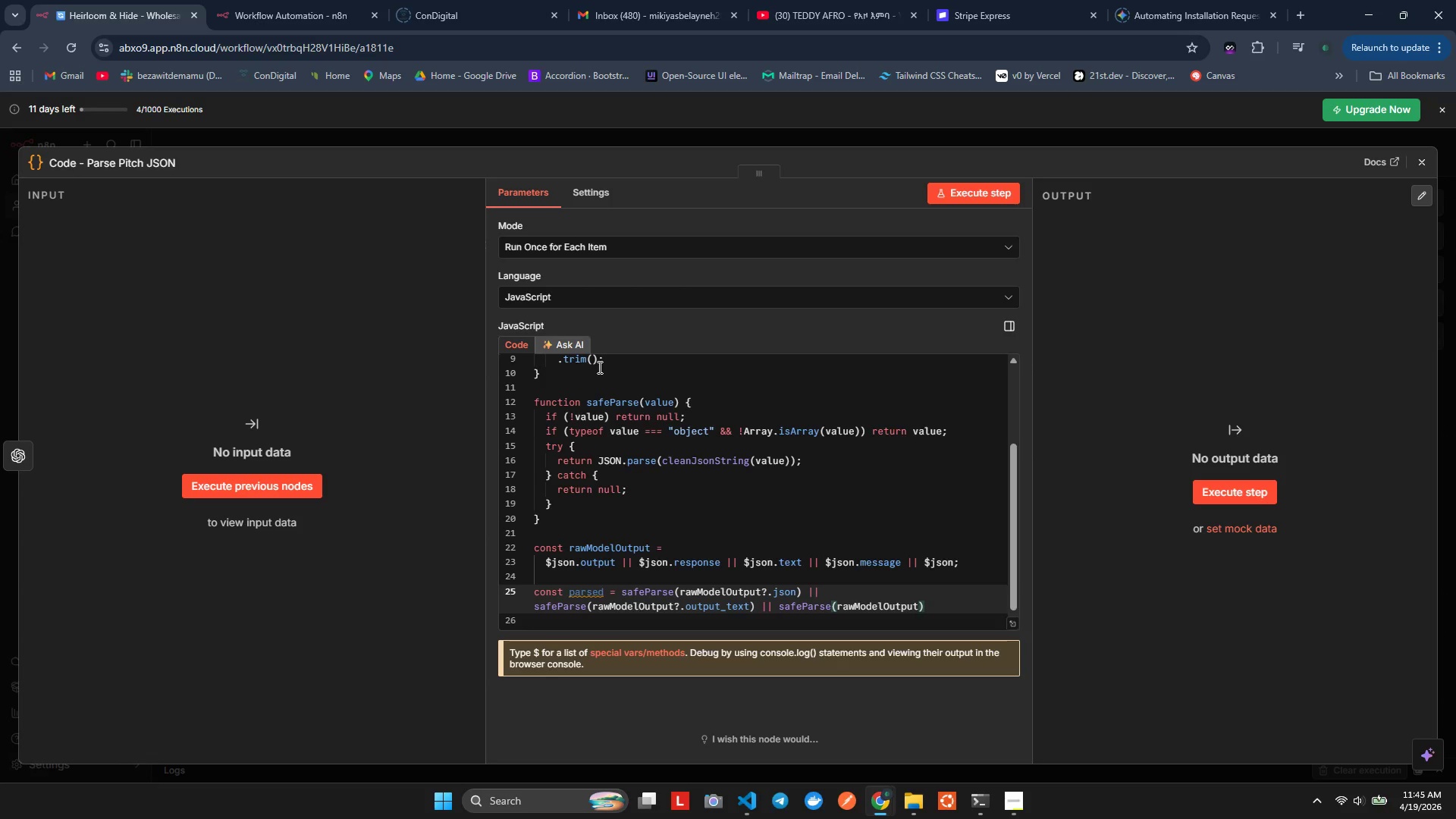 
type(?.text)
 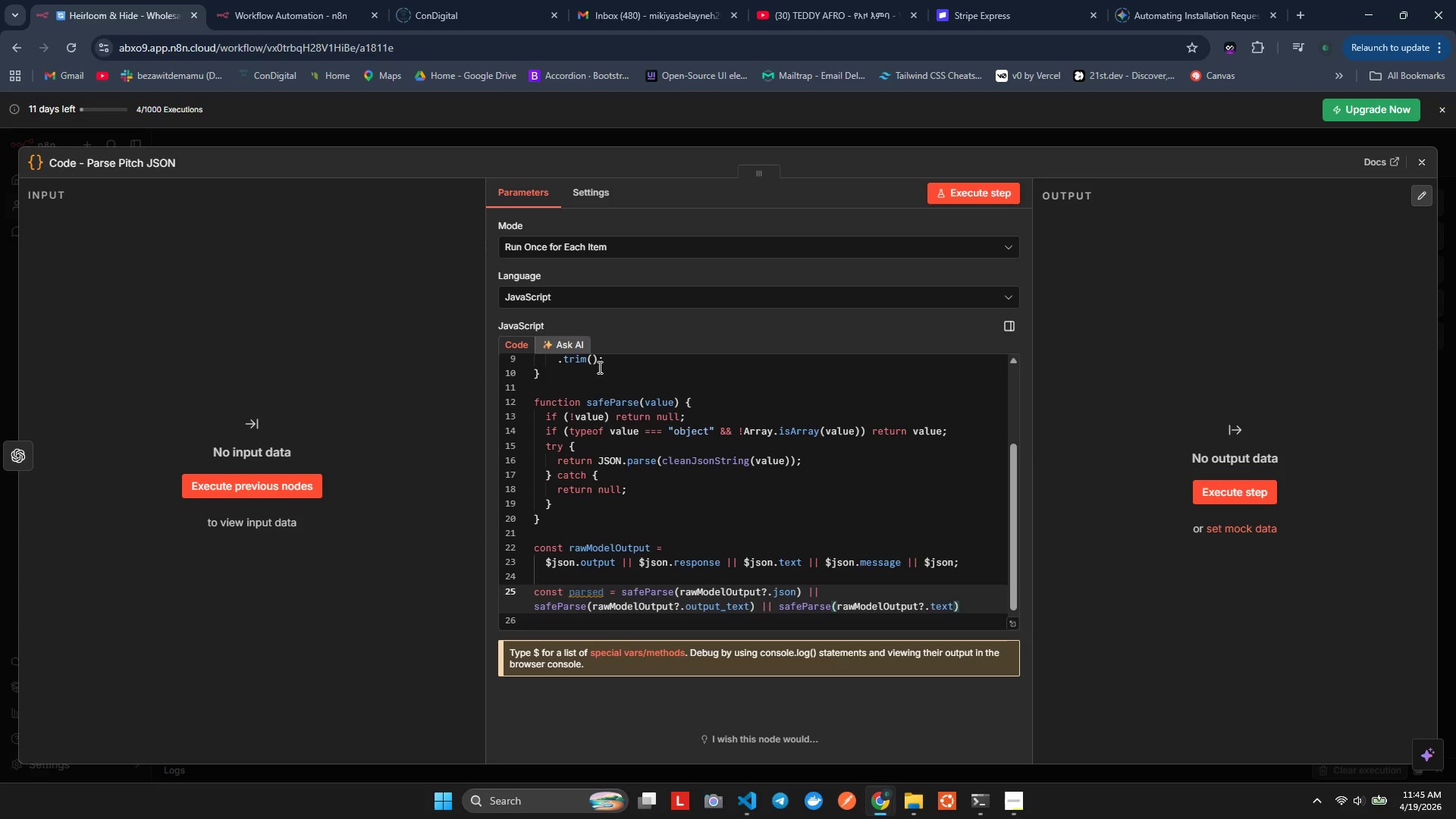 
wait(12.84)
 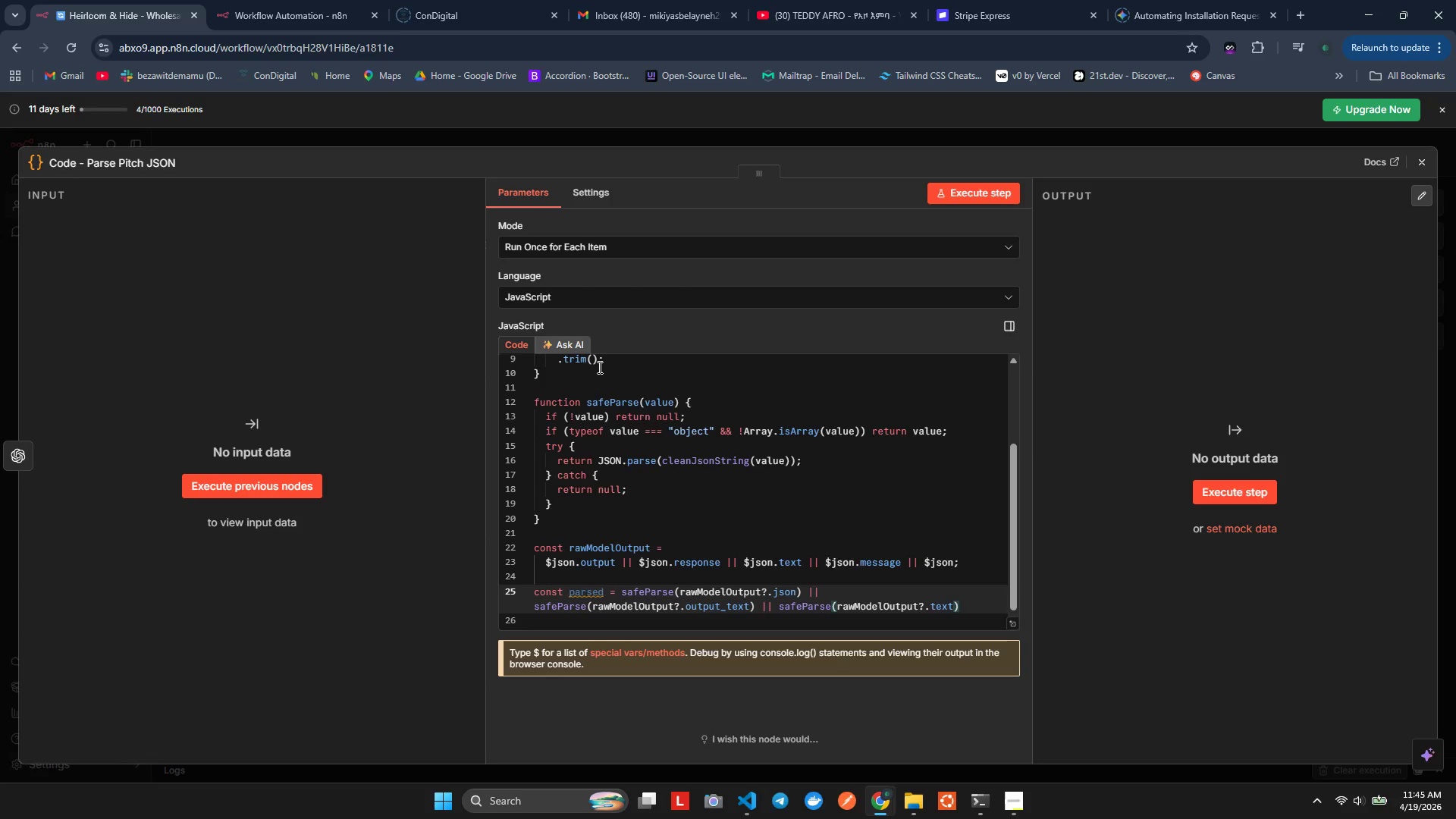 
key(Tab)
 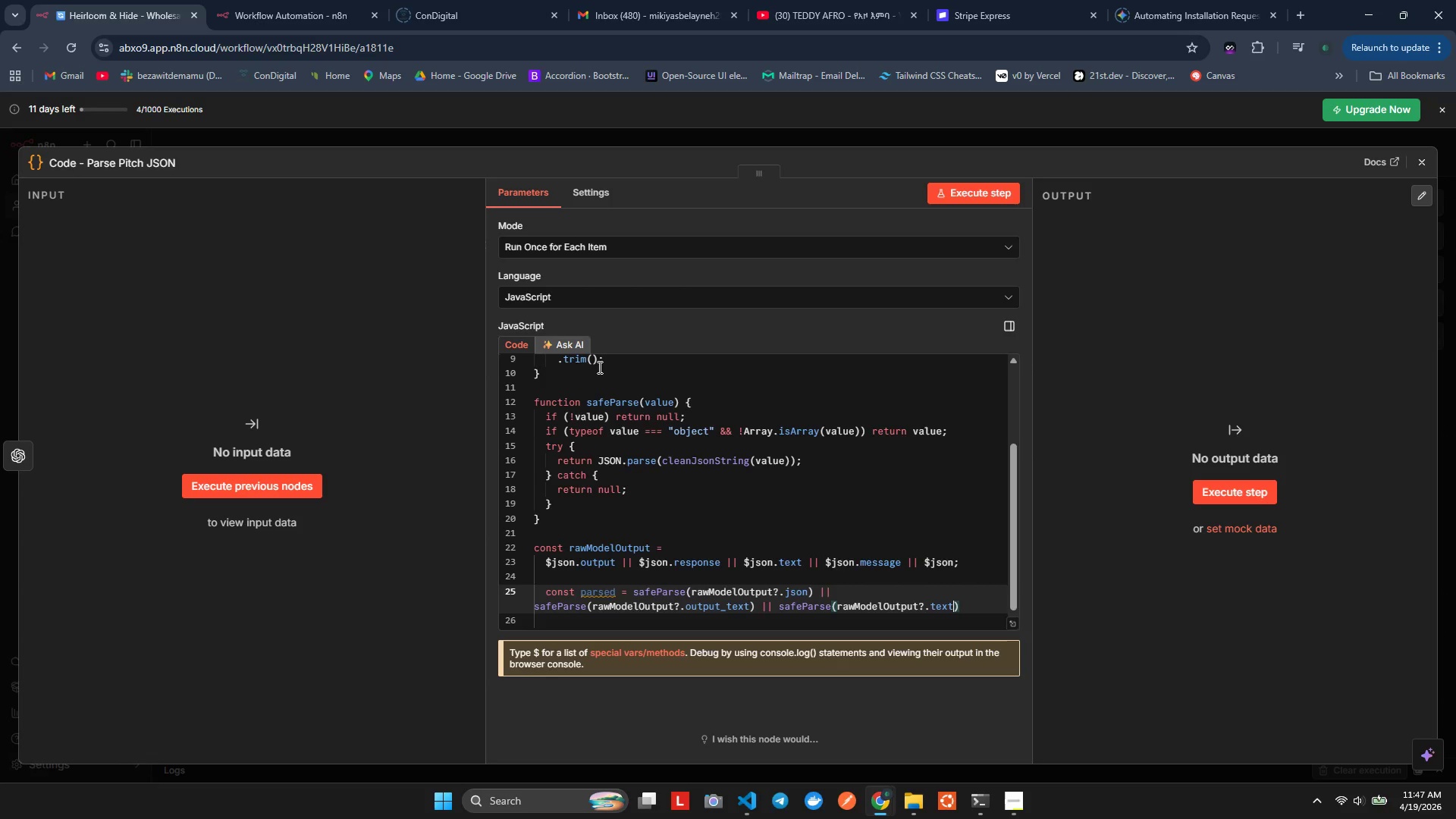 
wait(106.02)
 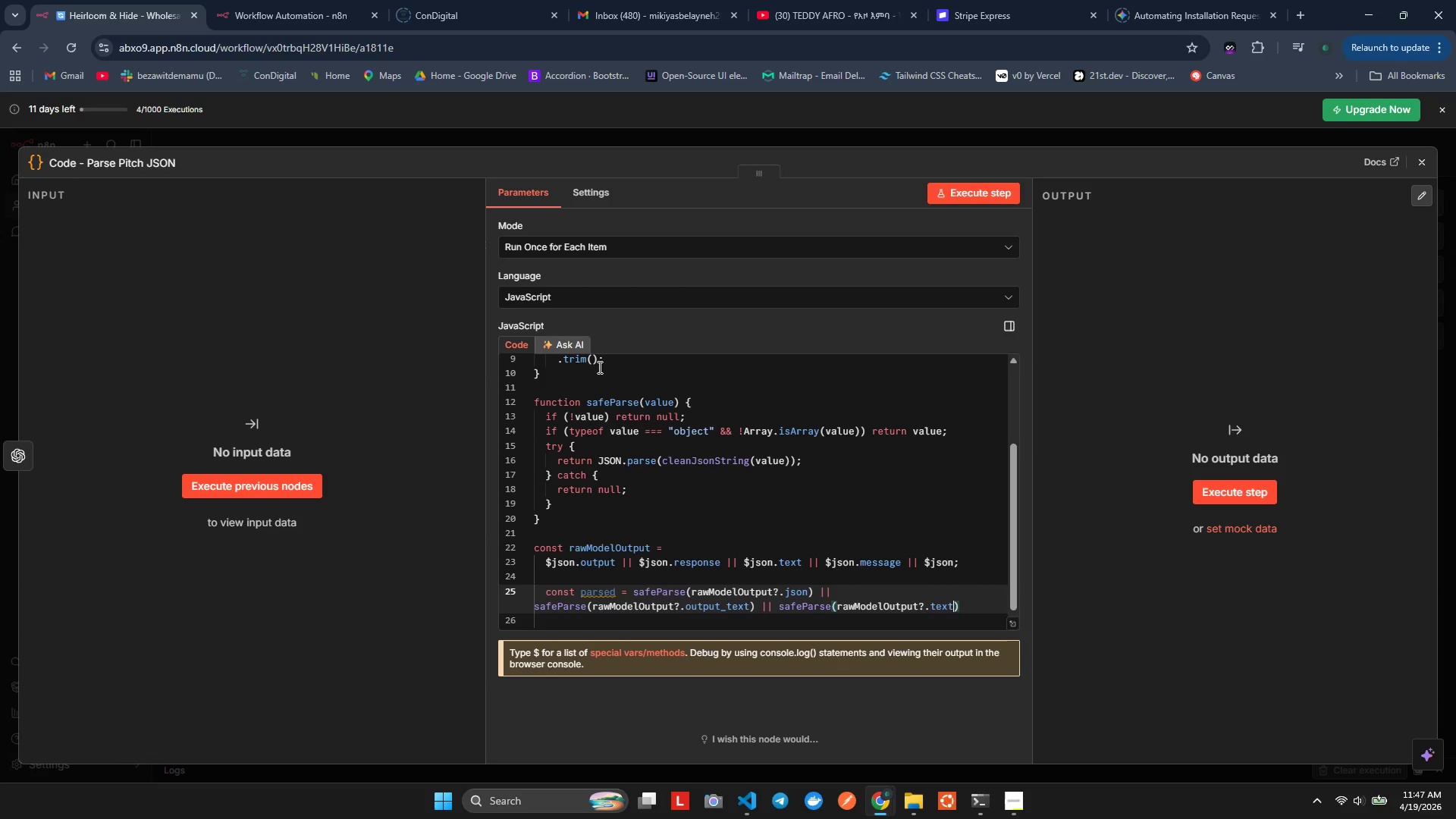 
key(ArrowRight)
 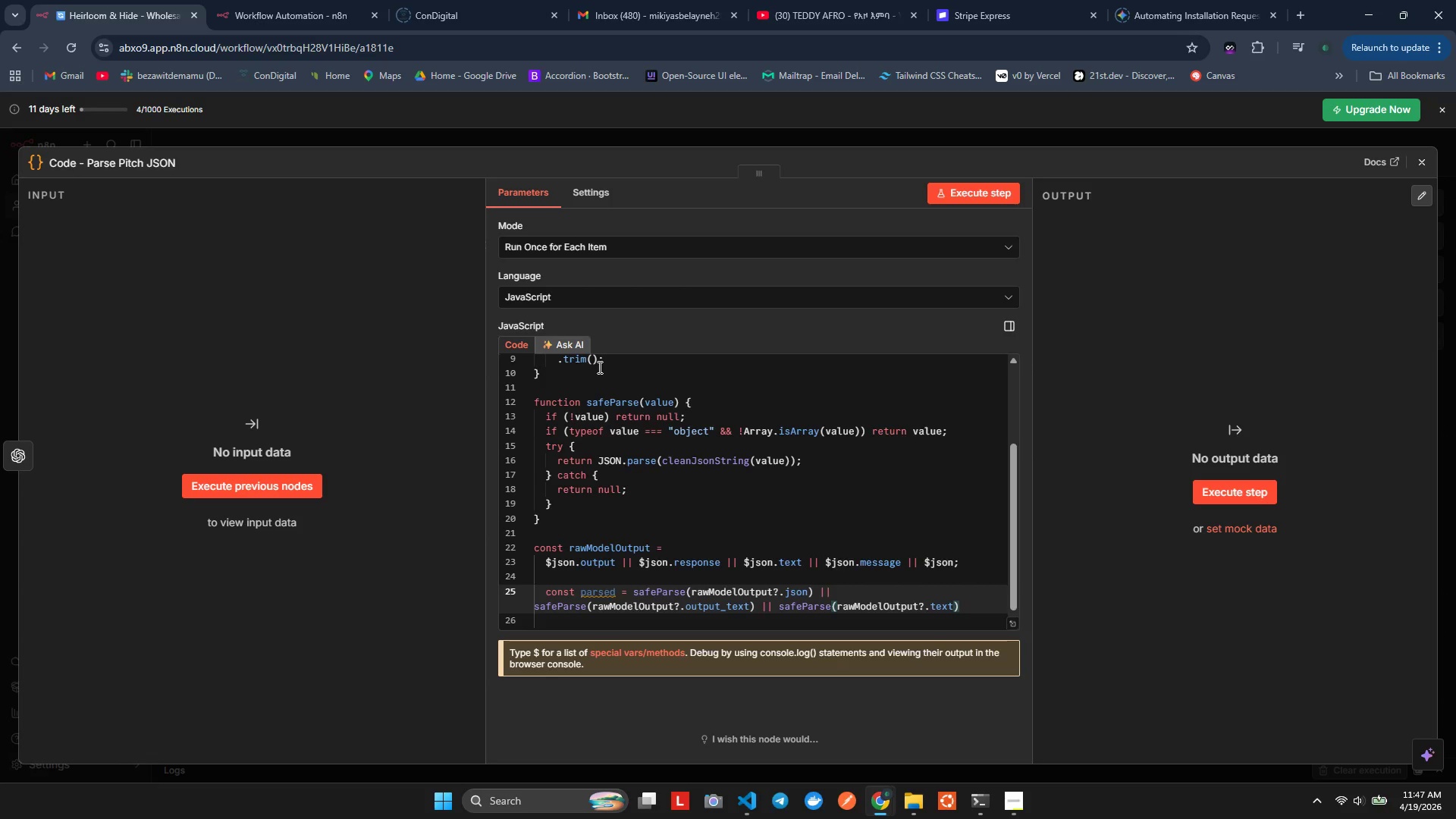 
type(|| safe)
 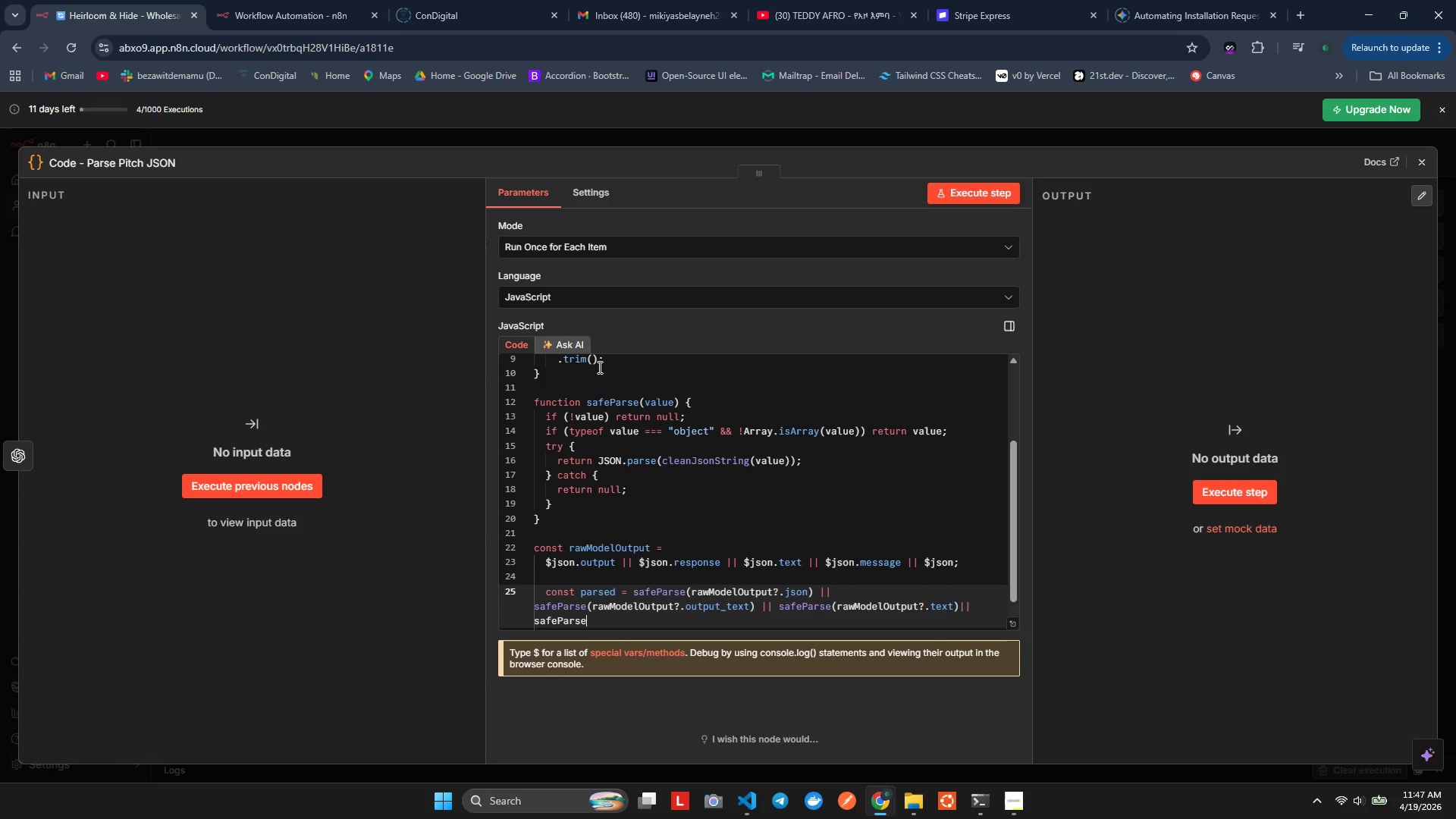 
key(Enter)
 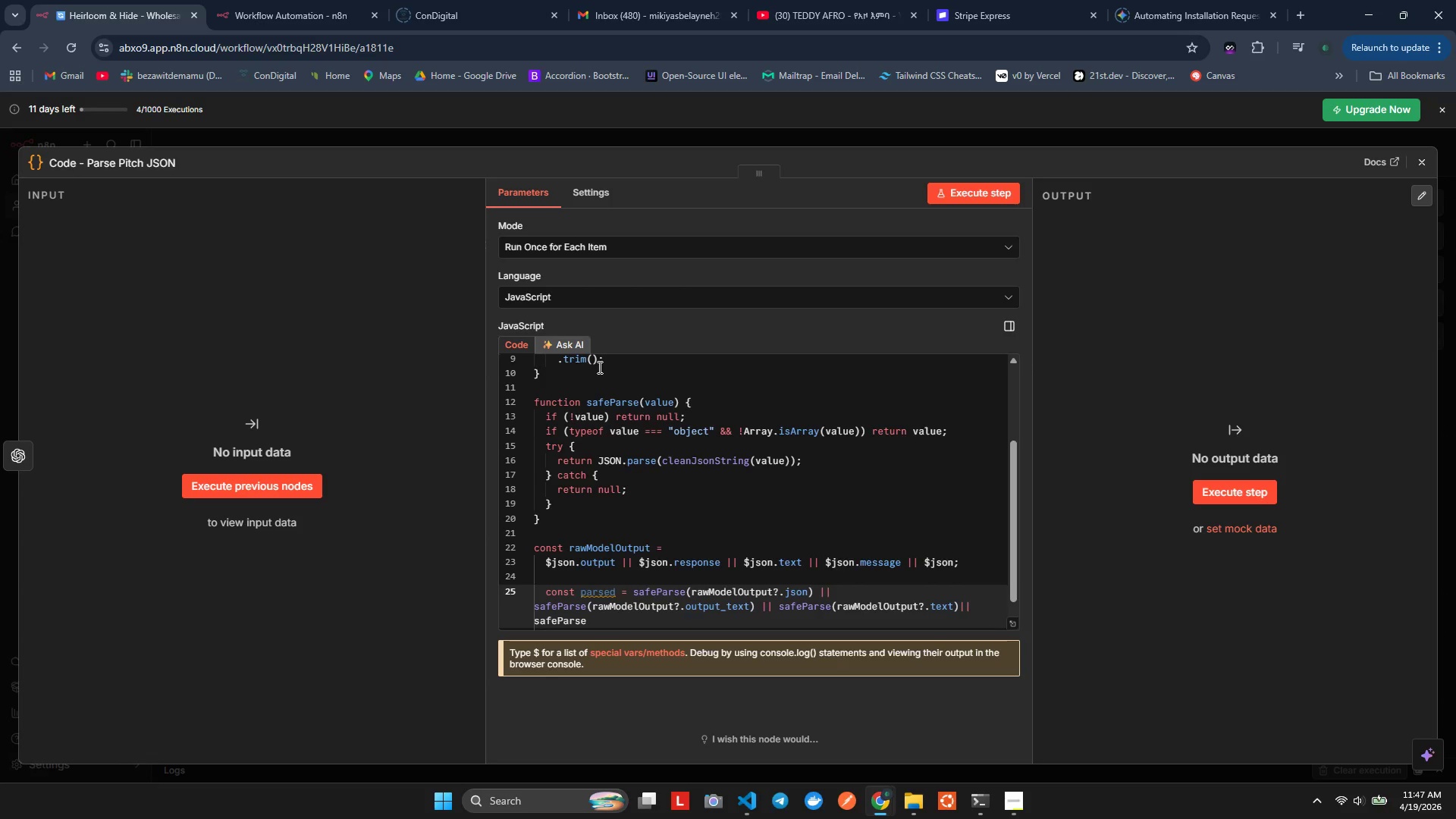 
type((ra)
 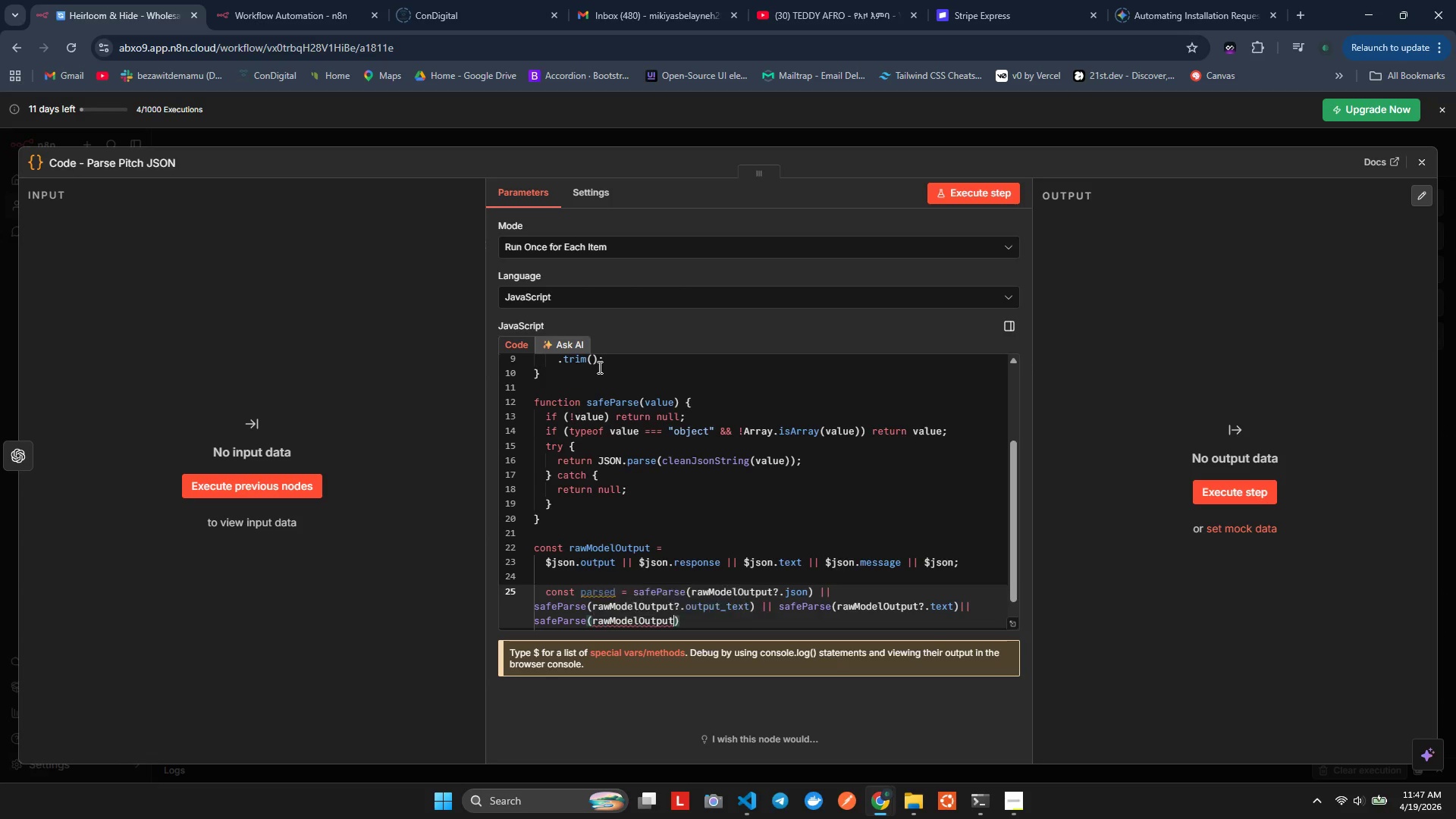 
key(Enter)
 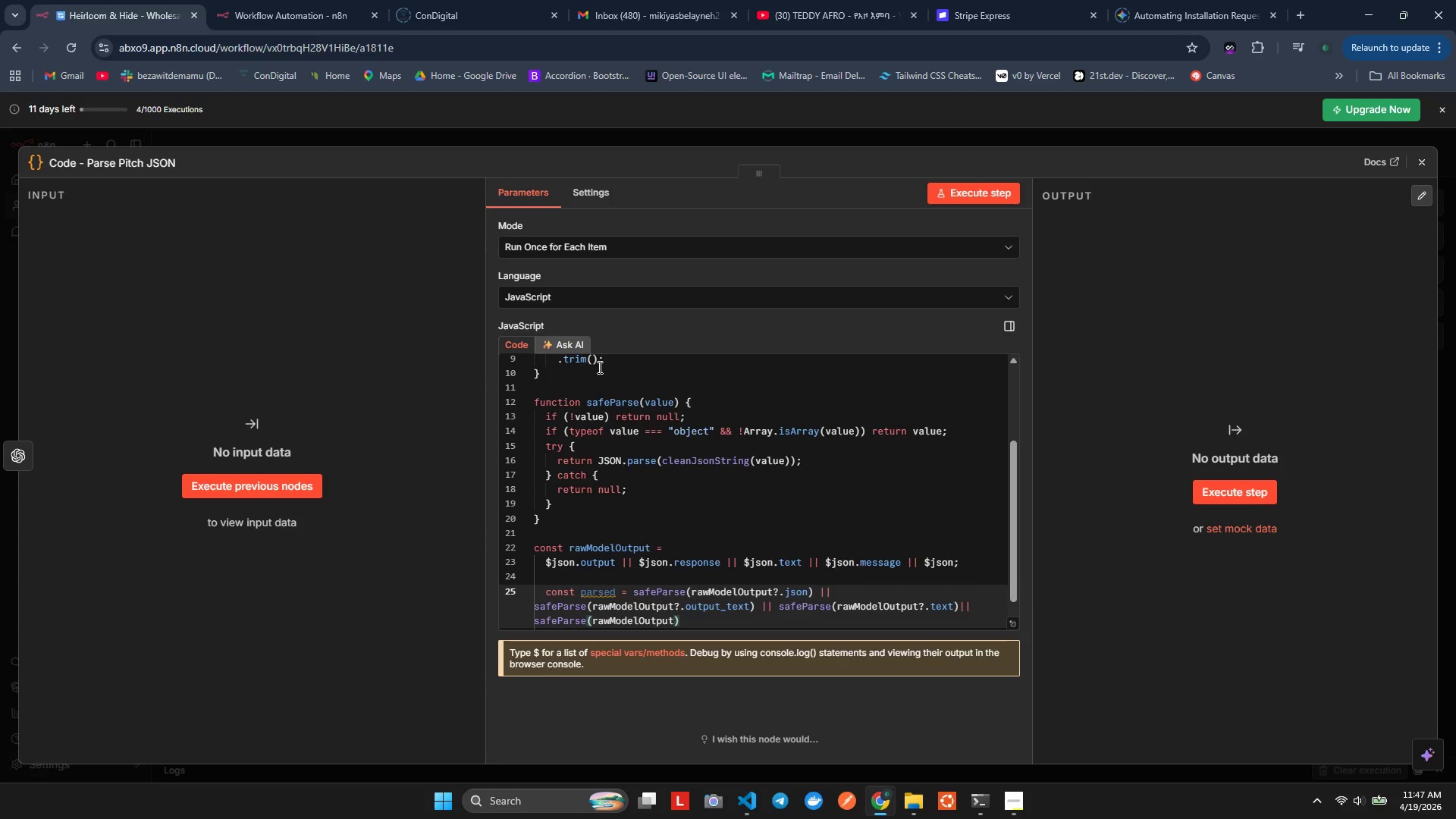 
type(?.resposeFs)
key(Backspace)
 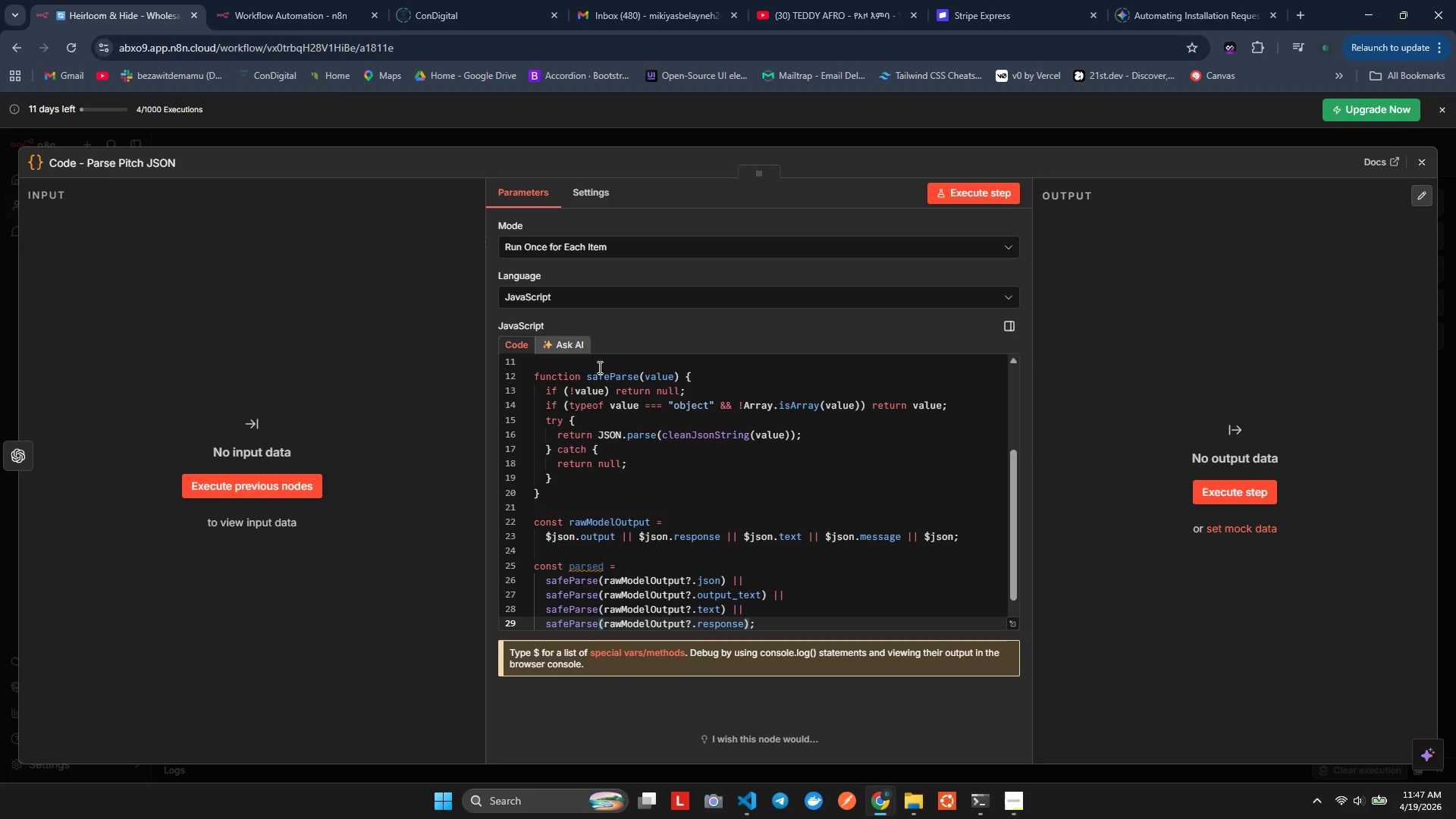 
hold_key(key=N, duration=0.31)
 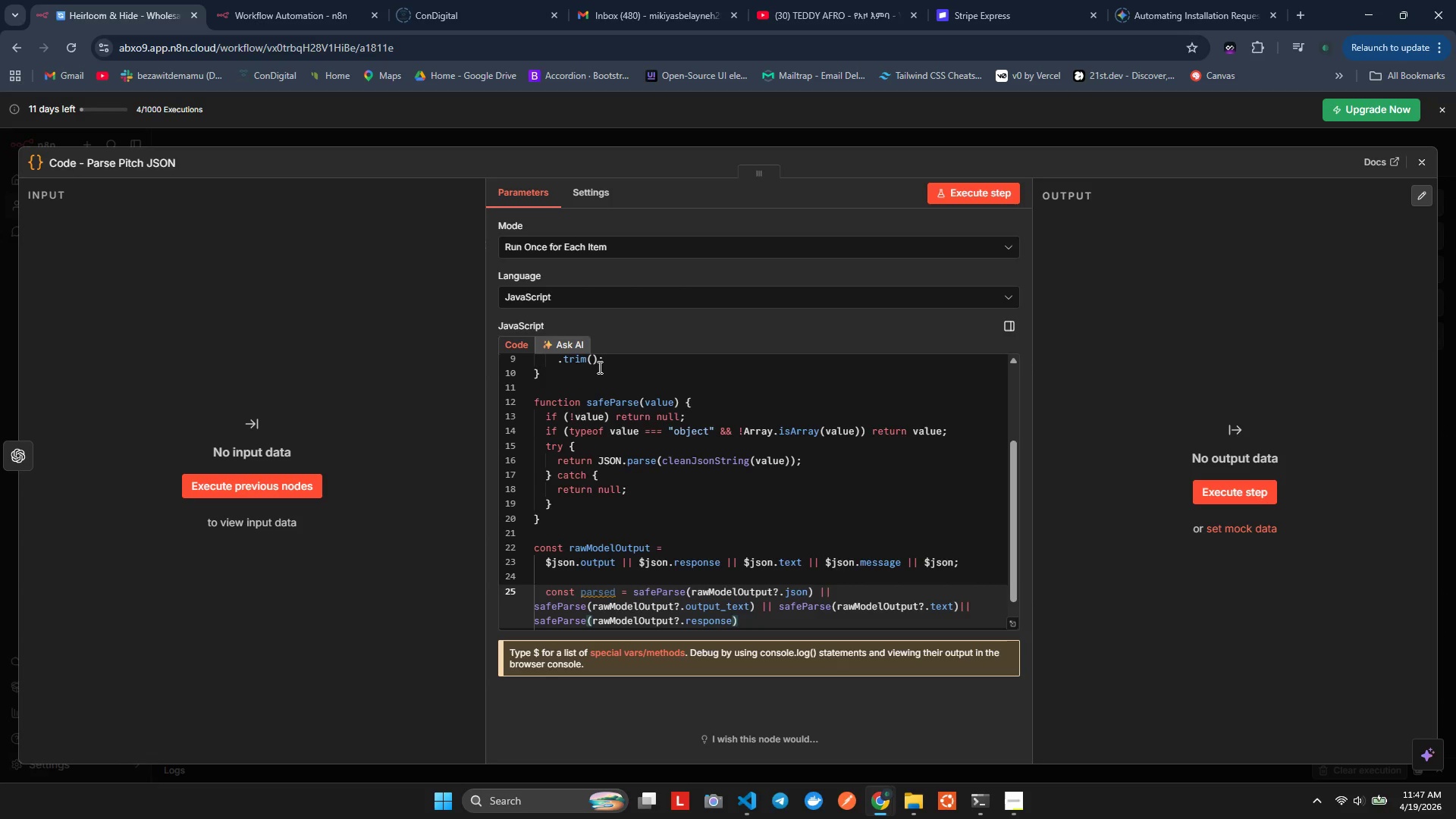 
hold_key(key=AltLeft, duration=0.34)
 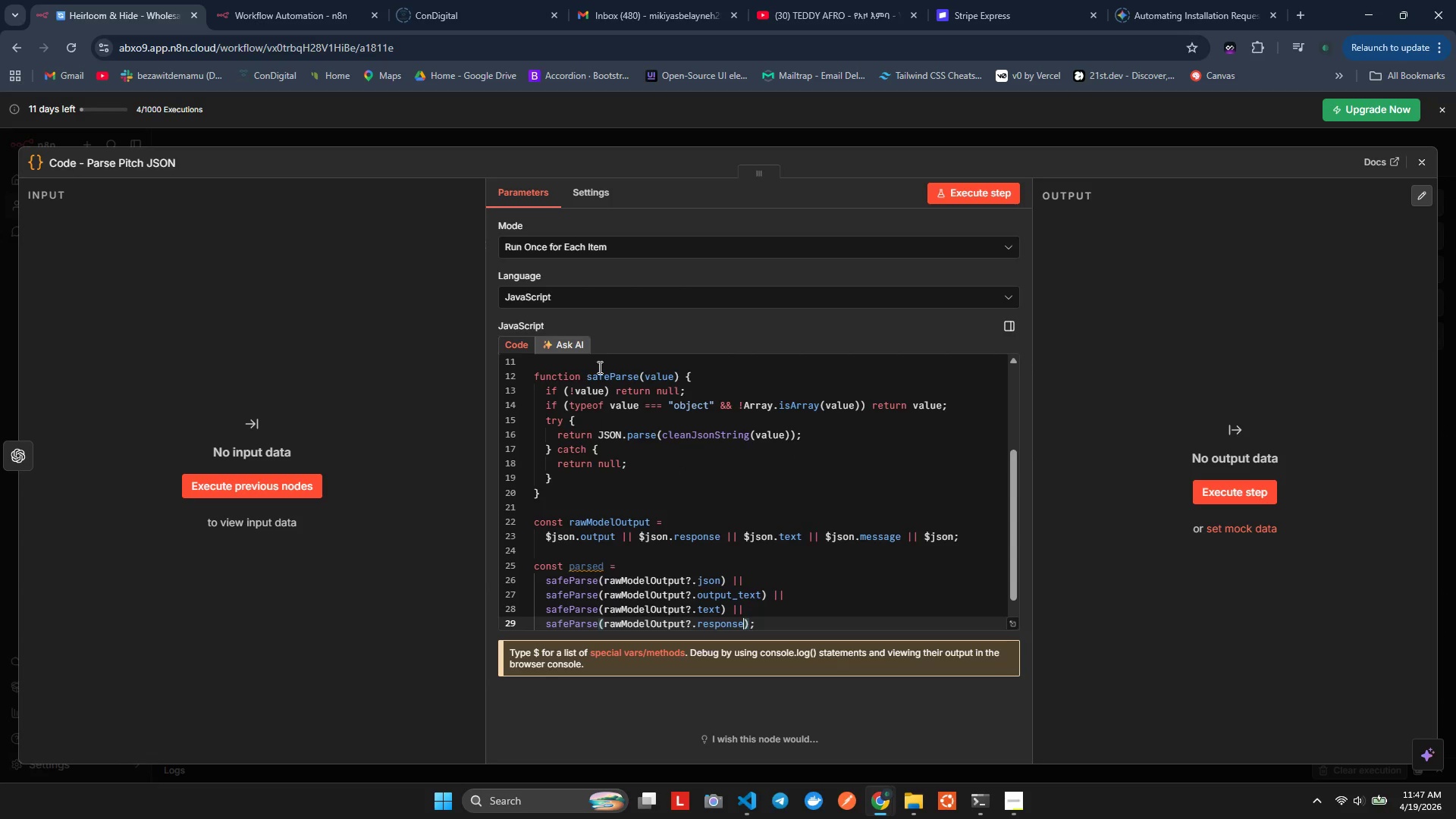 
key(ArrowRight)
 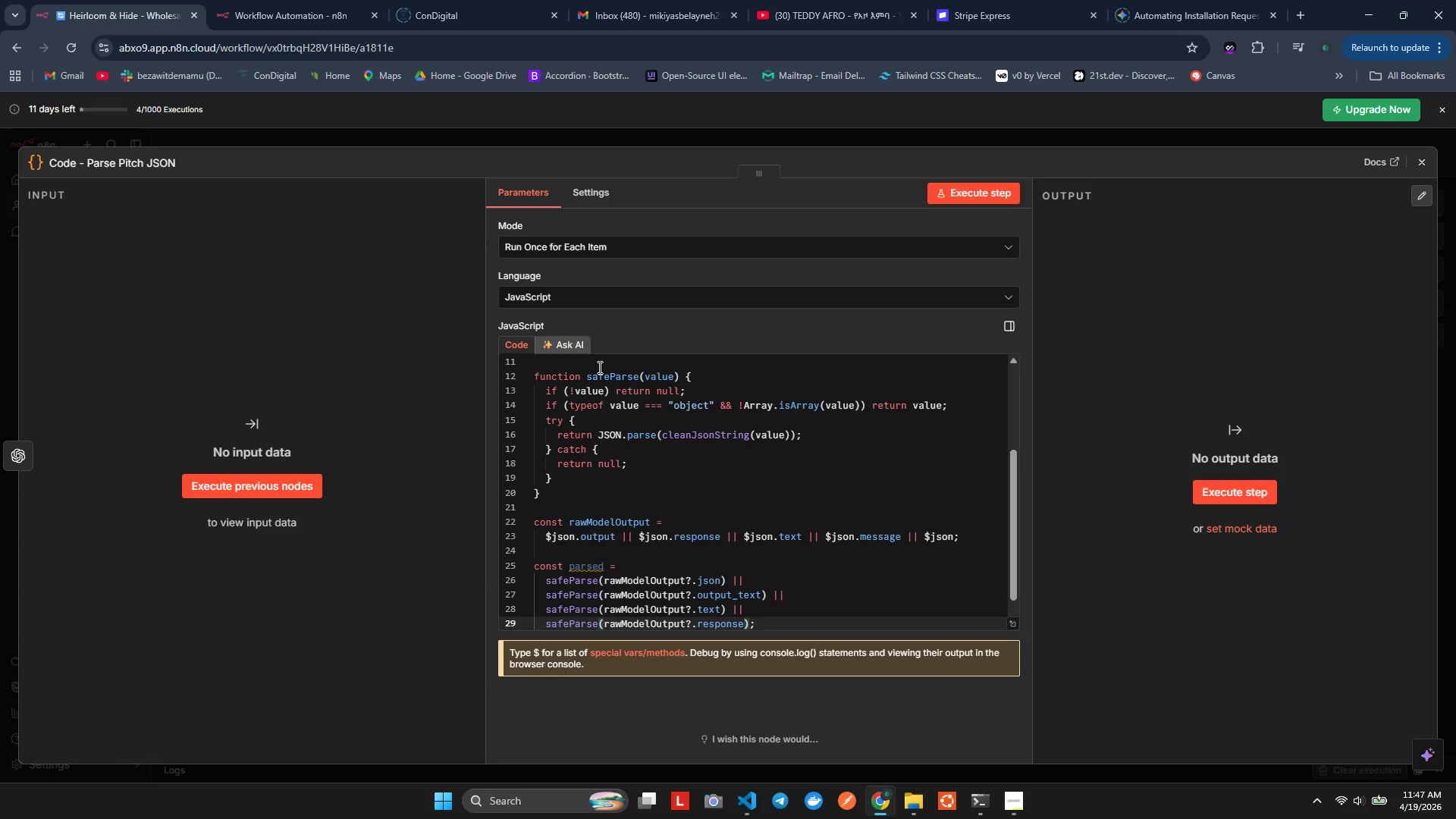 
type(|| safe)
 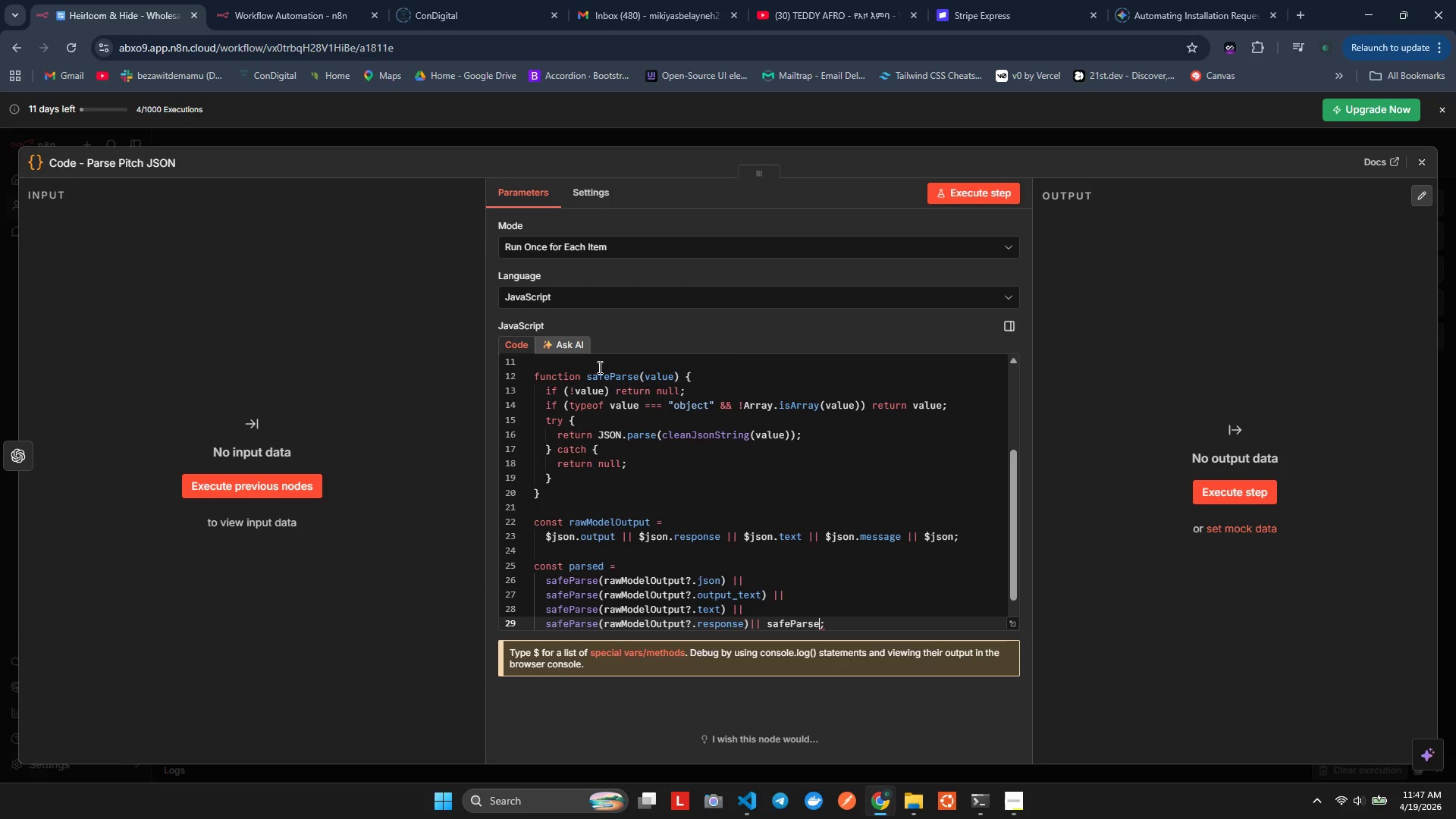 
key(Enter)
 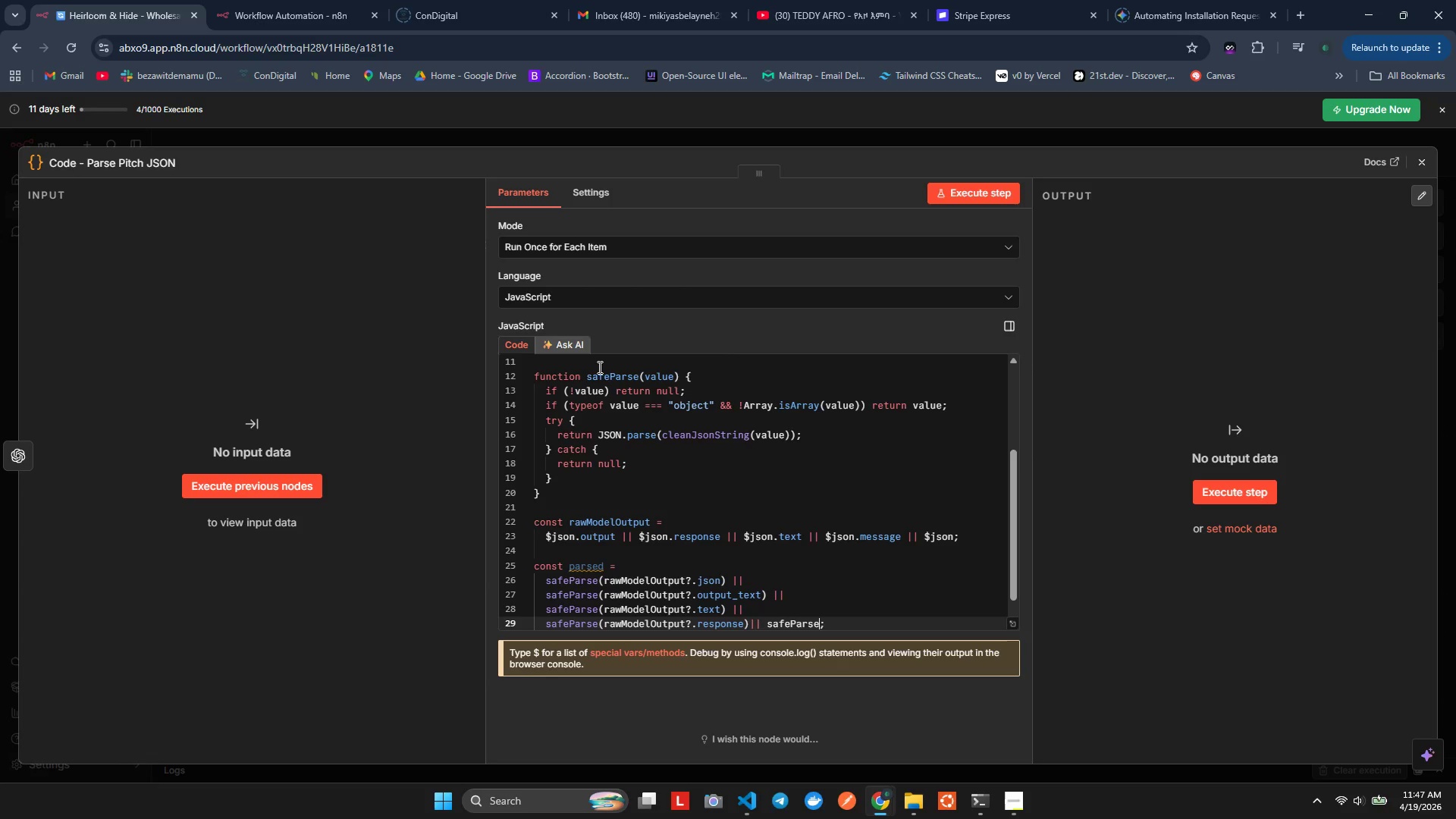 
type((raw)
 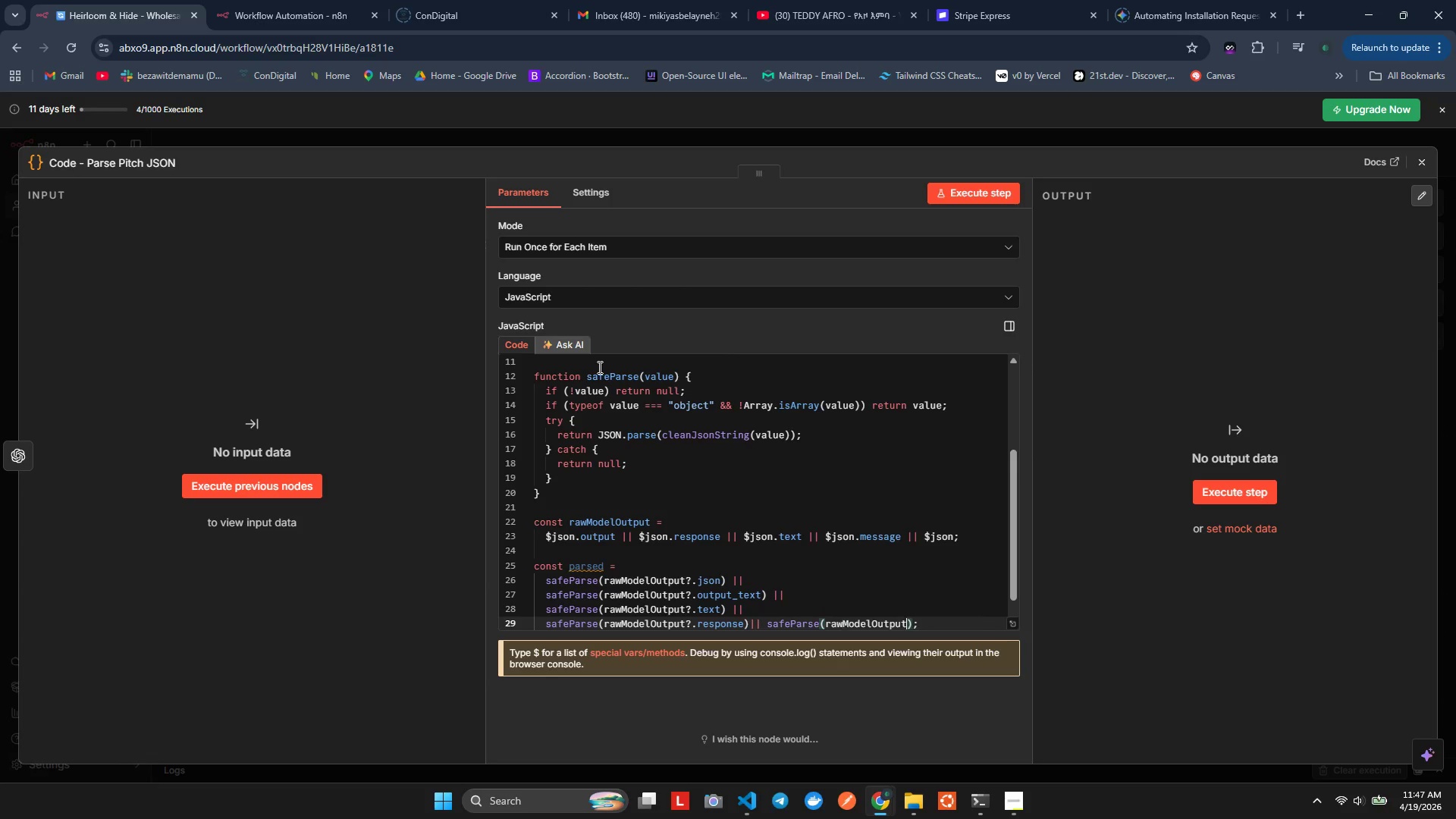 
key(Enter)
 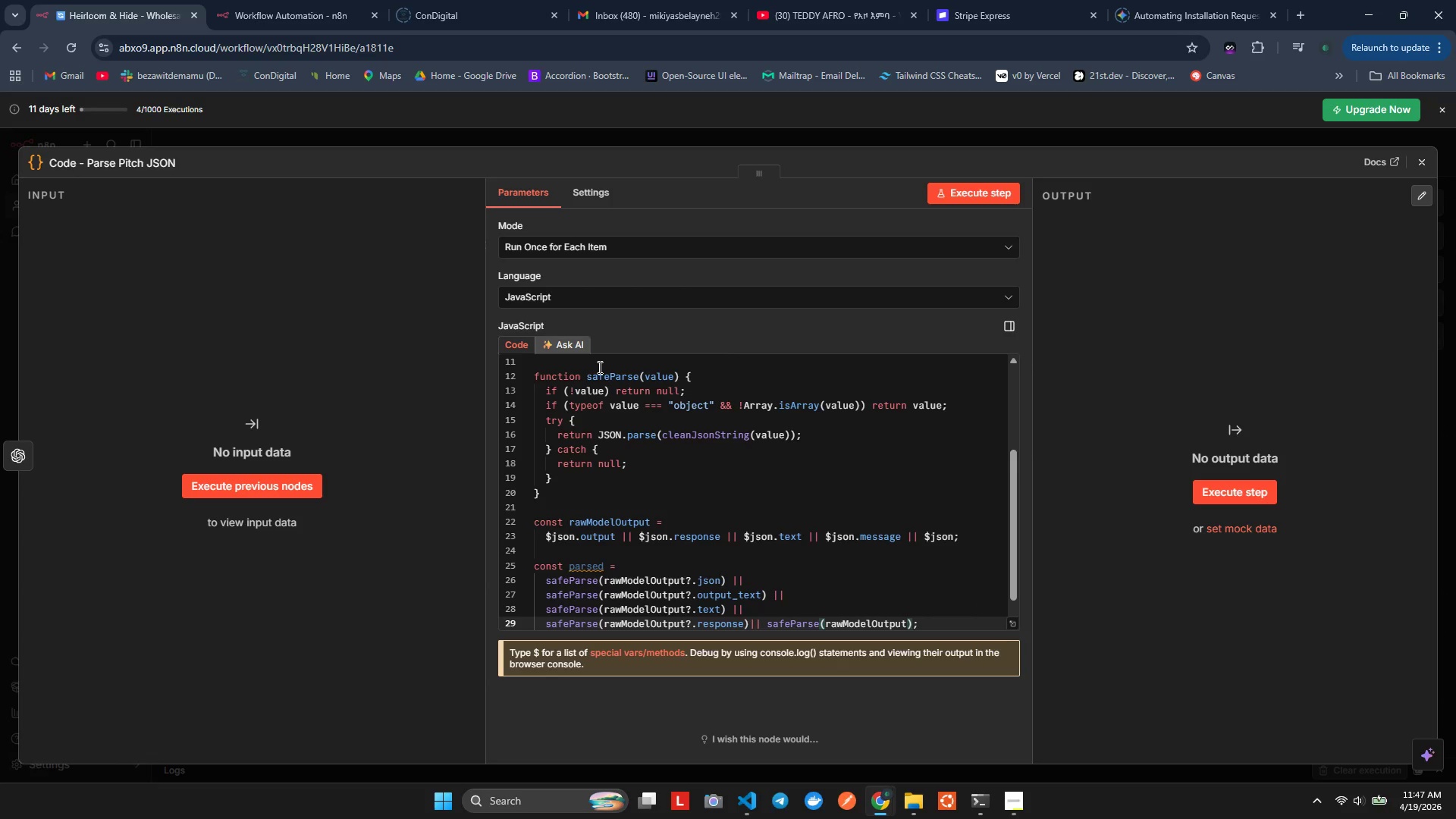 
type(?.contentF)
 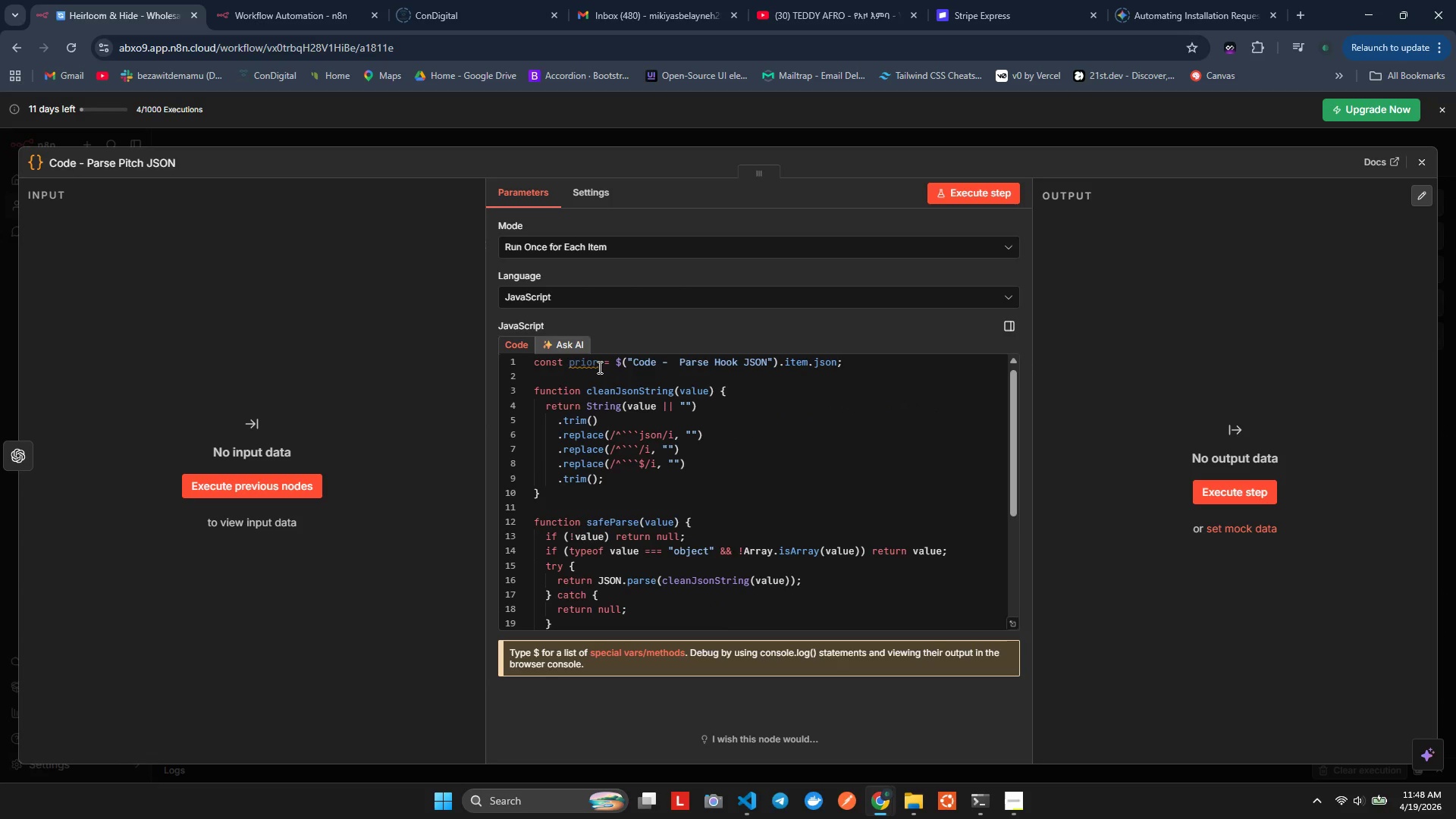 
hold_key(key=AltLeft, duration=0.31)
 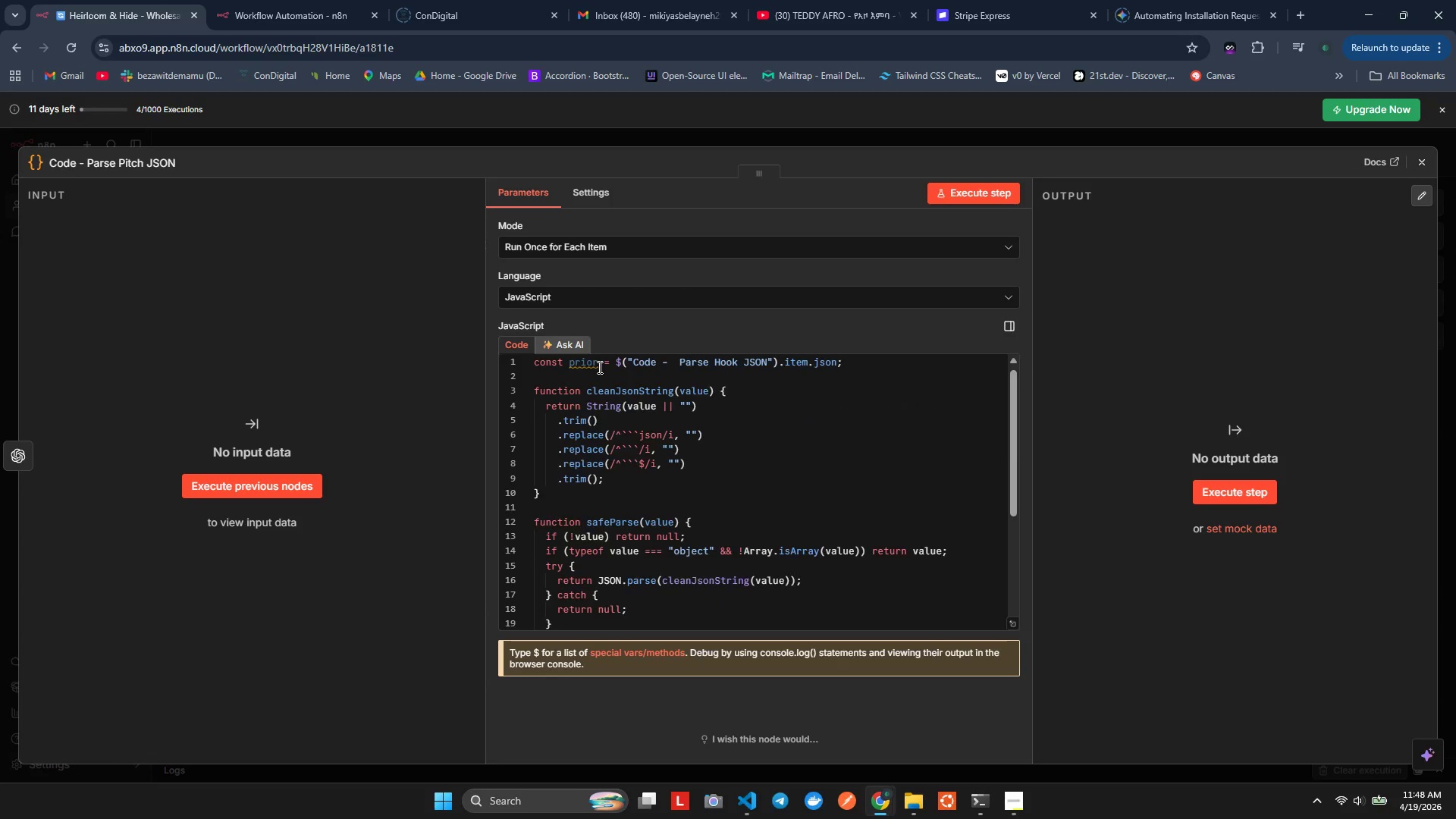 
key(ArrowDown)
 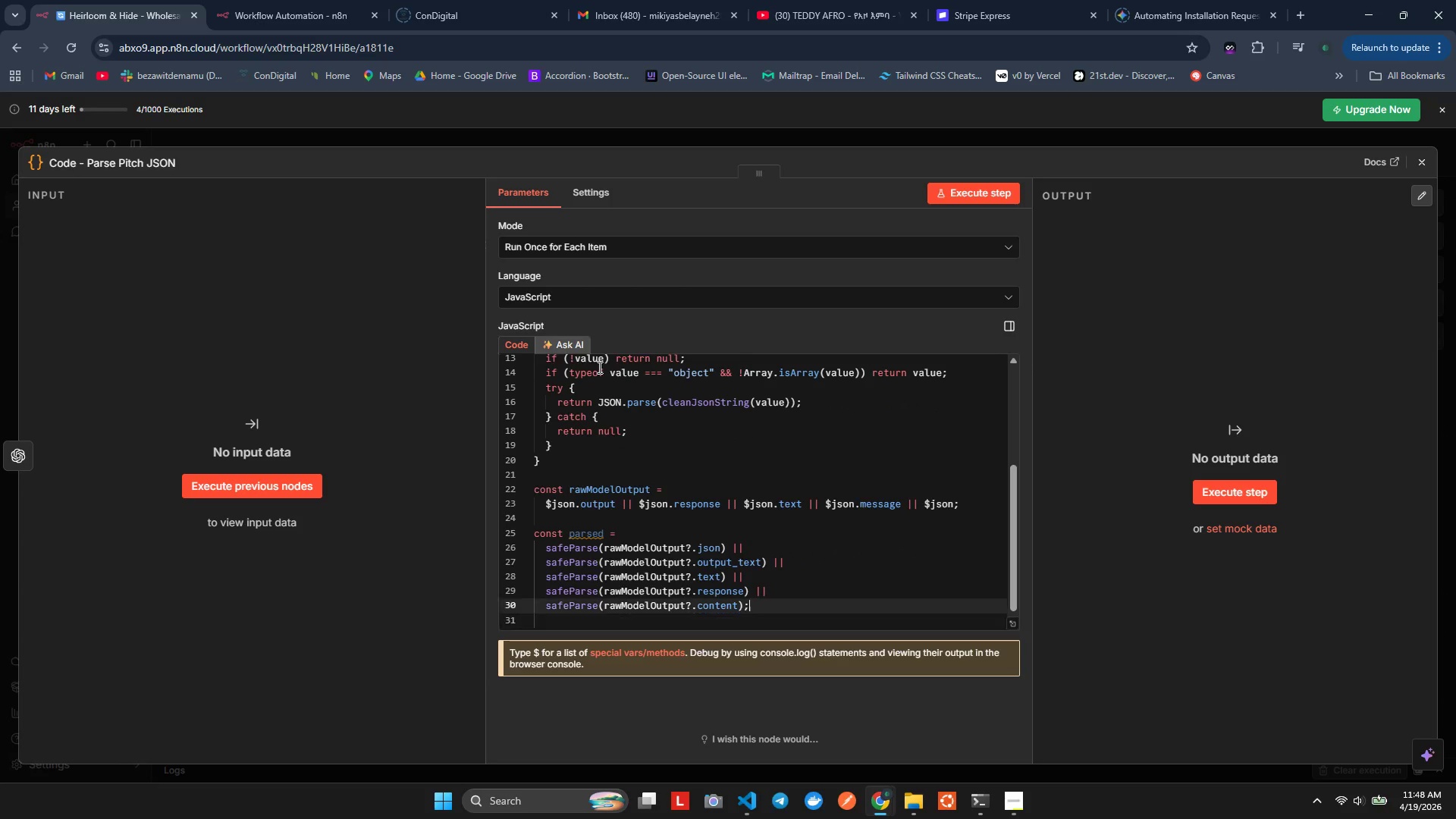 
key(ArrowLeft)
 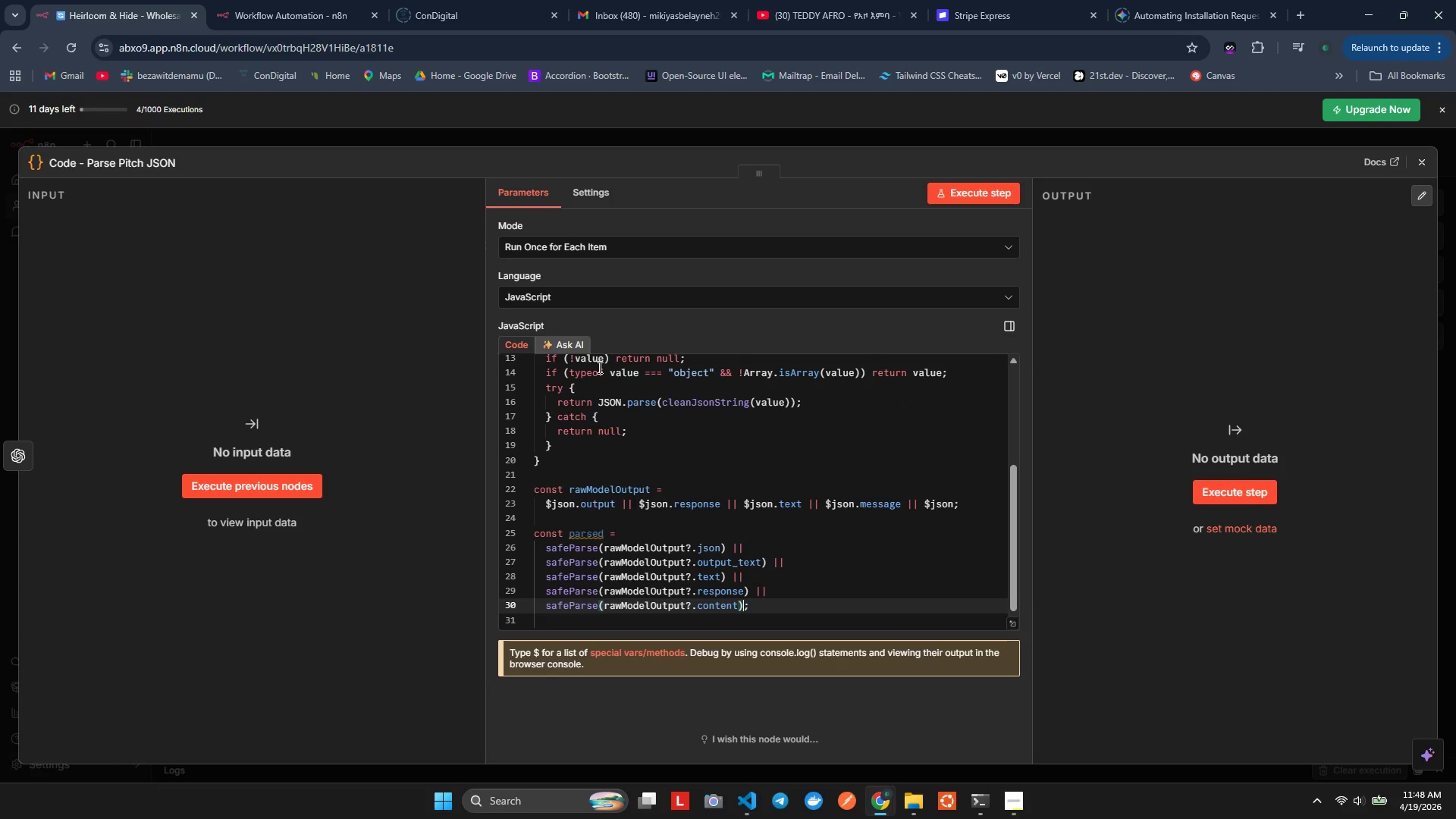 
key(ArrowLeft)
 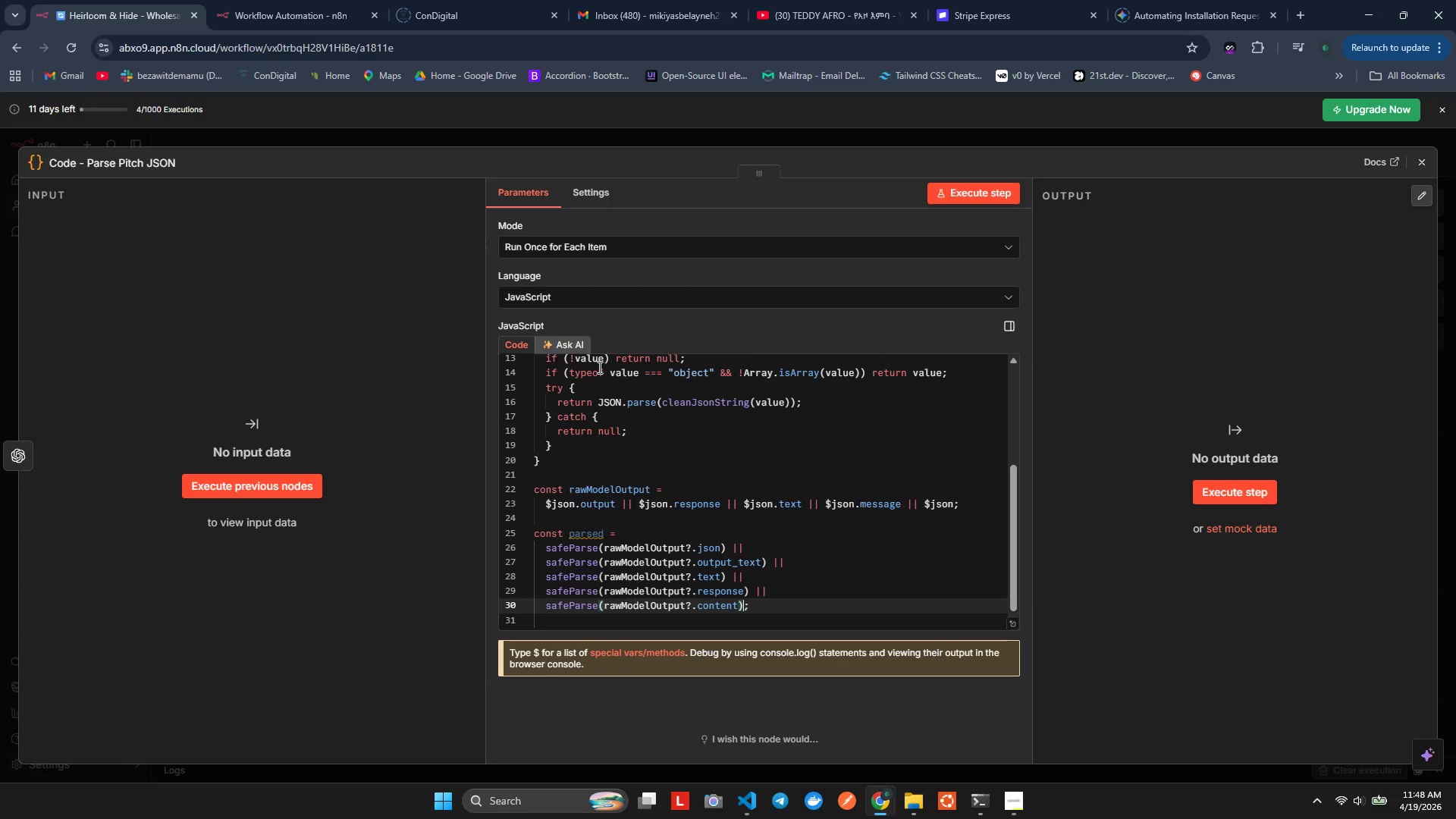 
type(||safe)
 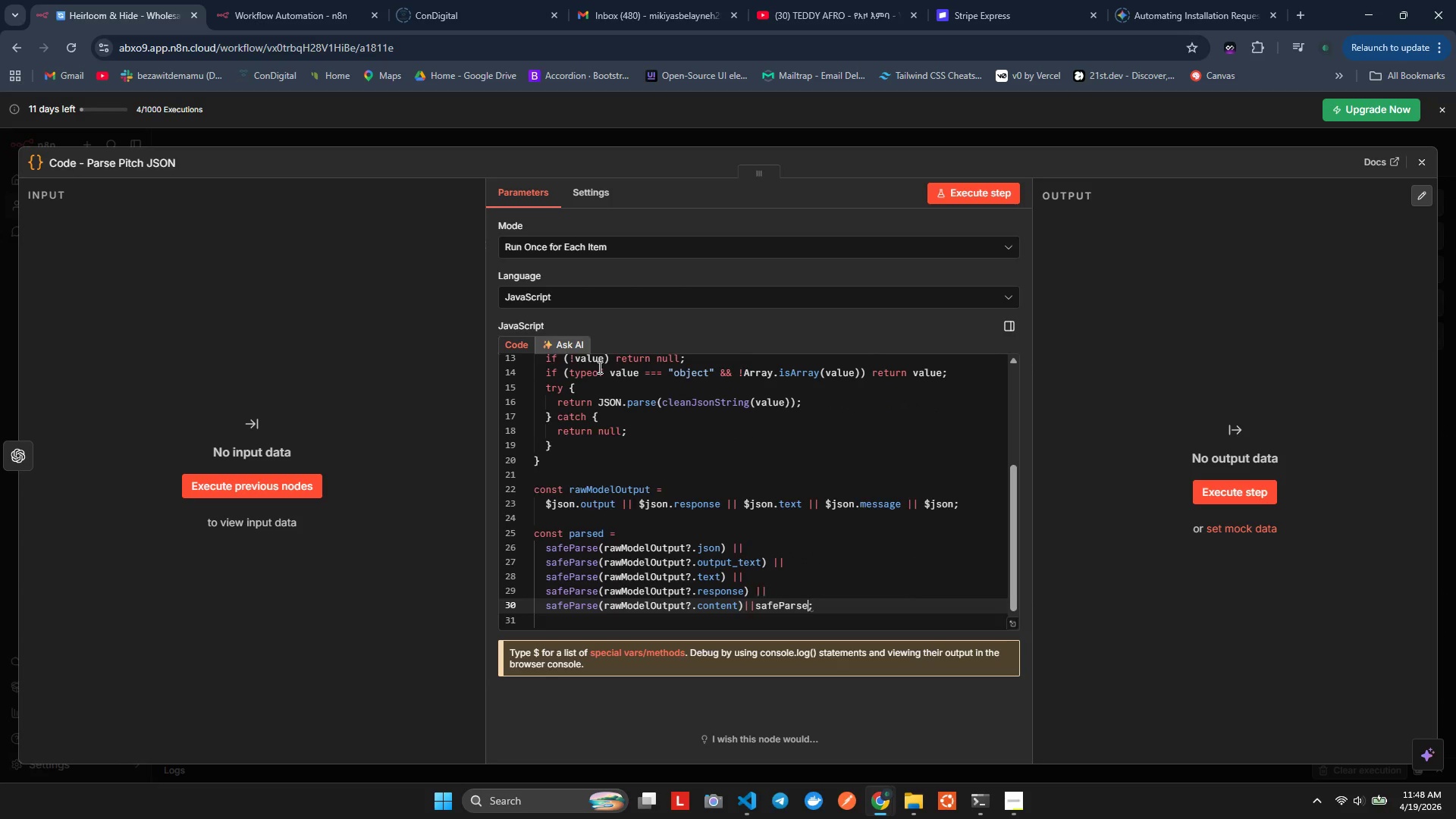 
key(Enter)
 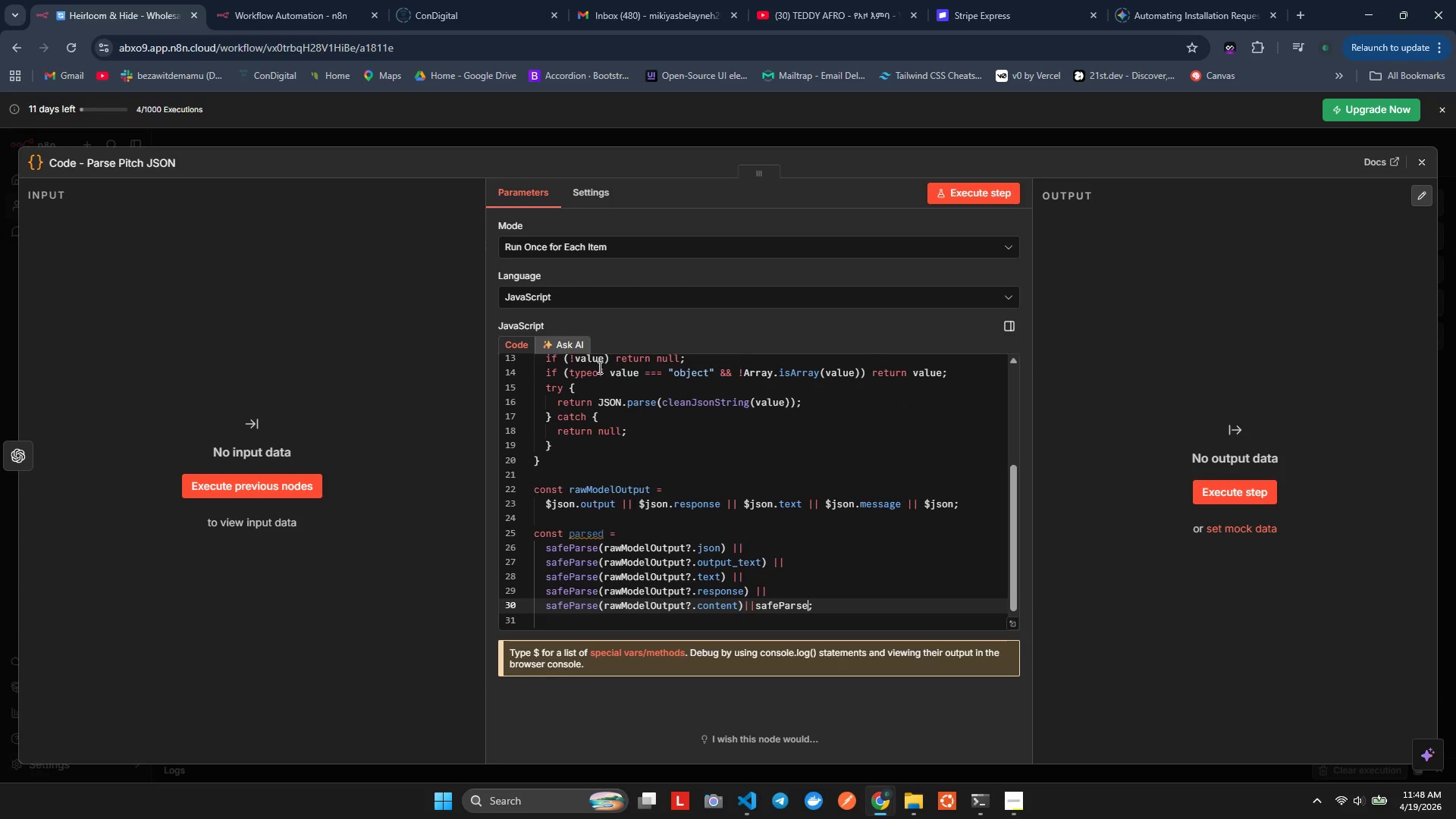 
type((raw)
 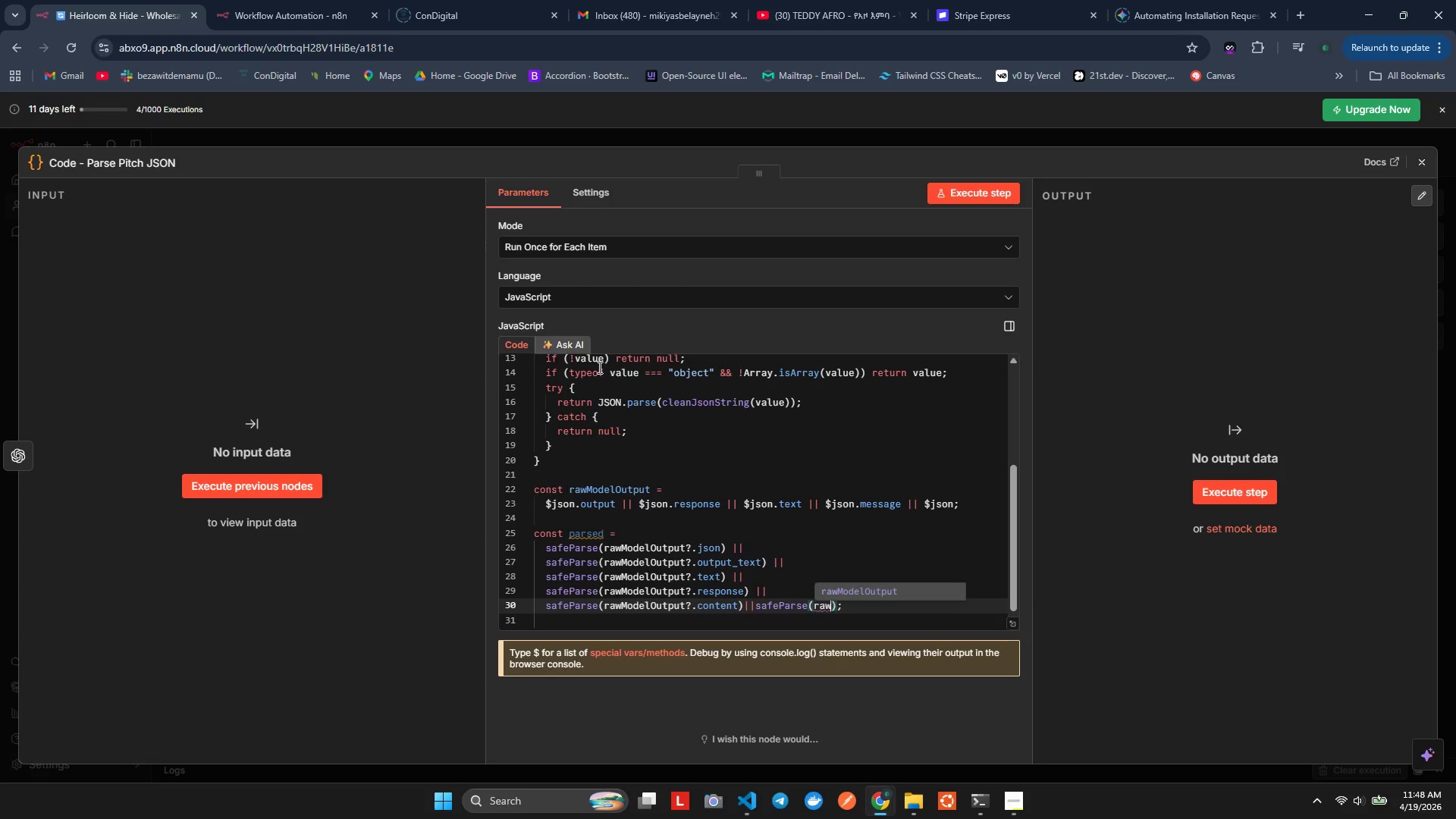 
key(Enter)
 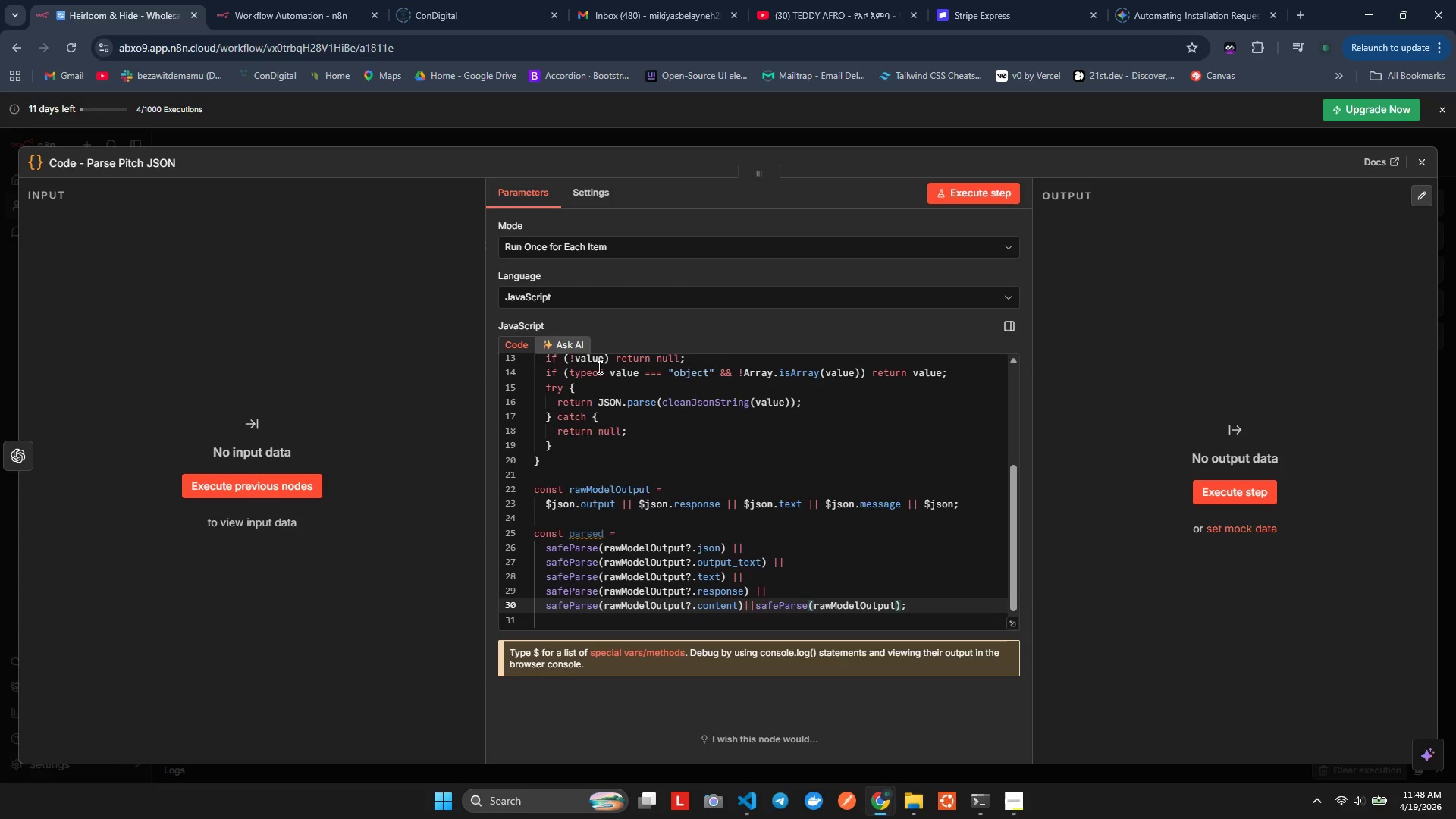 
key(Alt+Shift+ShiftLeft)
 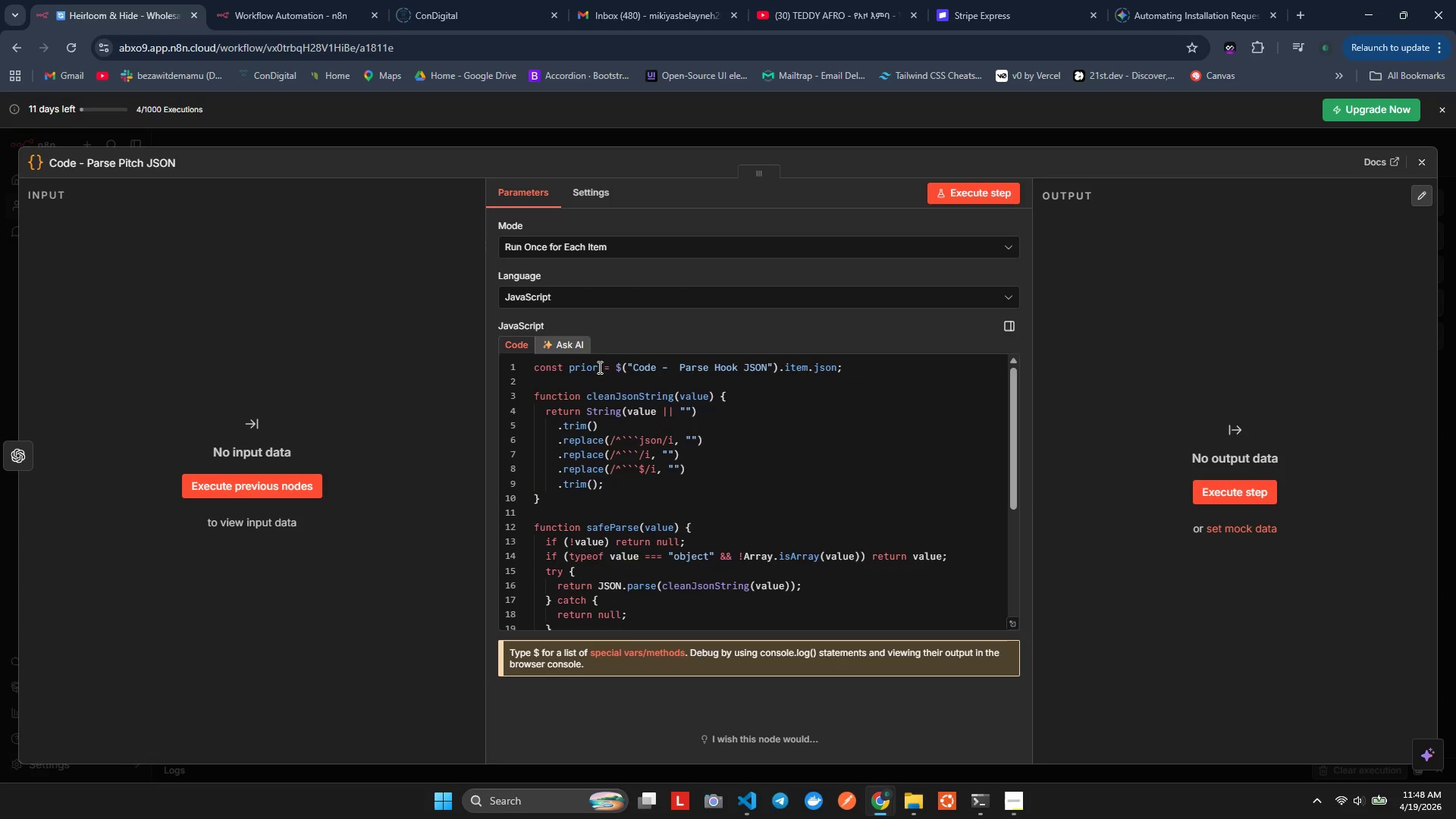 
key(Alt+AltLeft)
 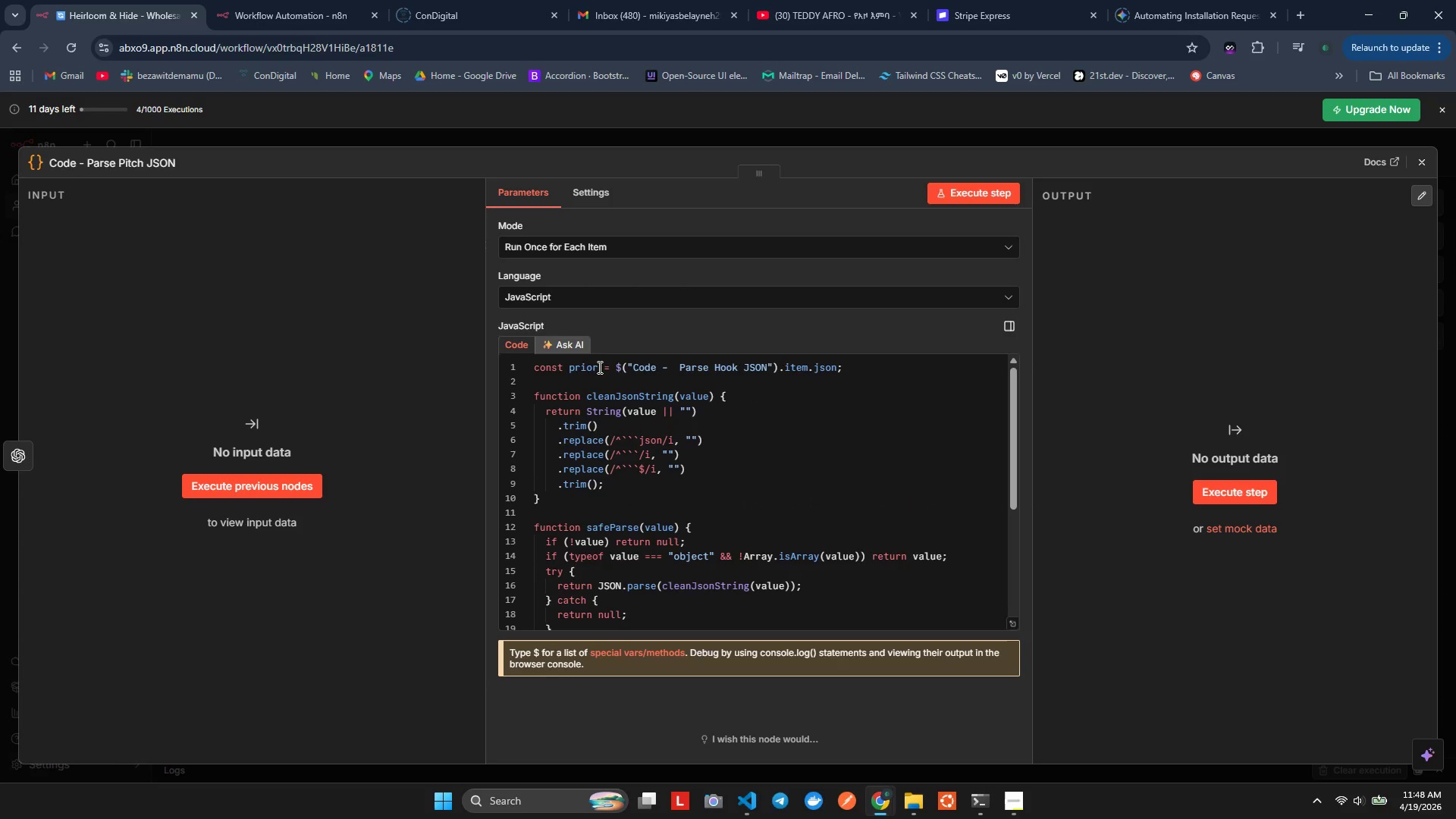 
key(Alt+Shift+F)
 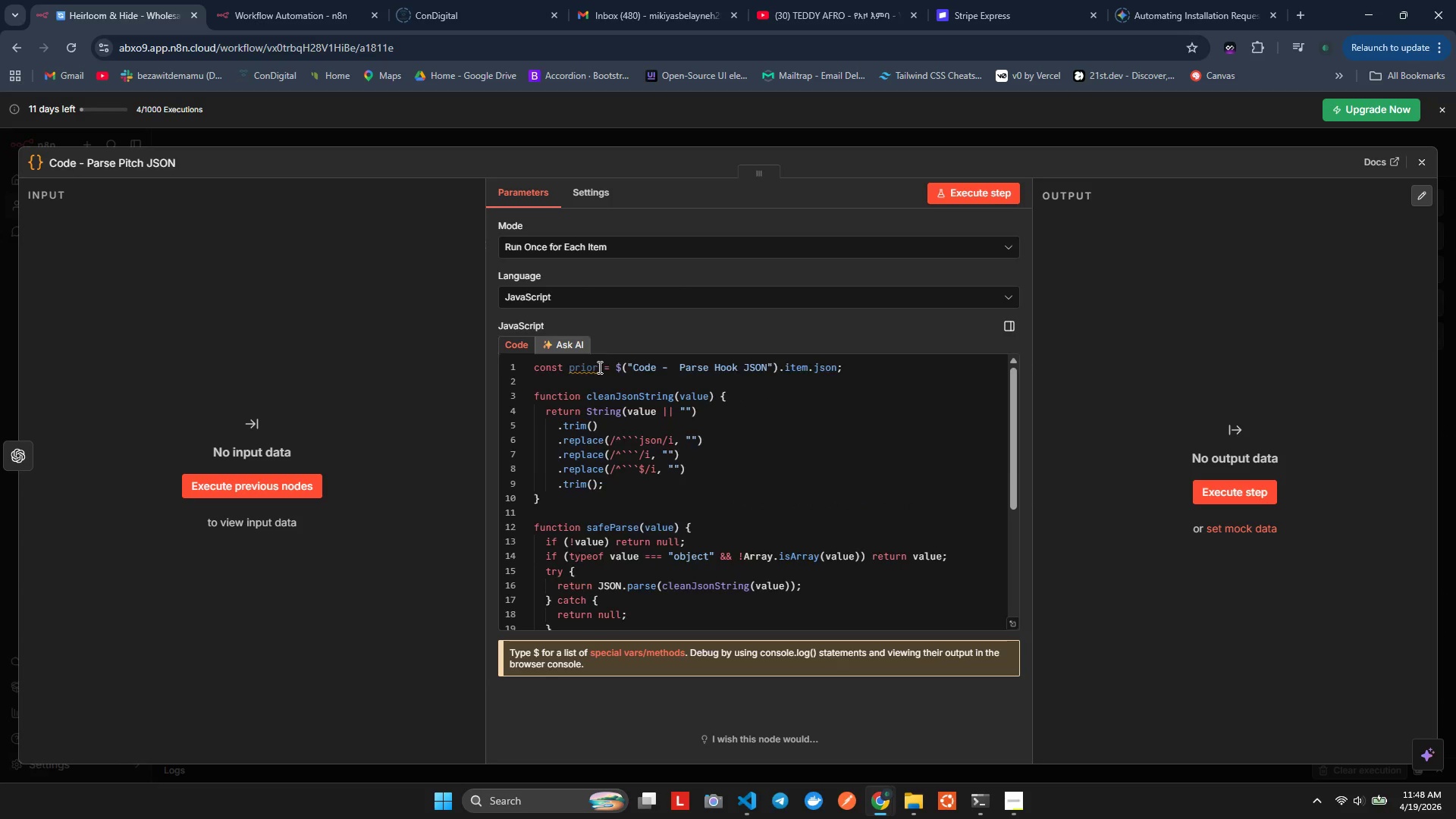 
key(ArrowLeft)
 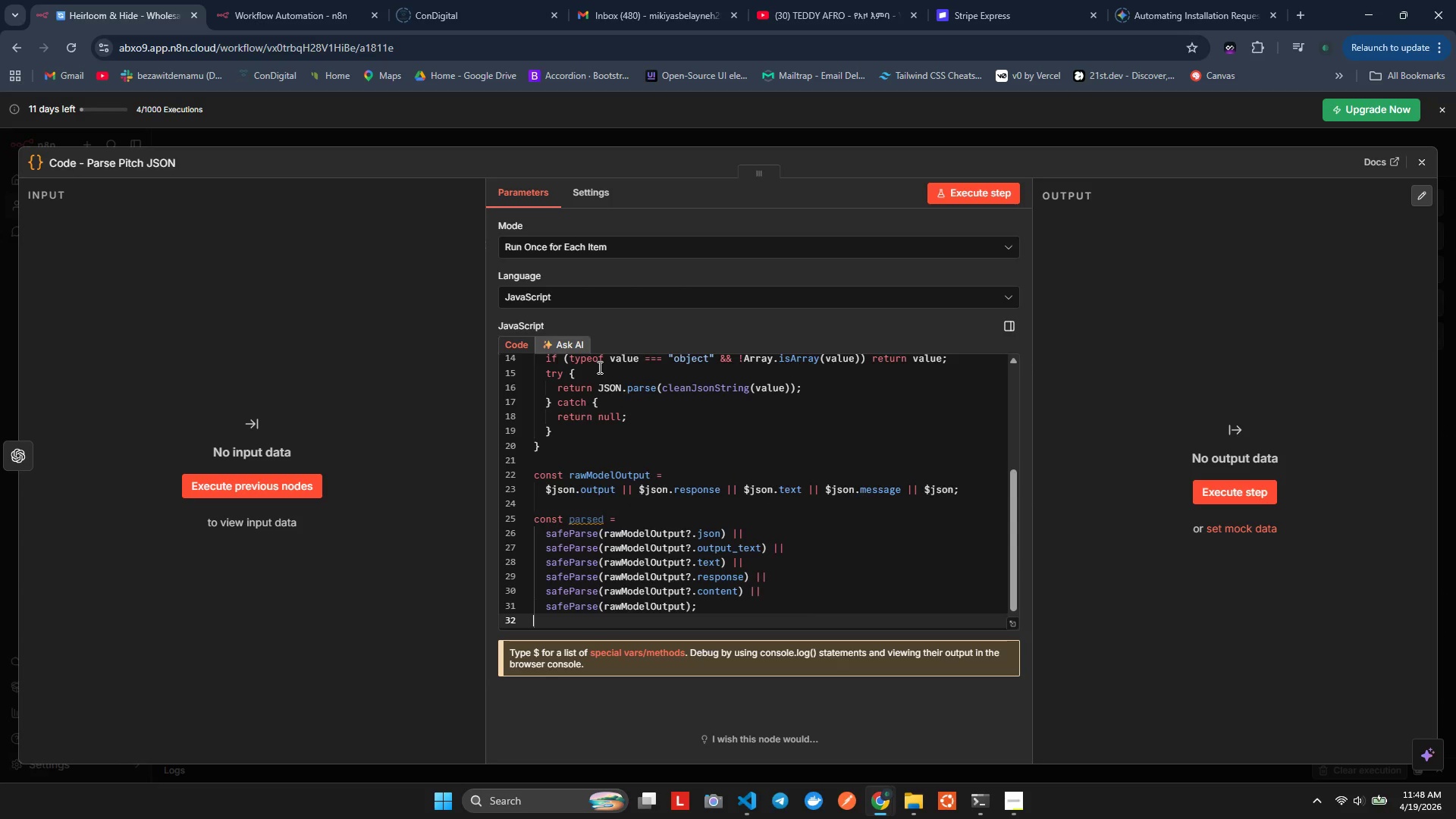 
key(ArrowDown)
 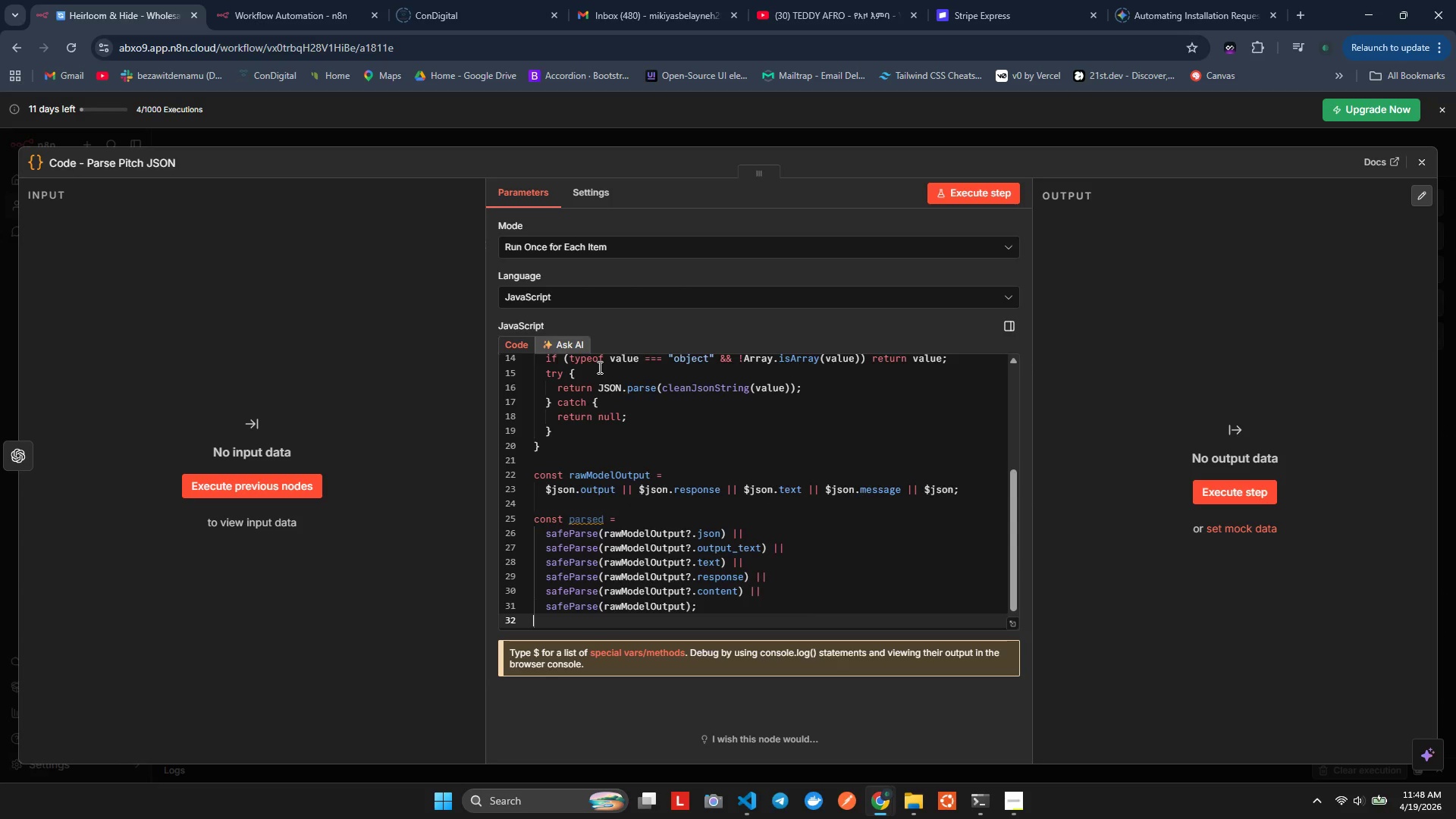 
key(ArrowDown)
 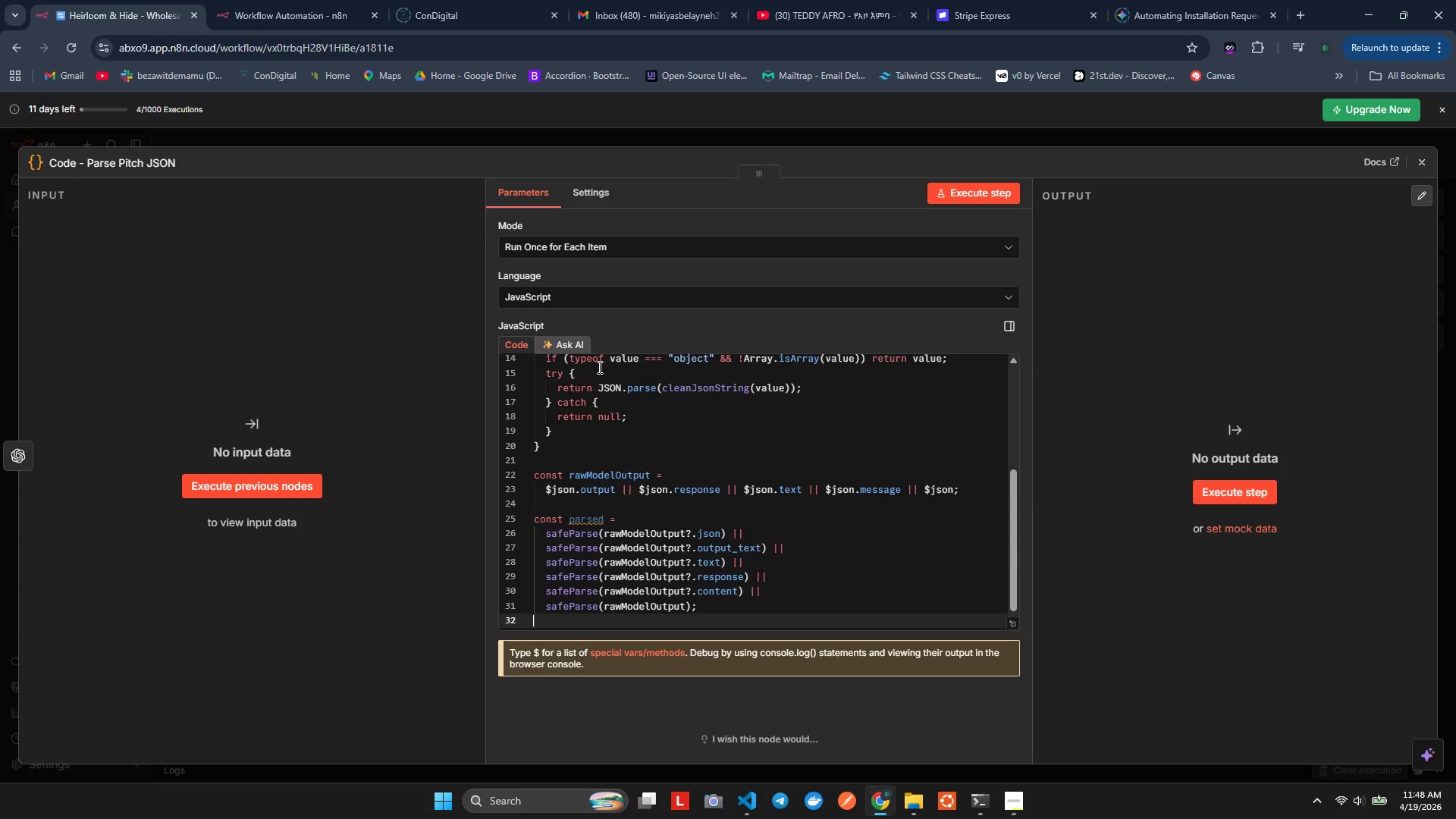 
key(ArrowDown)
 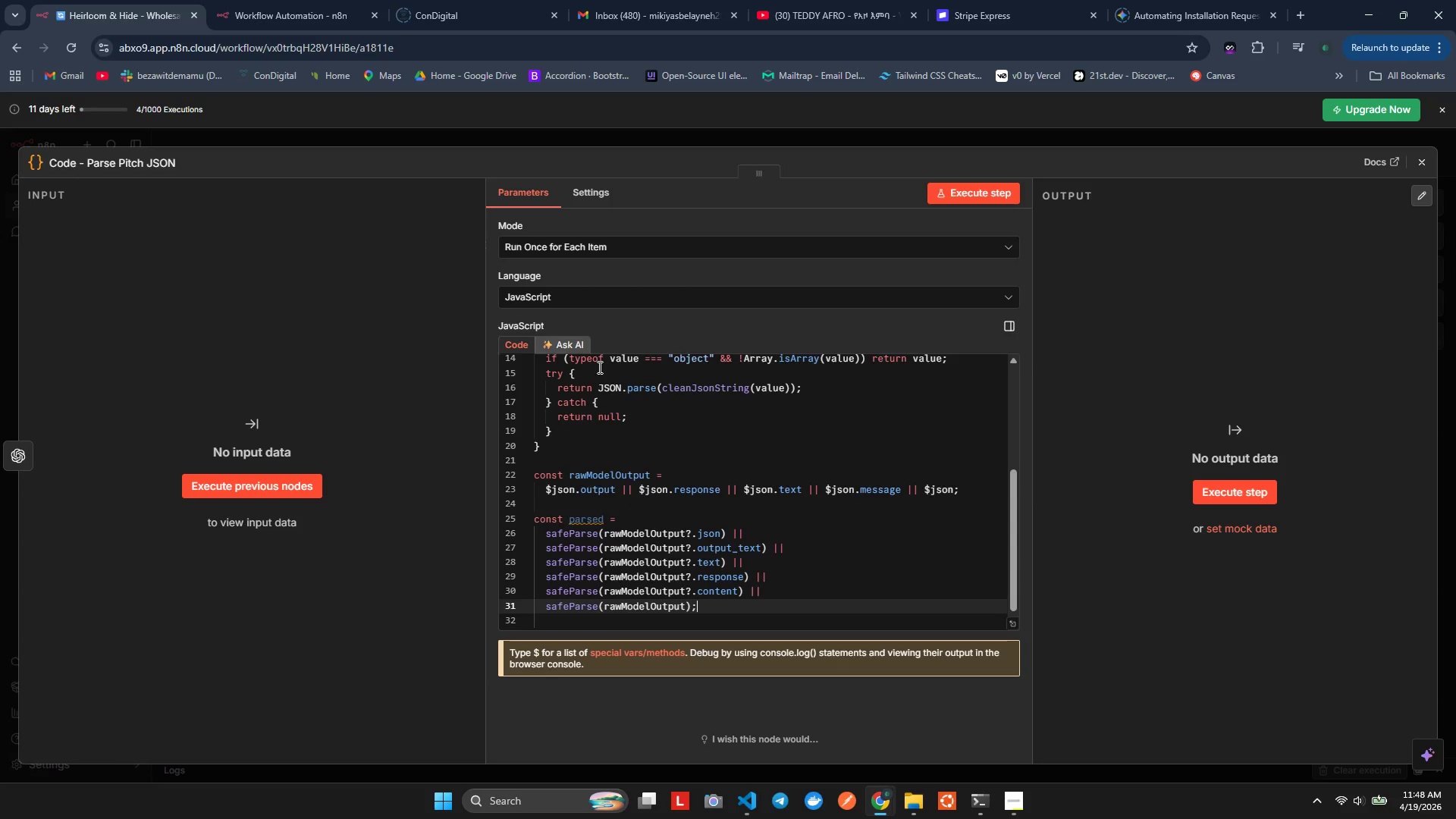 
key(ArrowLeft)
 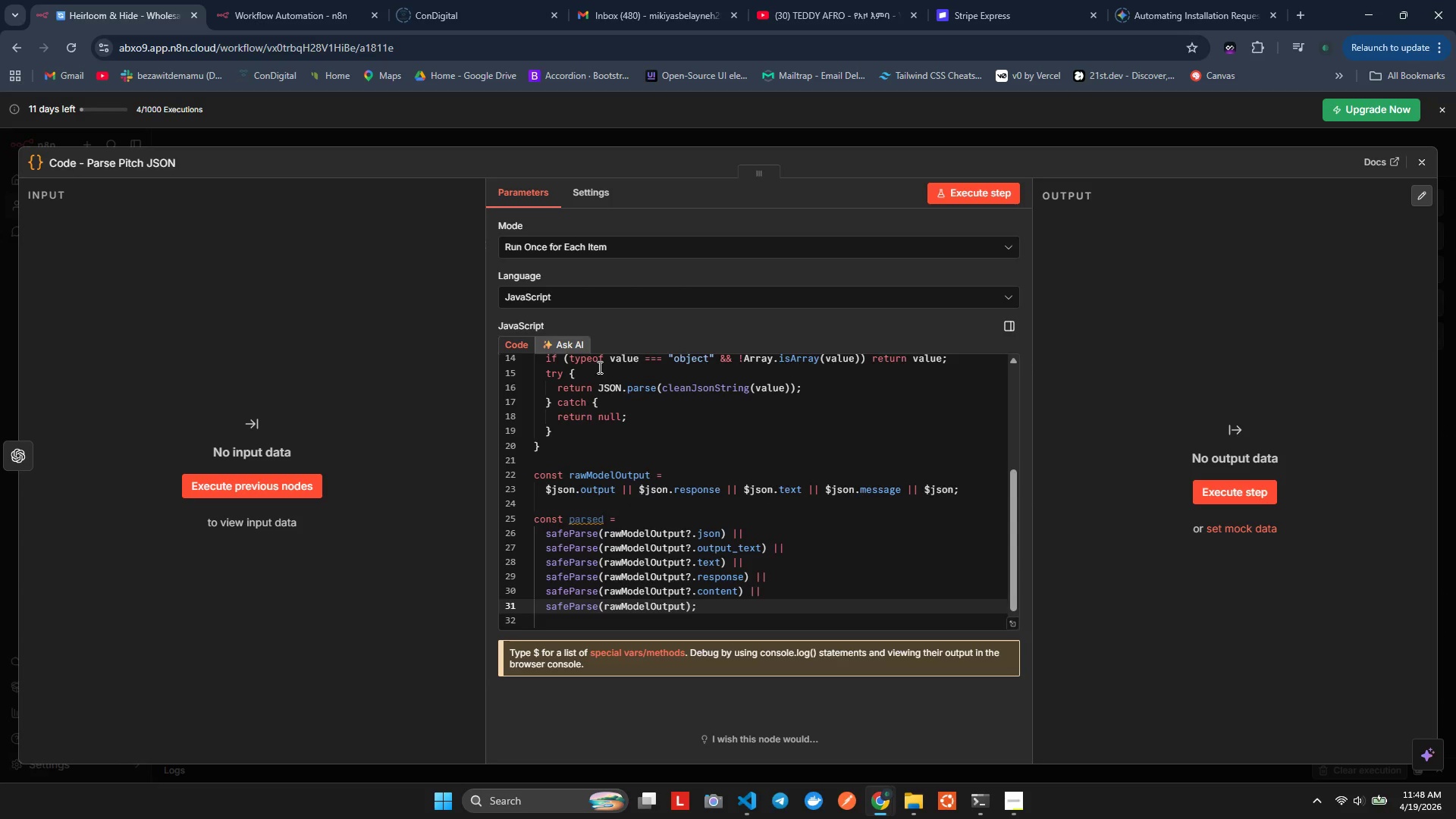 
key(ArrowRight)
 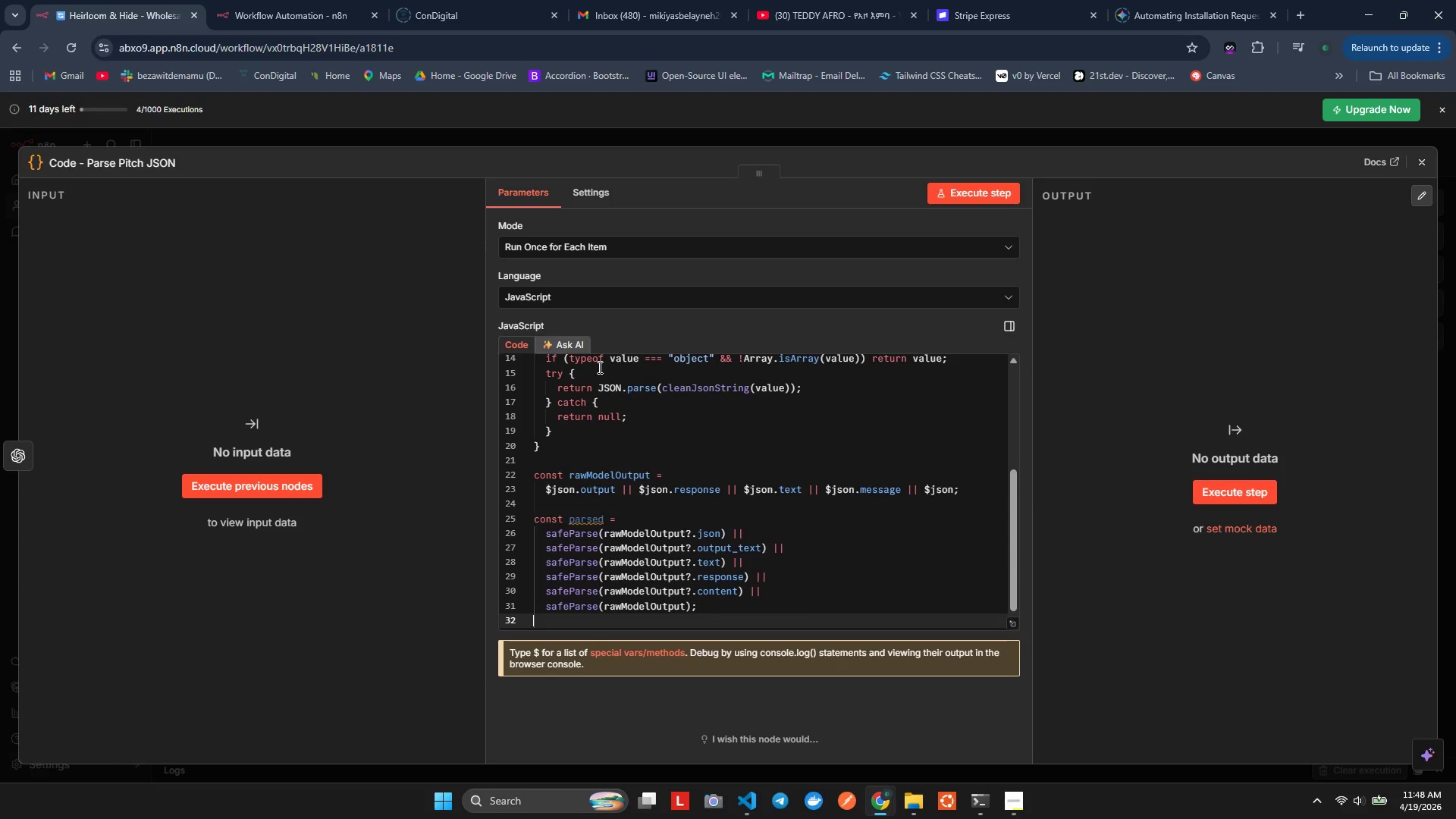 
key(Enter)
 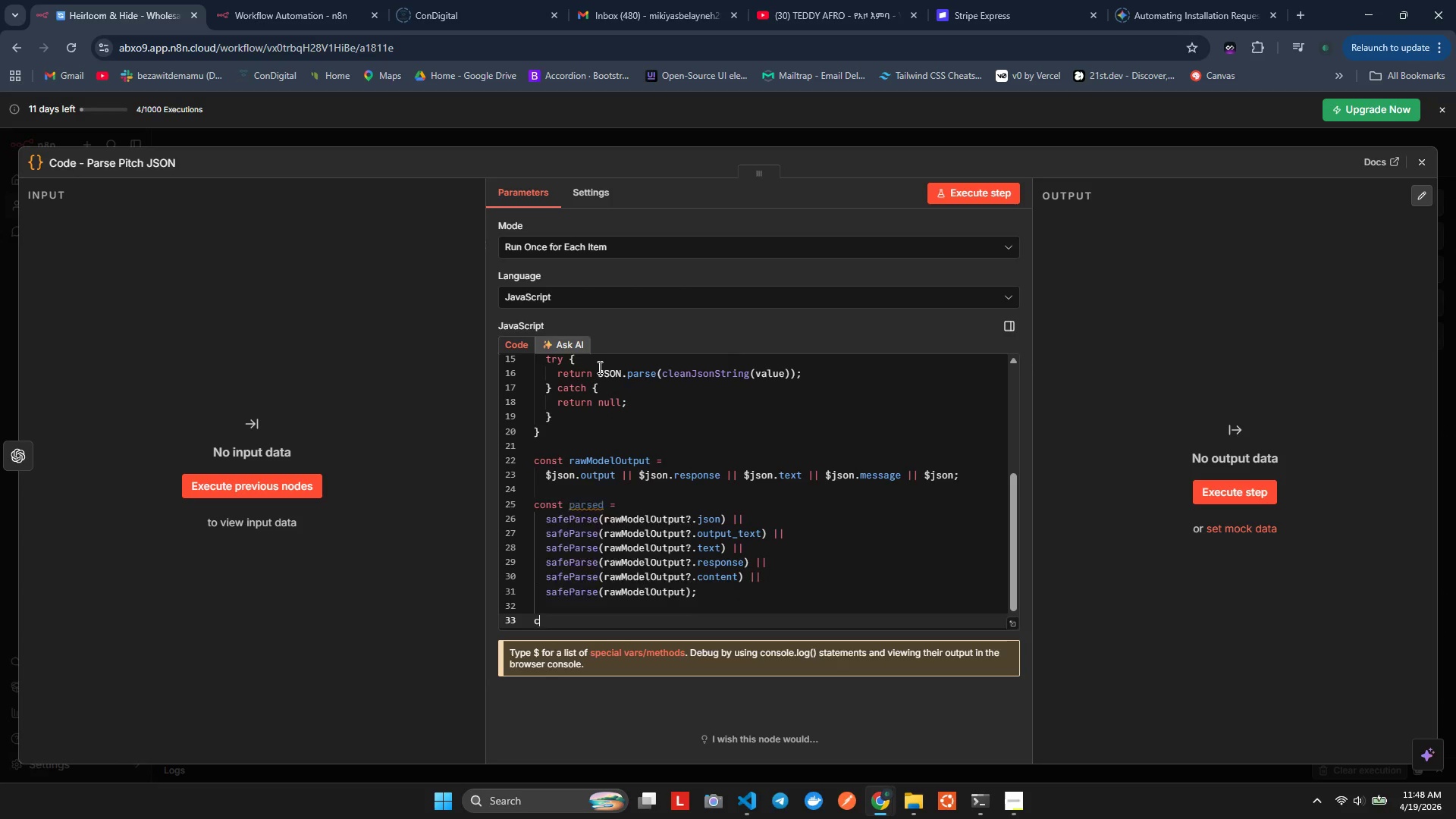 
type(const fallbackPitch = )
key(Tab)
 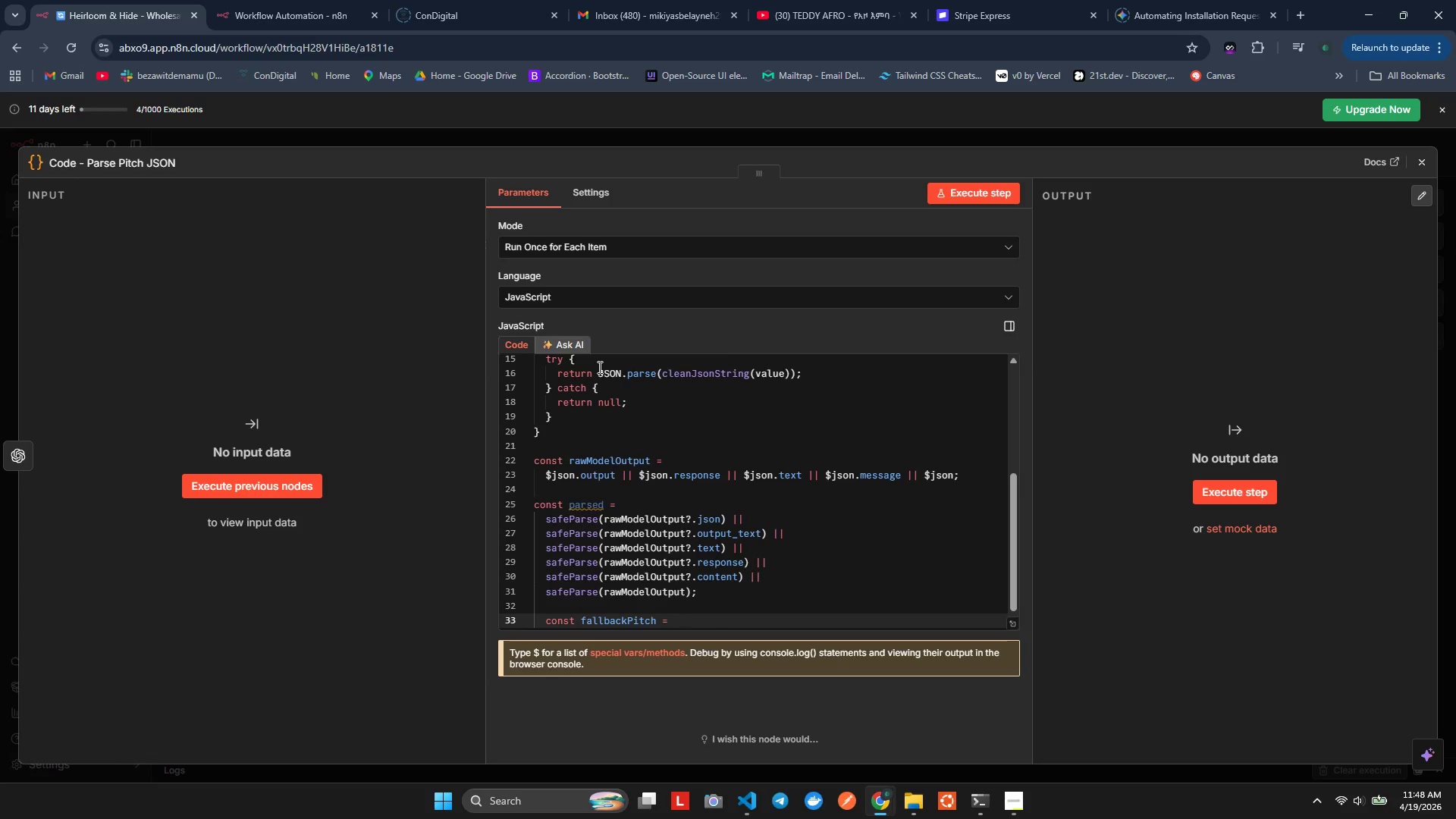 
key(Control+Z)
 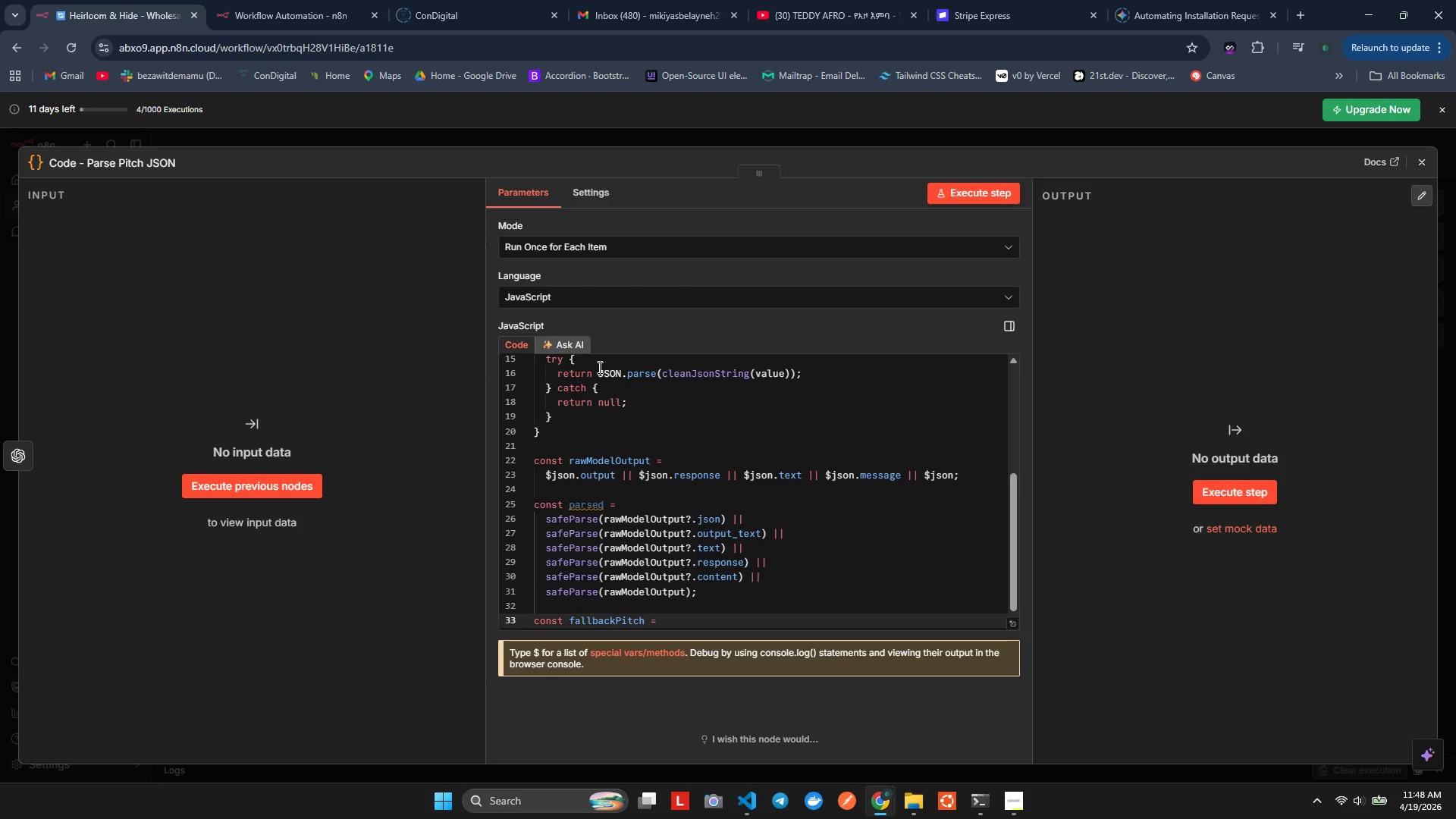 
type(`Heirloom & Hide coud ft for ${prior})
 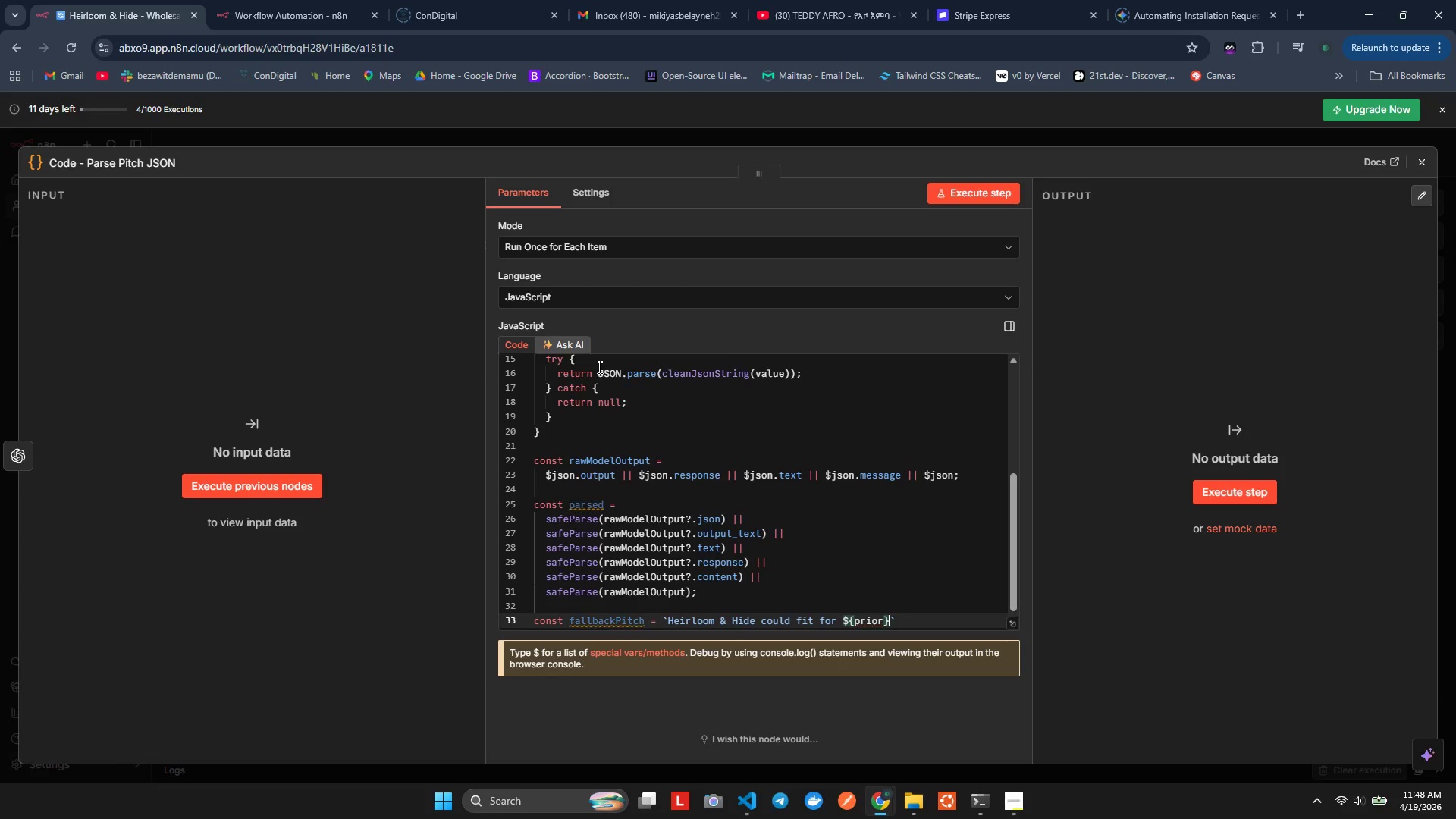 
key(ArrowLeft)
 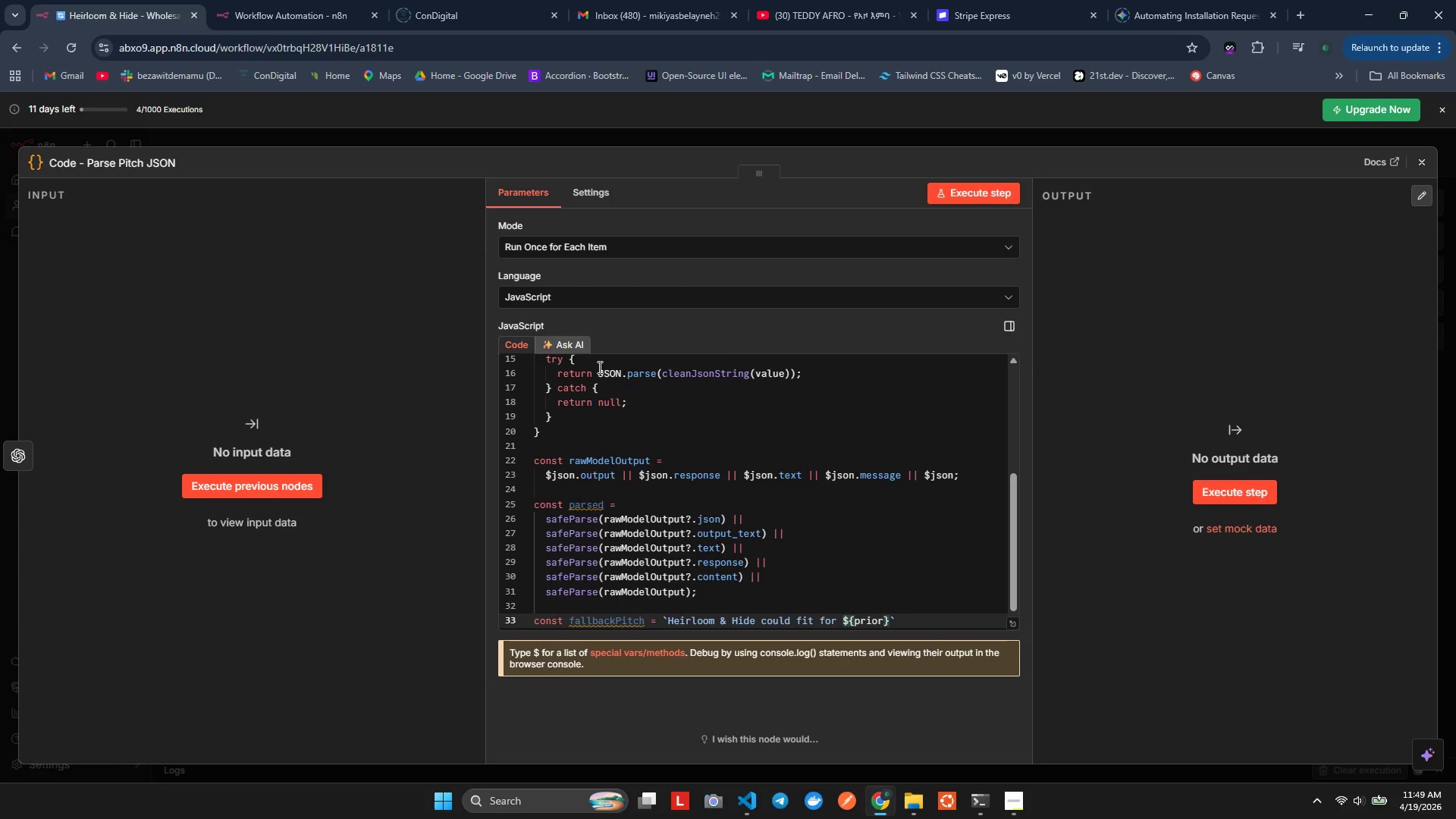 
key(ArrowRight)
 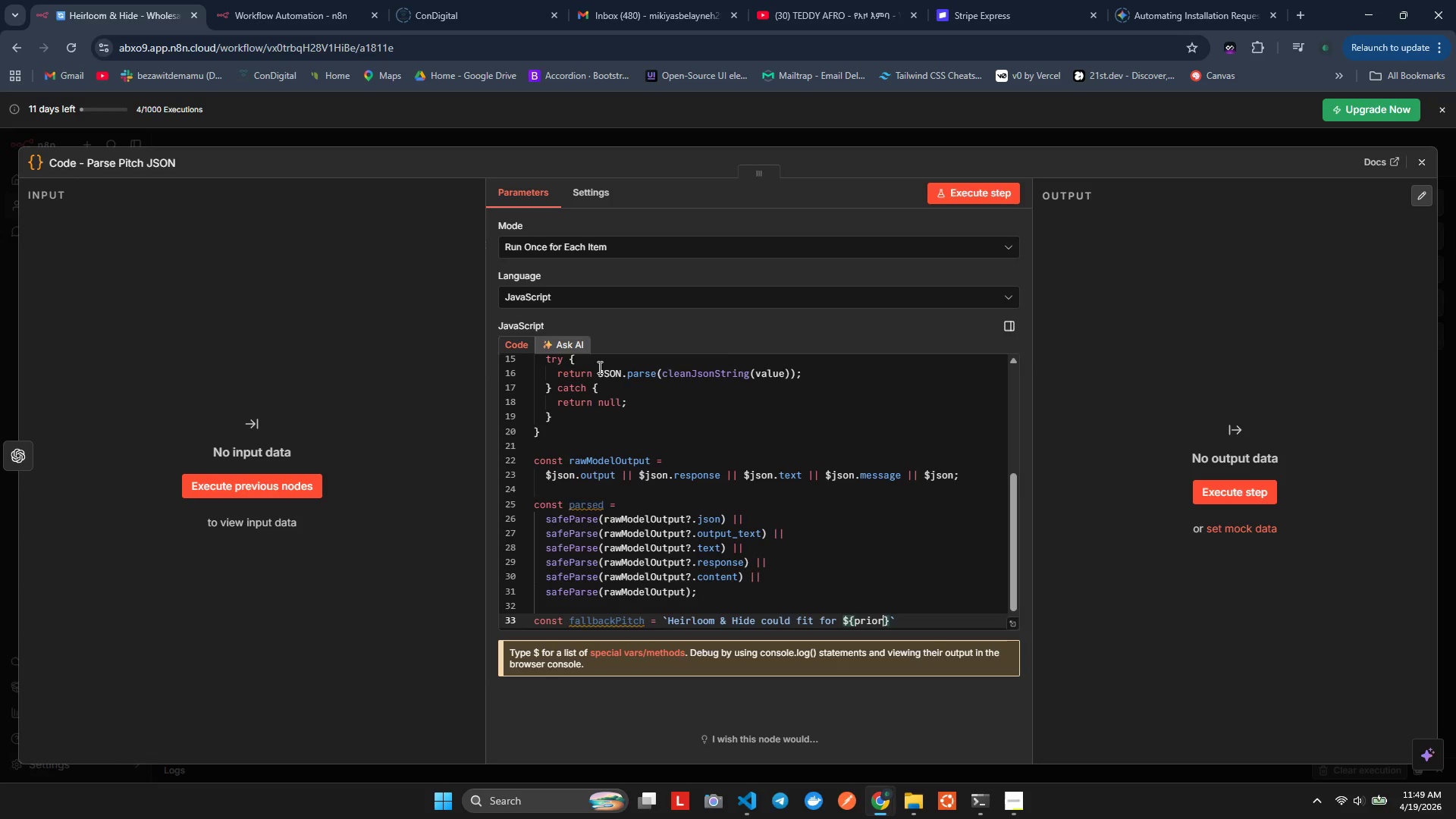 
key(ArrowLeft)
 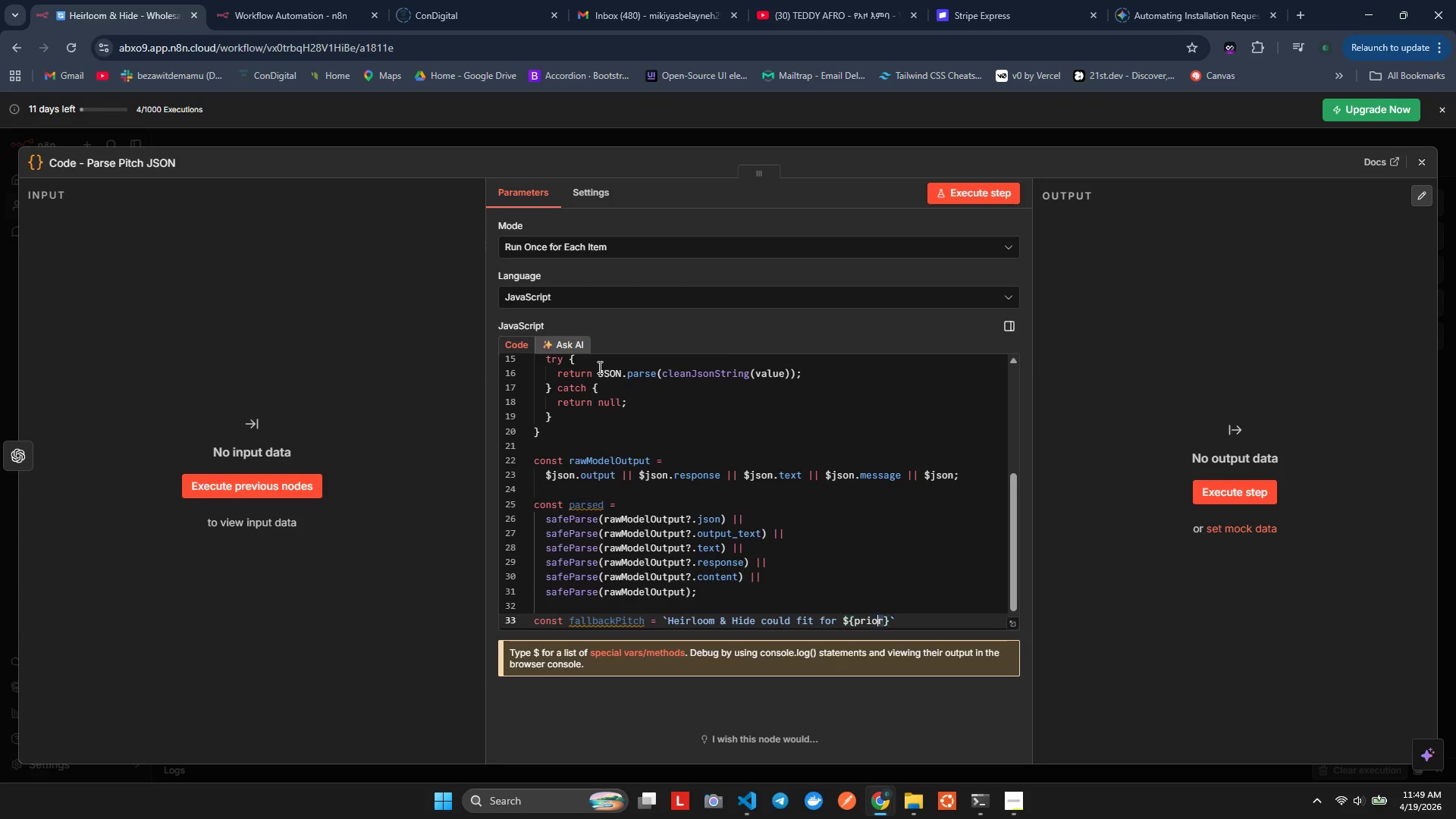 
key(Shift+ArrowLeft)
 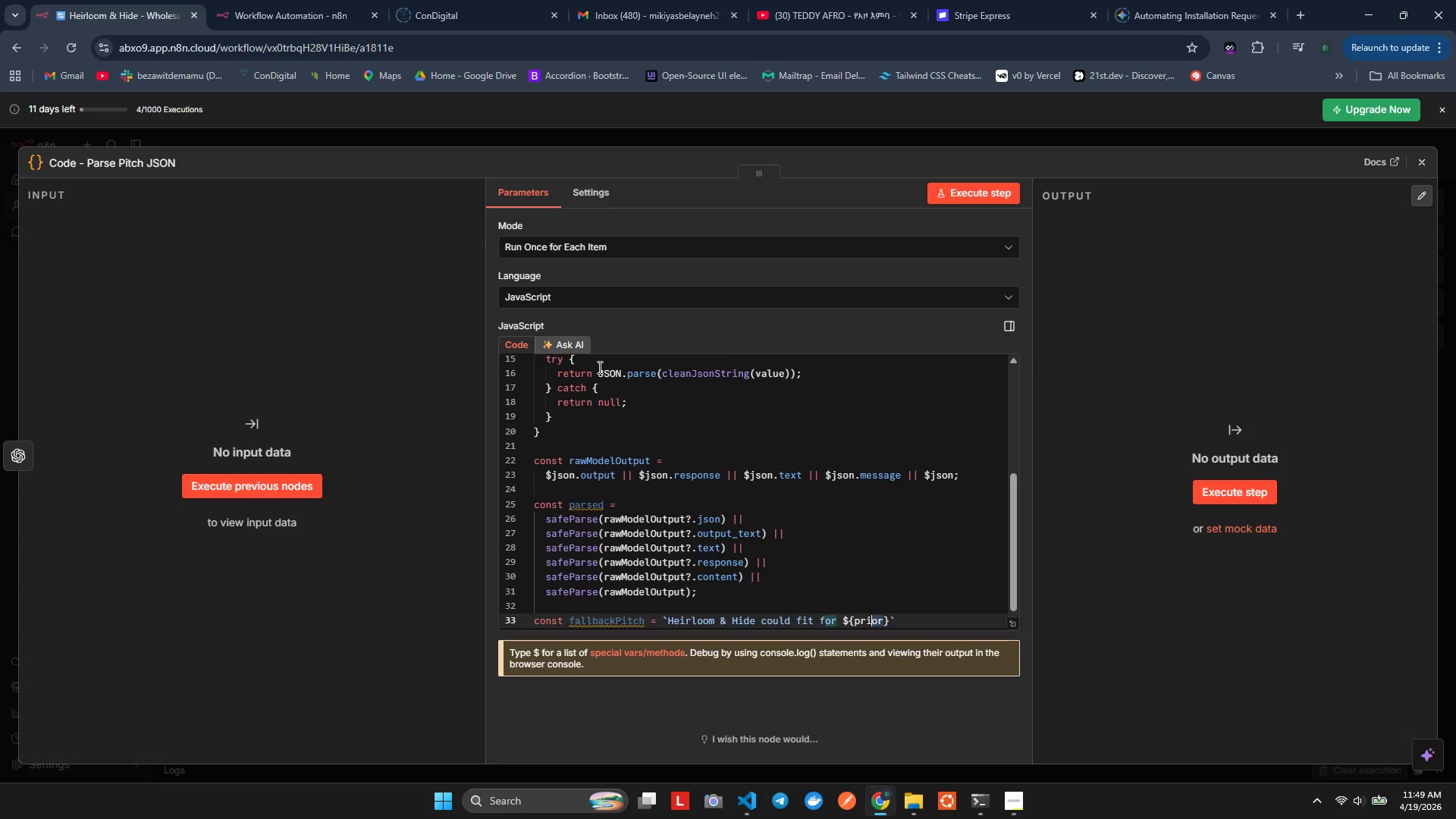 
key(Shift+ArrowLeft)
 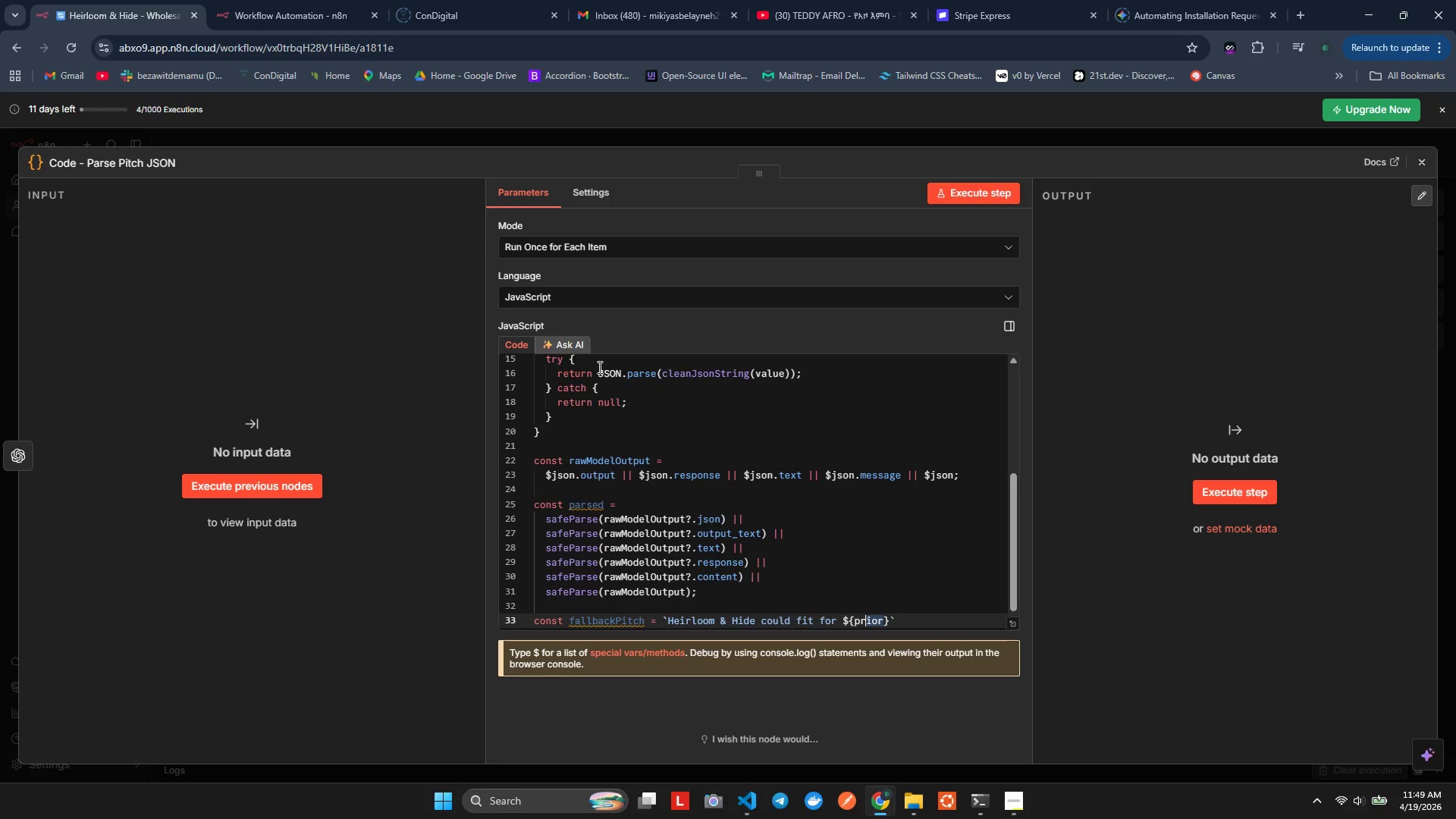 
key(Shift+ArrowLeft)
 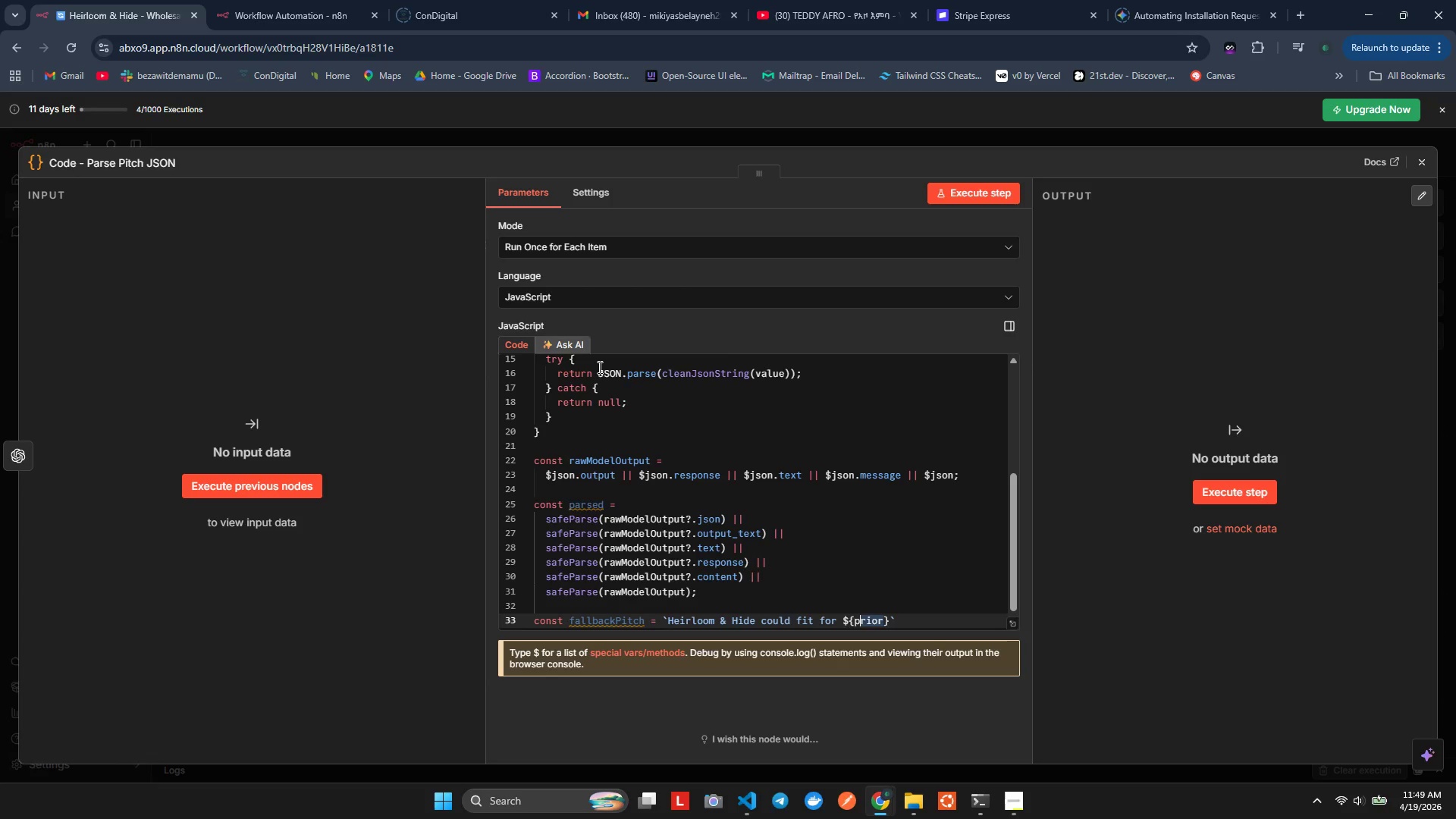 
key(Shift+ArrowLeft)
 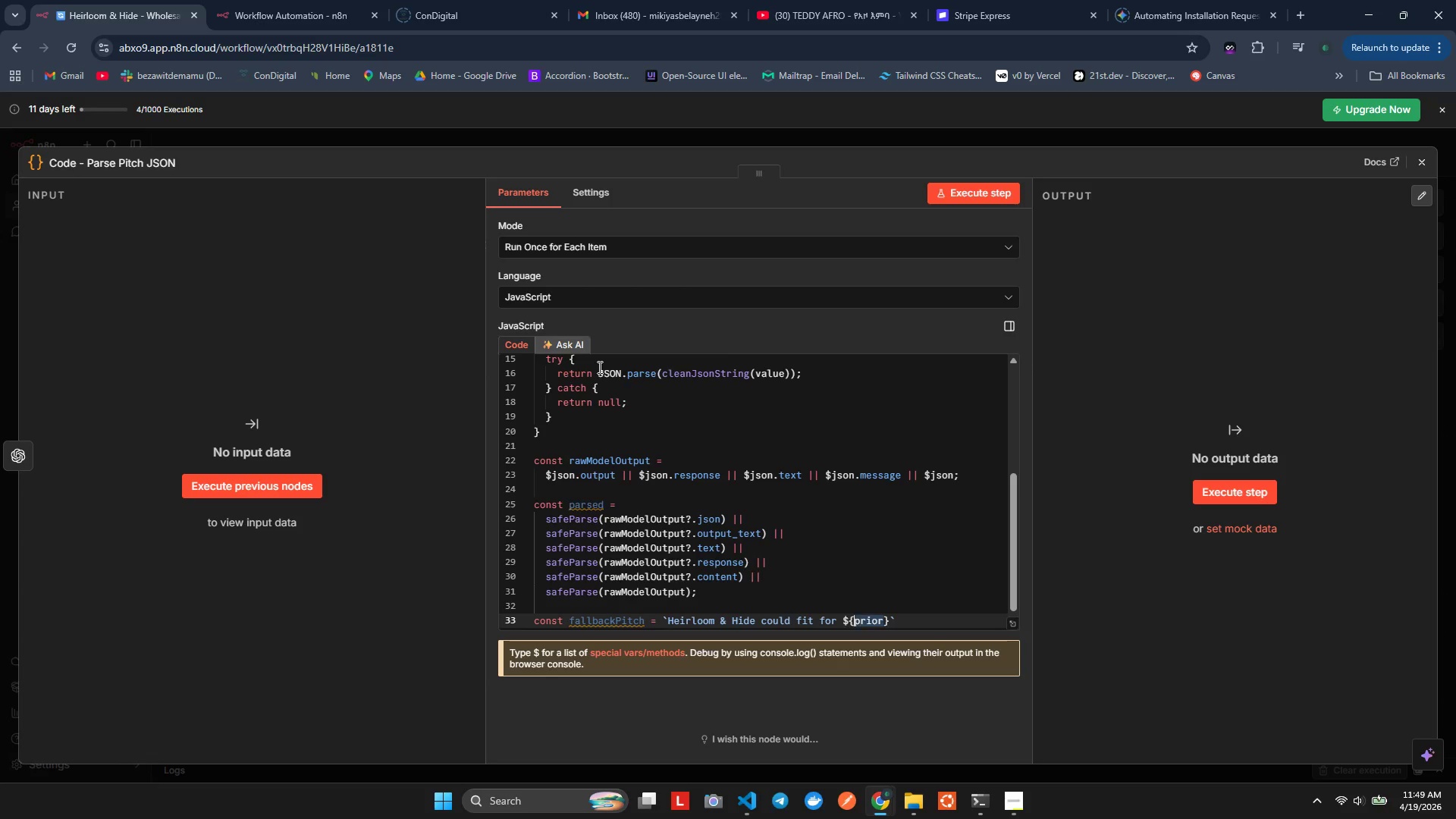 
key(Shift+ArrowLeft)
 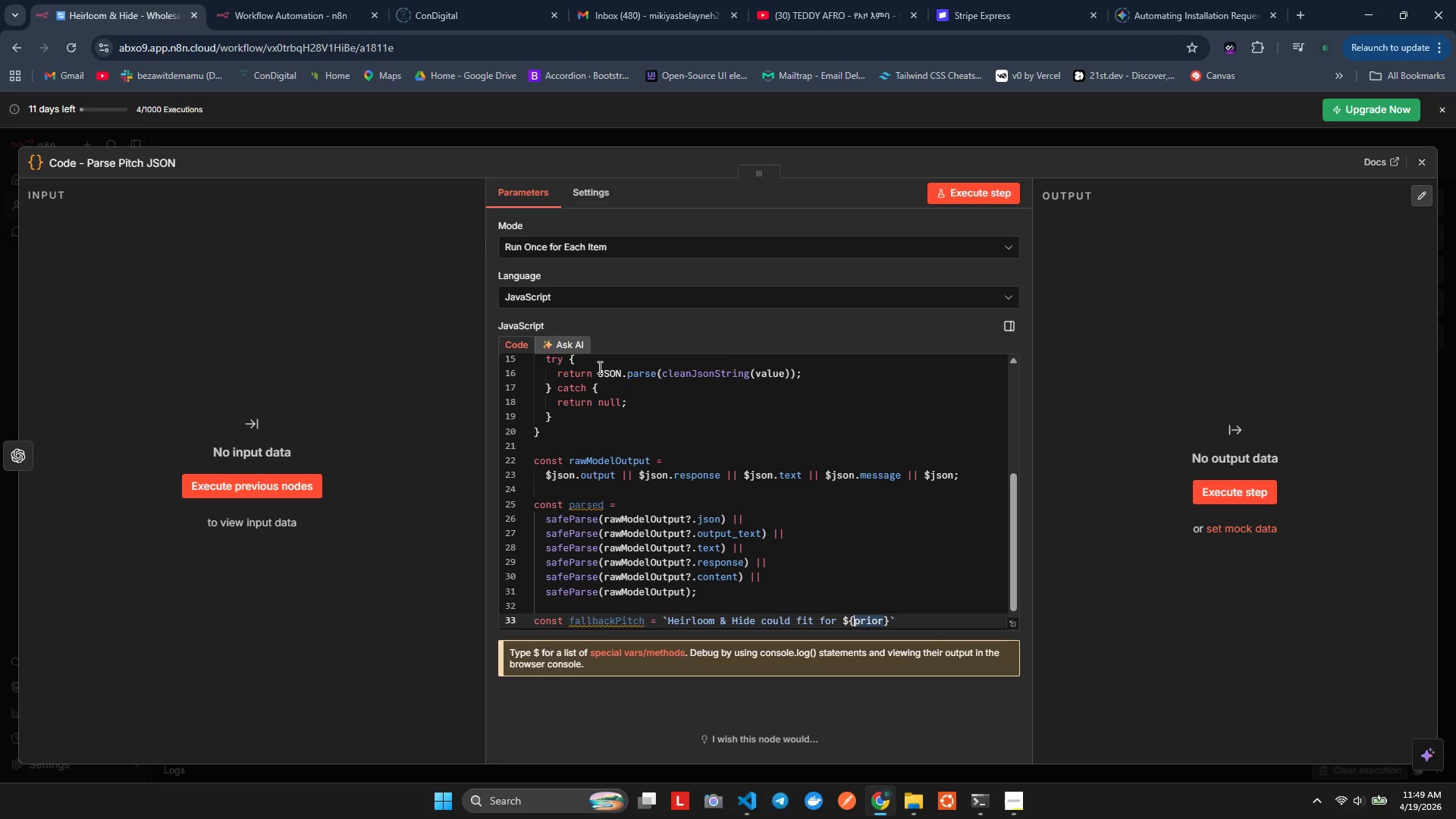 
key(ArrowRight)
 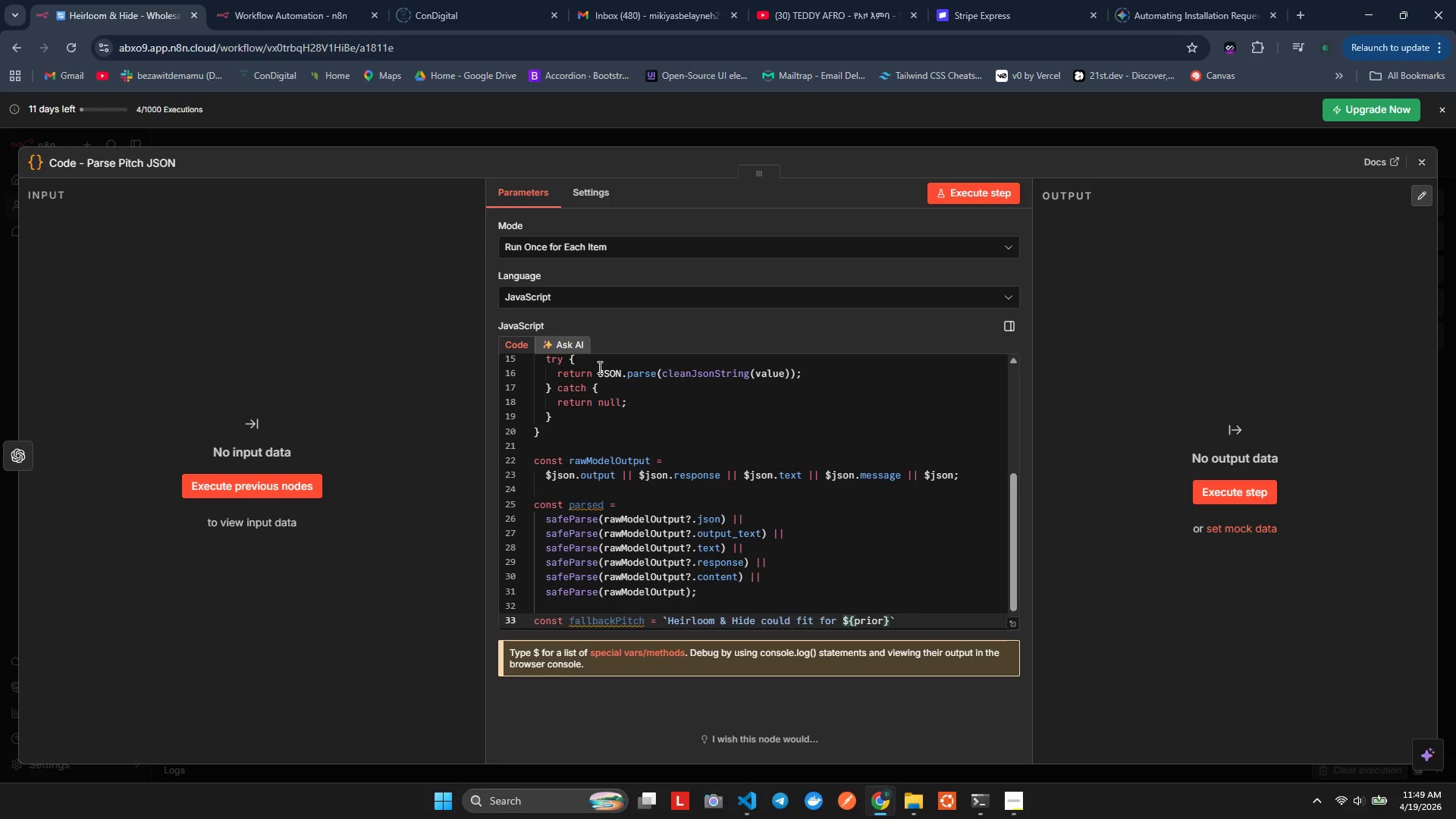 
key(BracketLeft)
 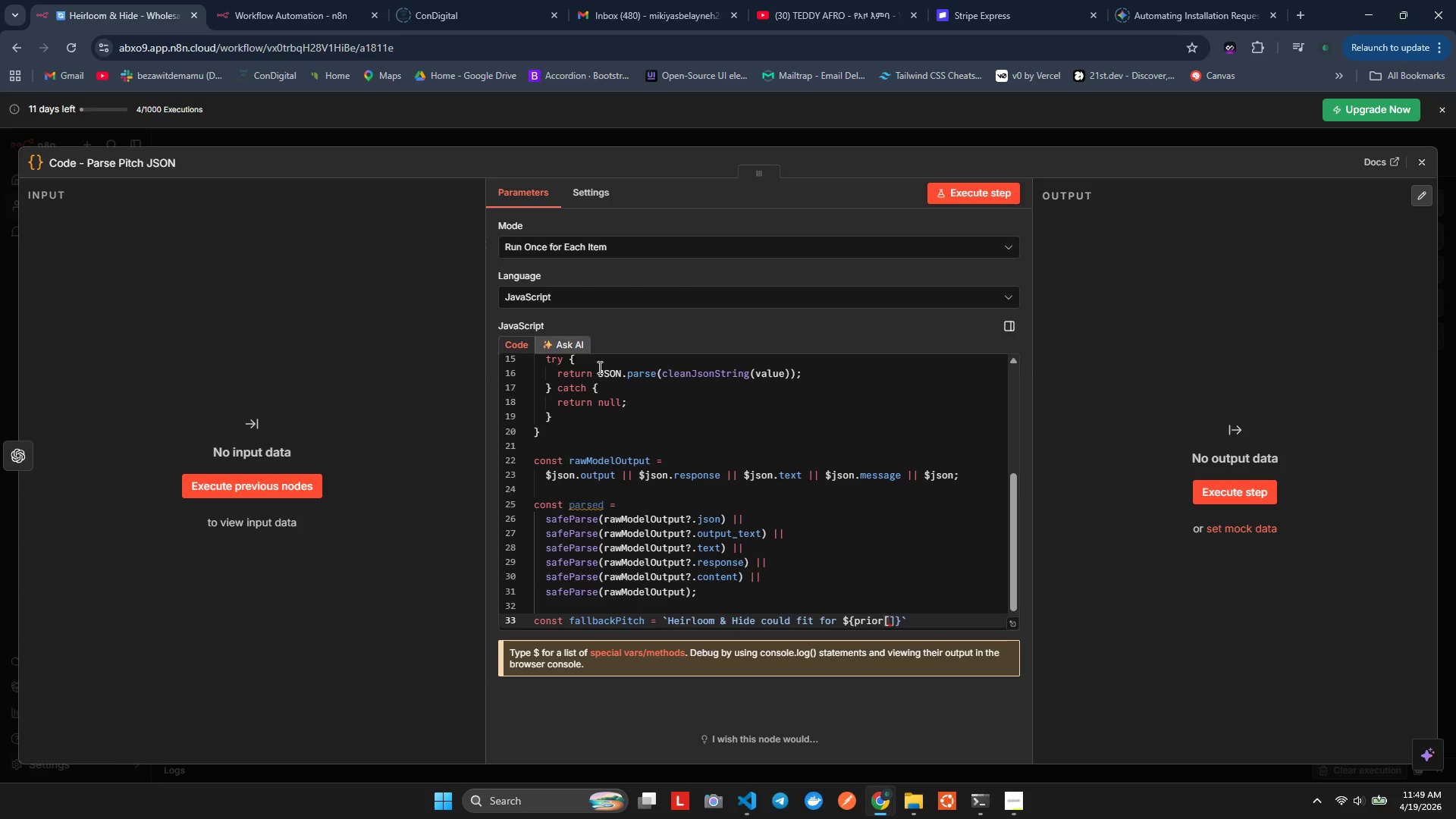 
key(ArrowRight)
 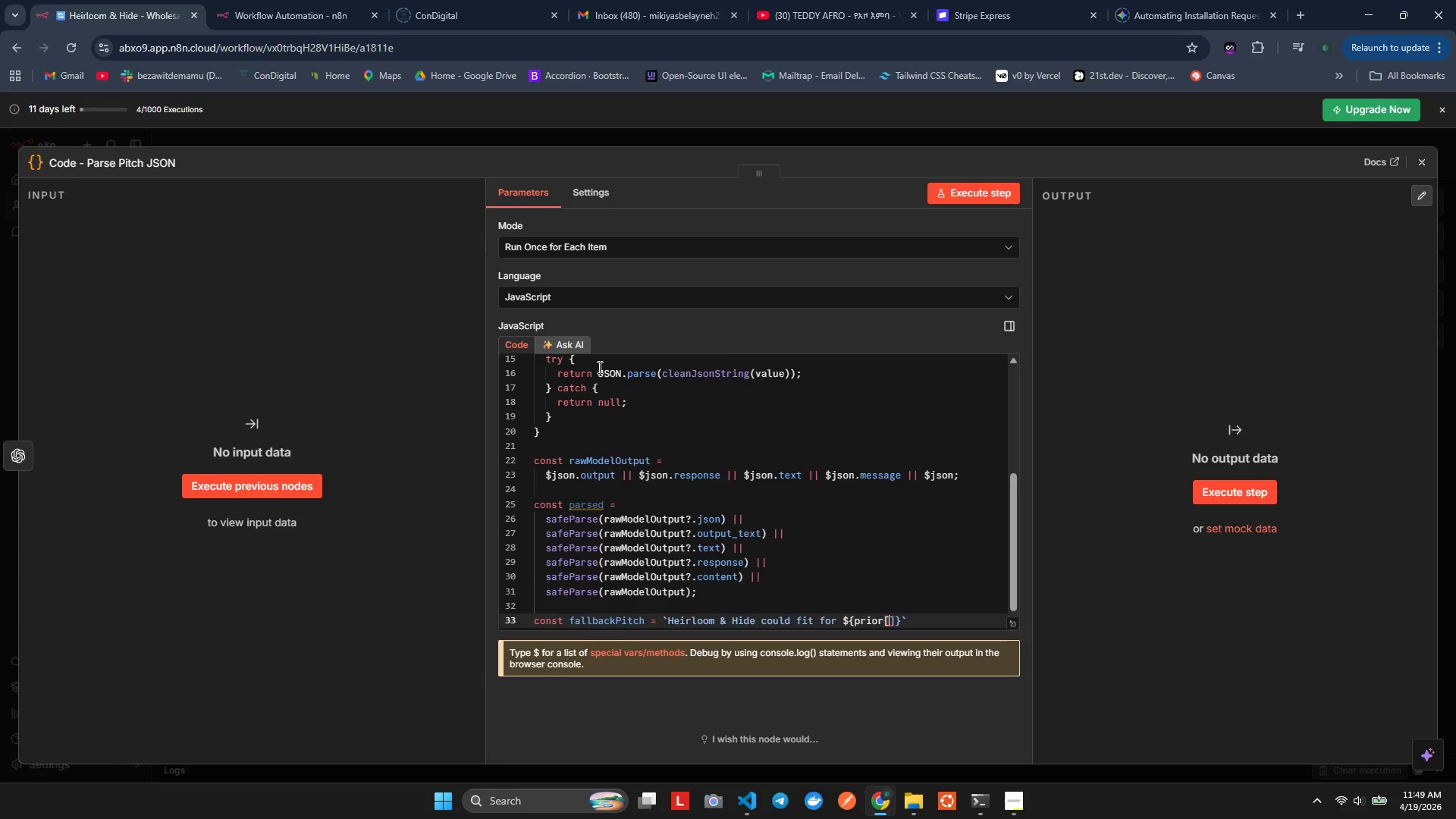 
key(ArrowLeft)
 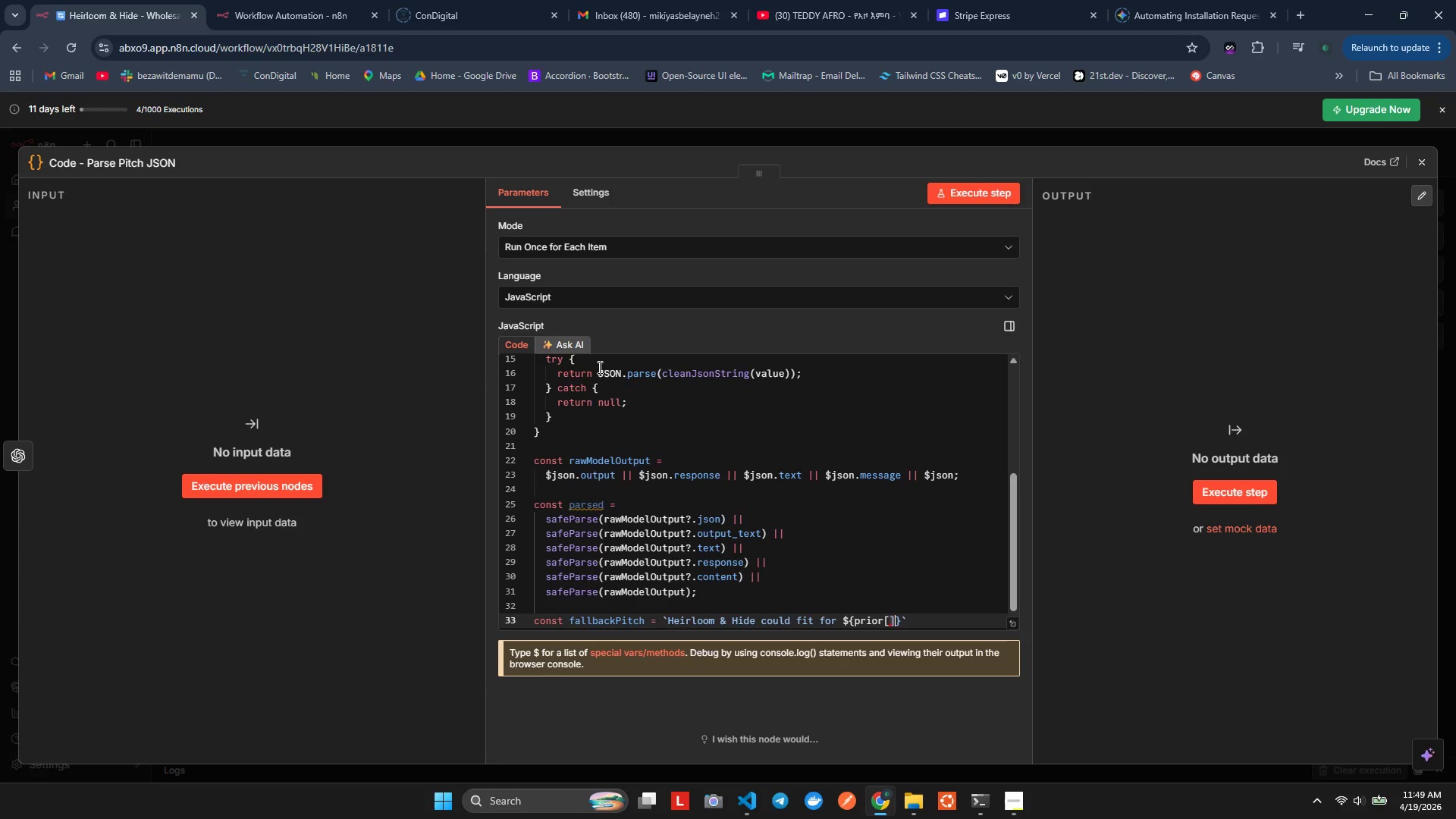 
key(ArrowRight)
 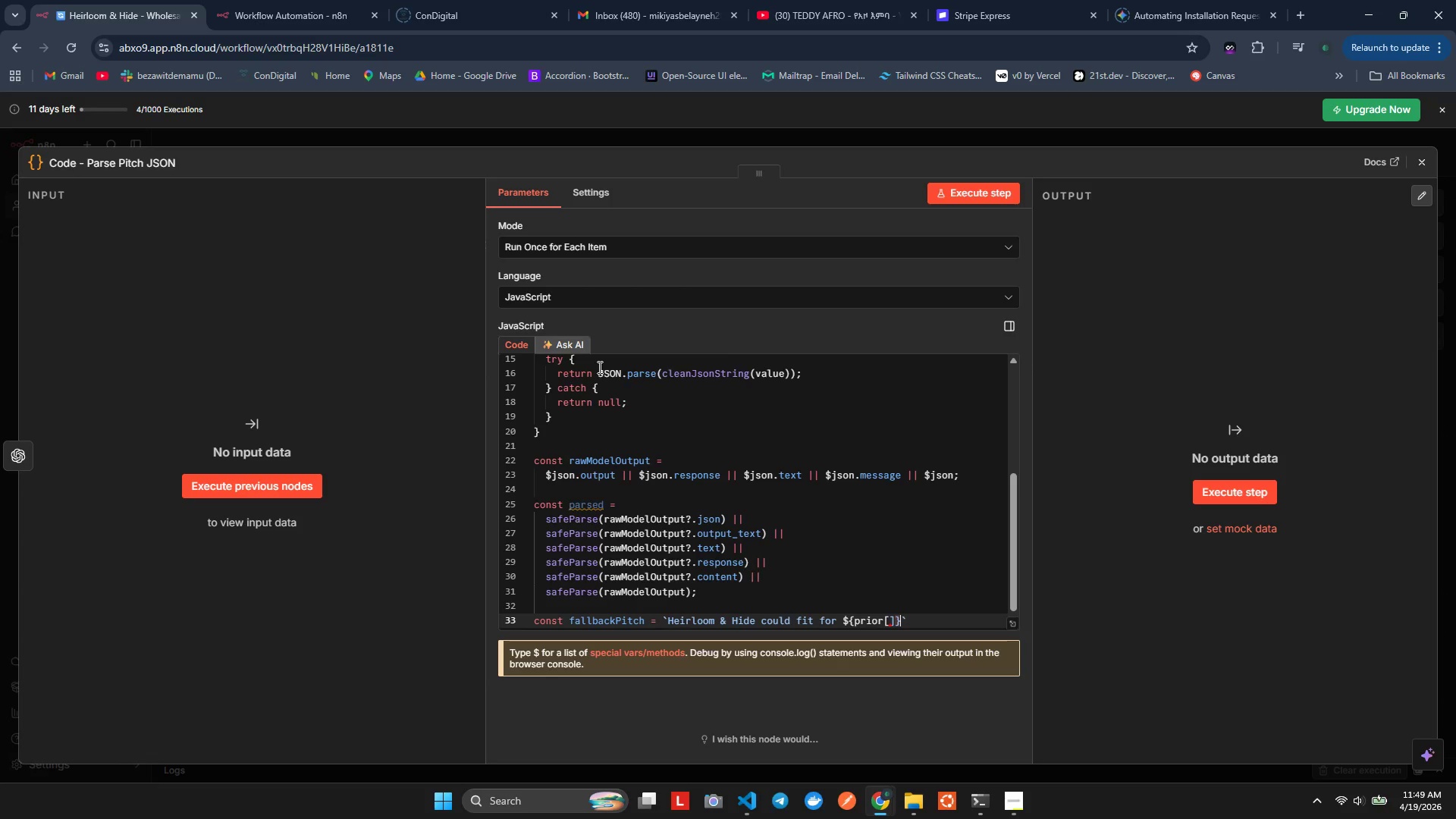 
key(ArrowRight)
 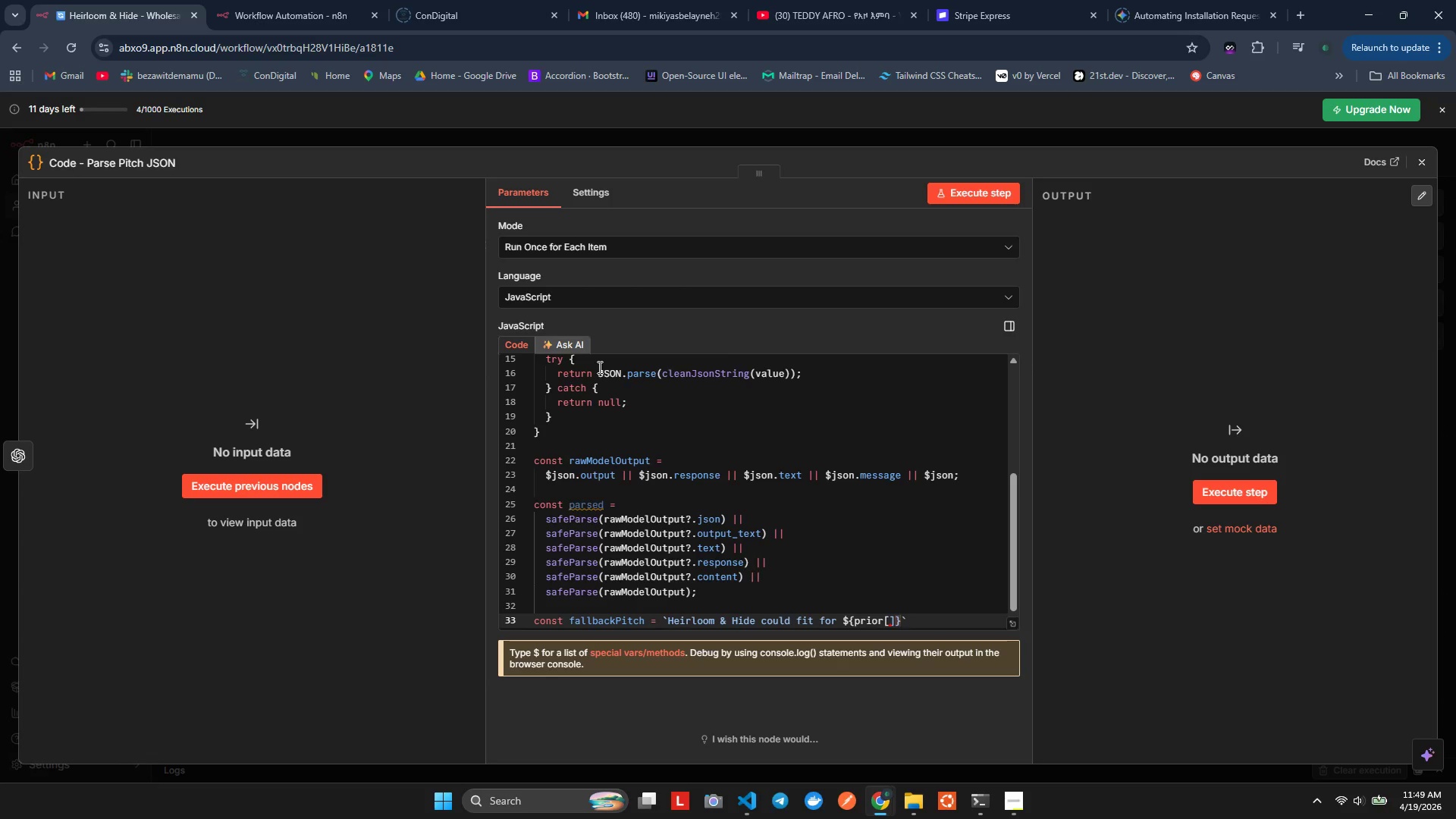 
key(ArrowRight)
 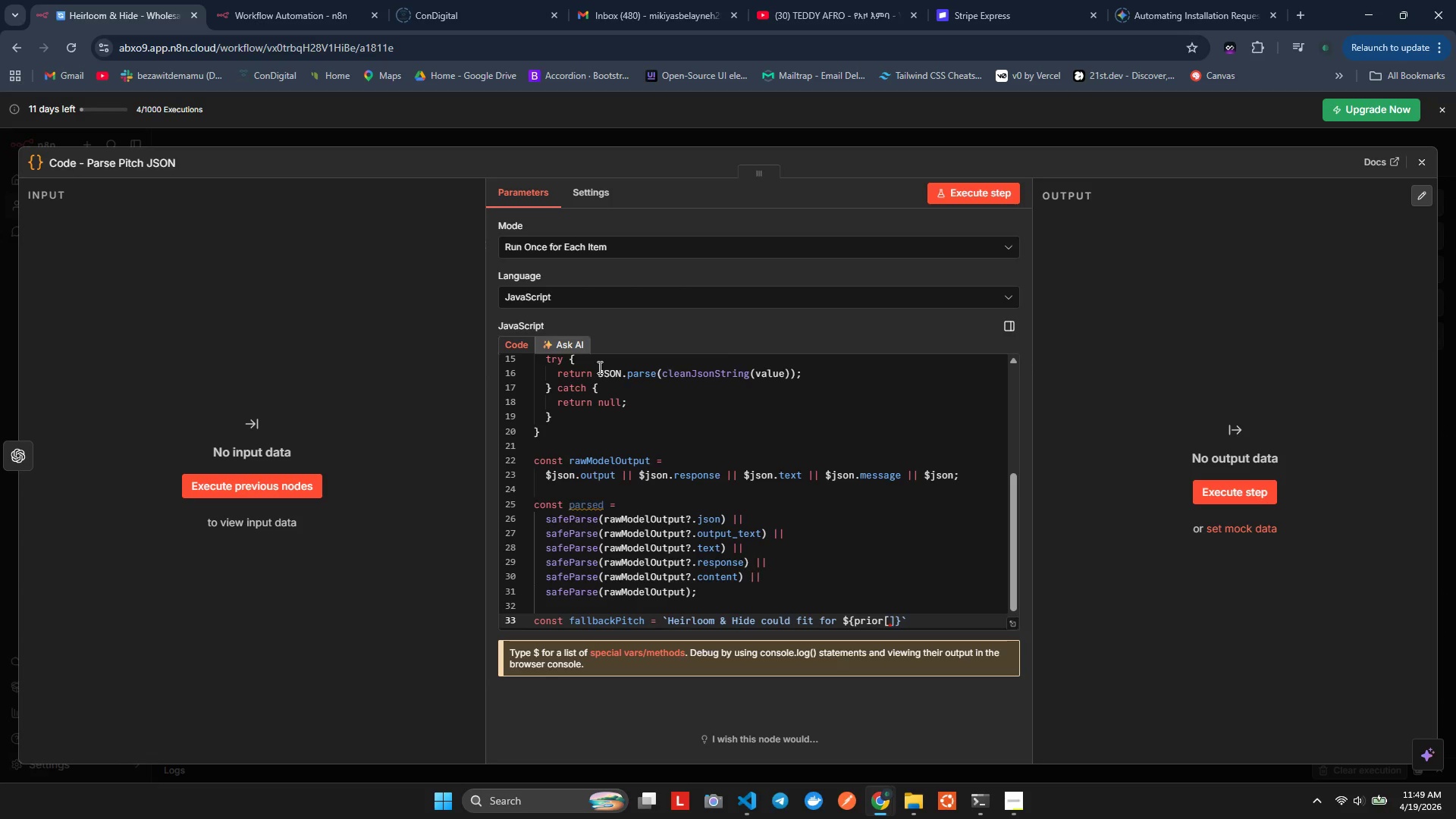 
key(ArrowRight)
 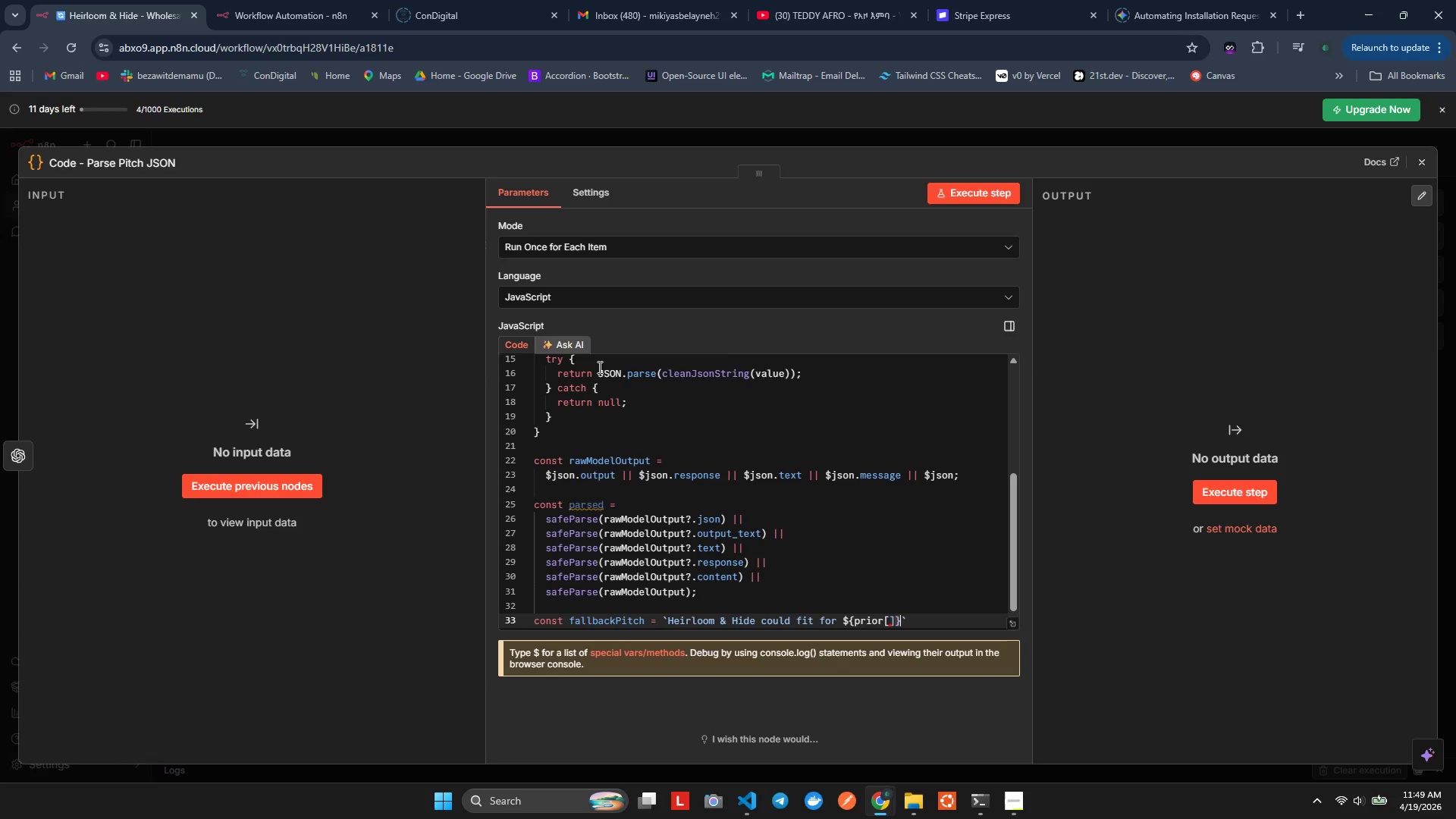 
key(ArrowLeft)
 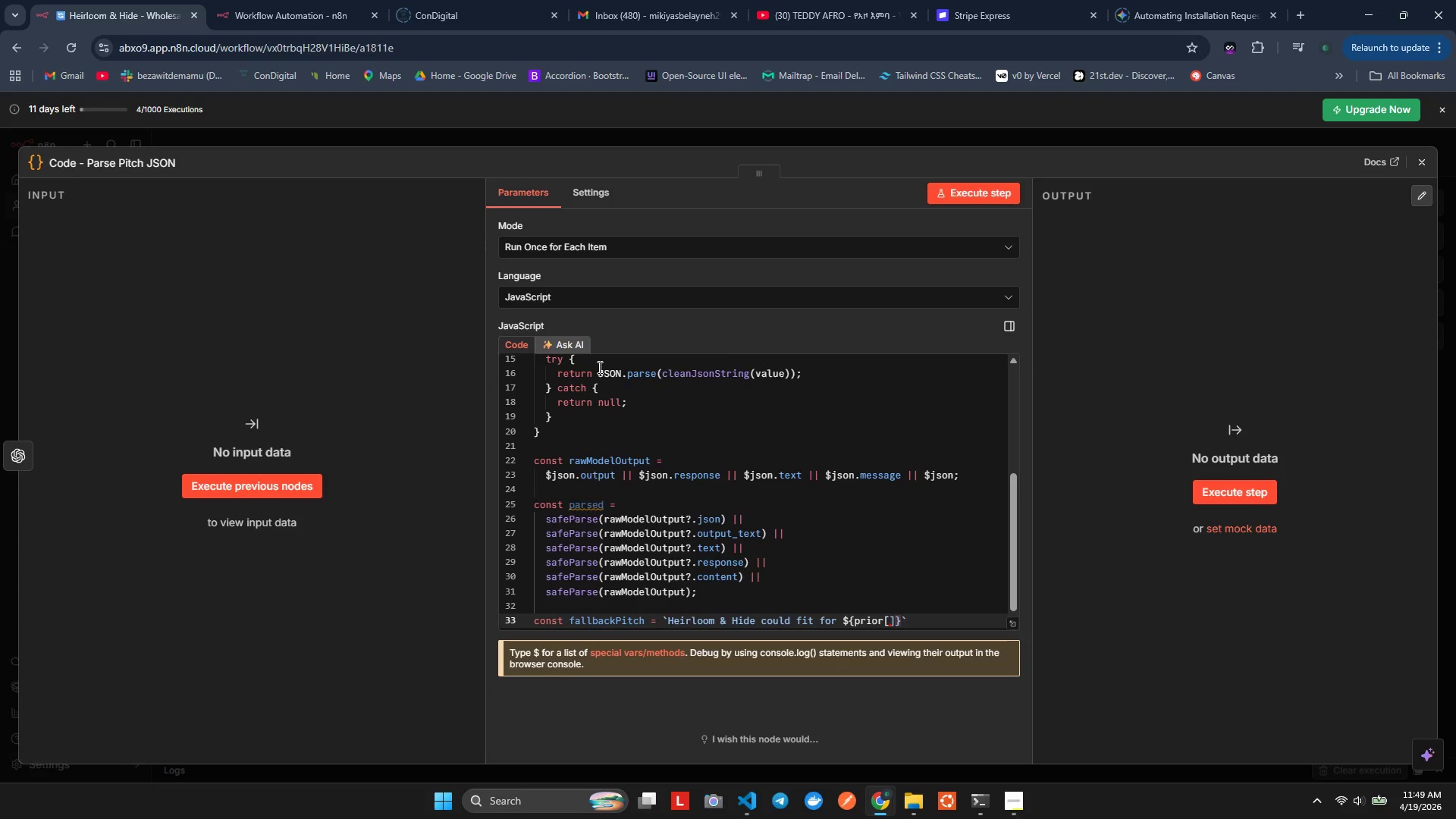 
key(ArrowLeft)
 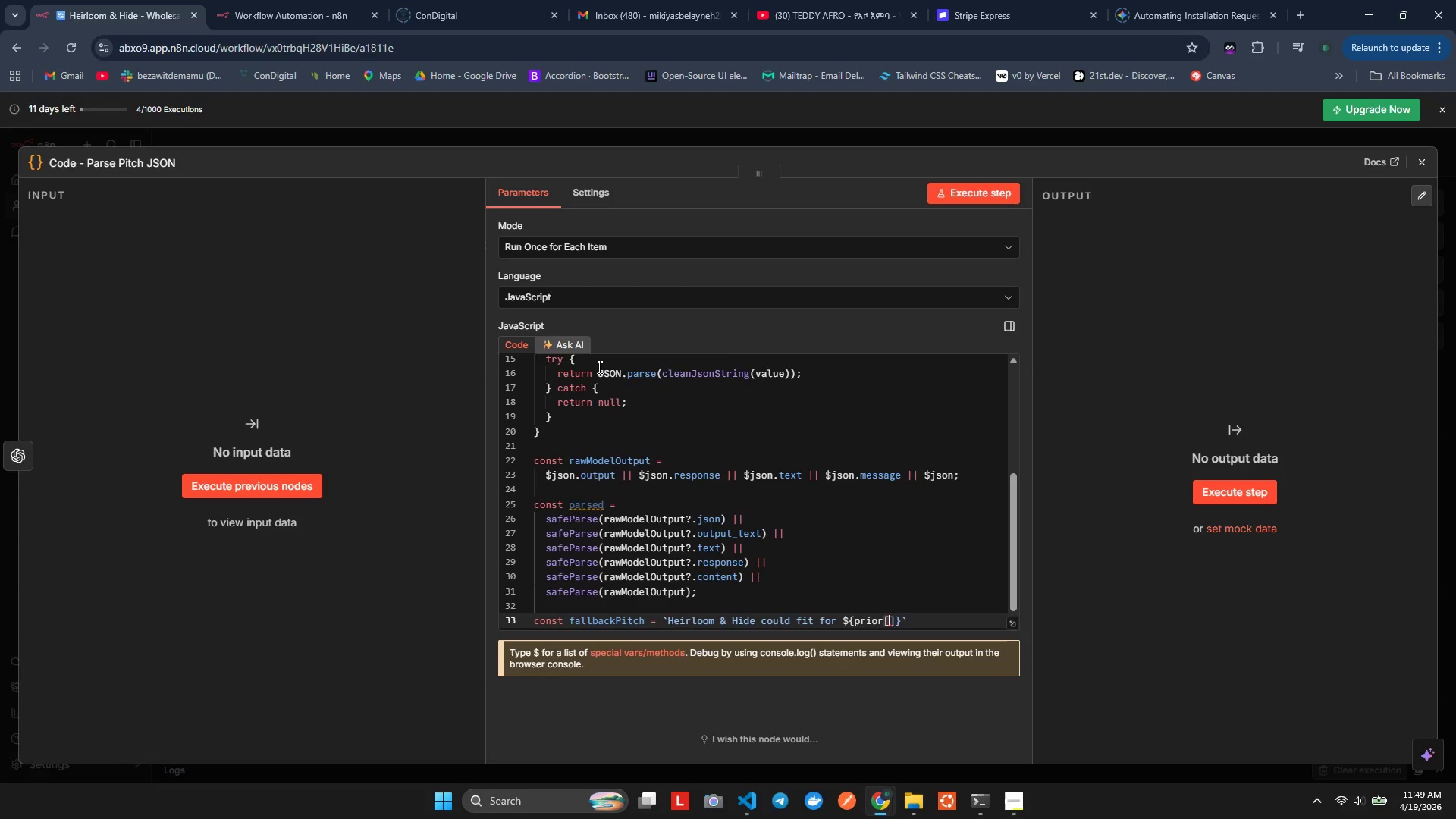 
key(ArrowLeft)
 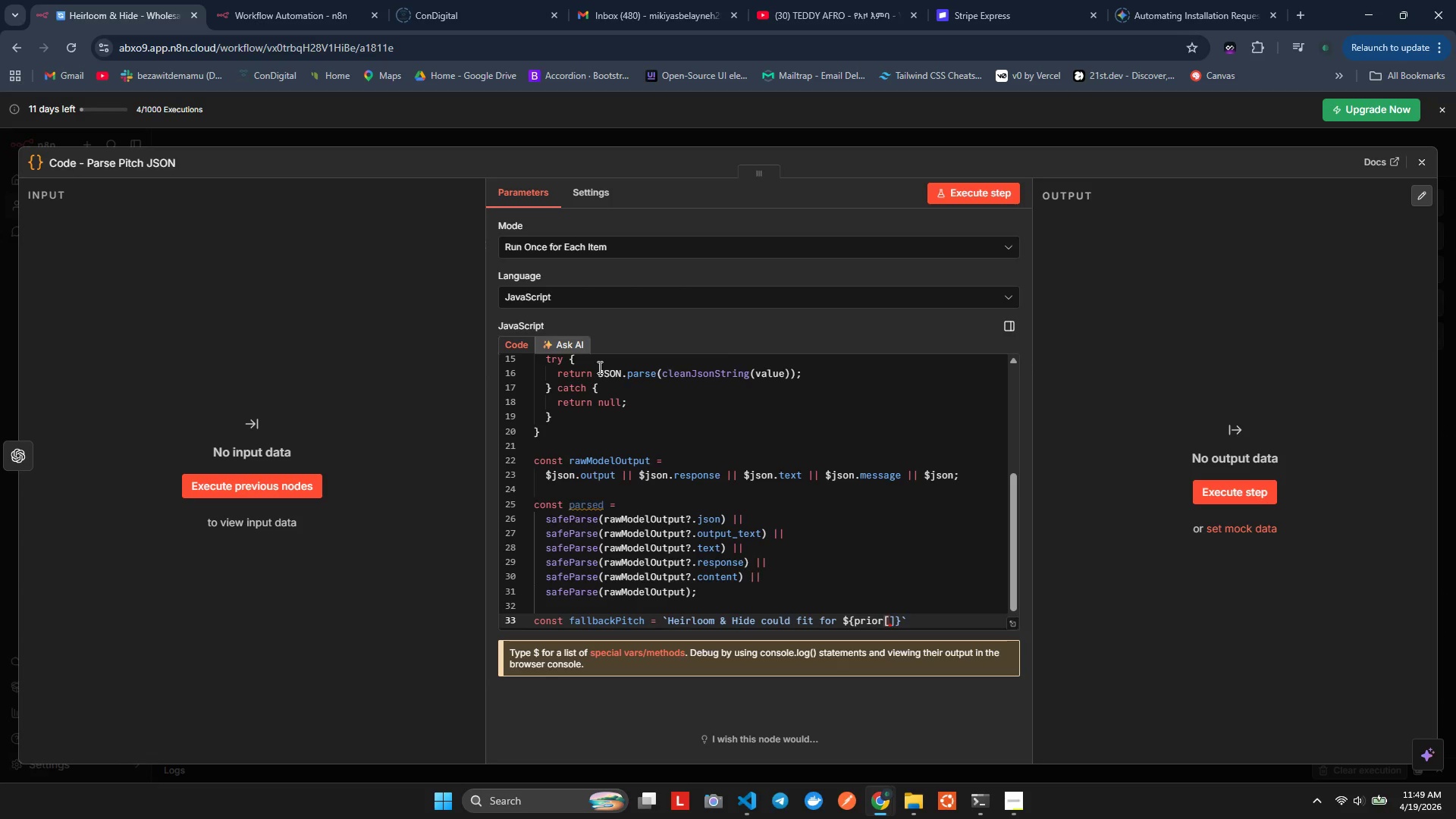 
key(ArrowLeft)
 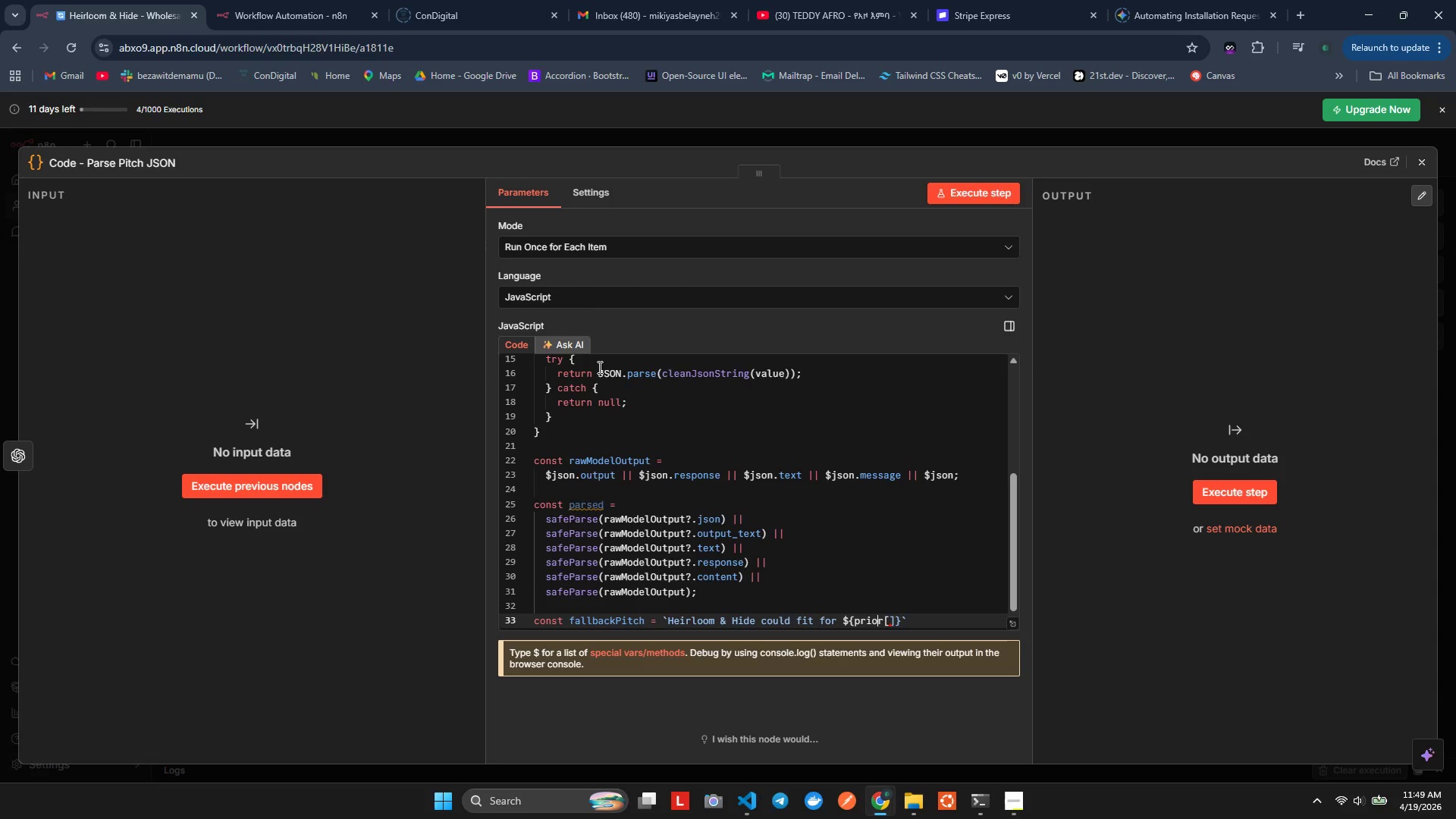 
key(ArrowLeft)
 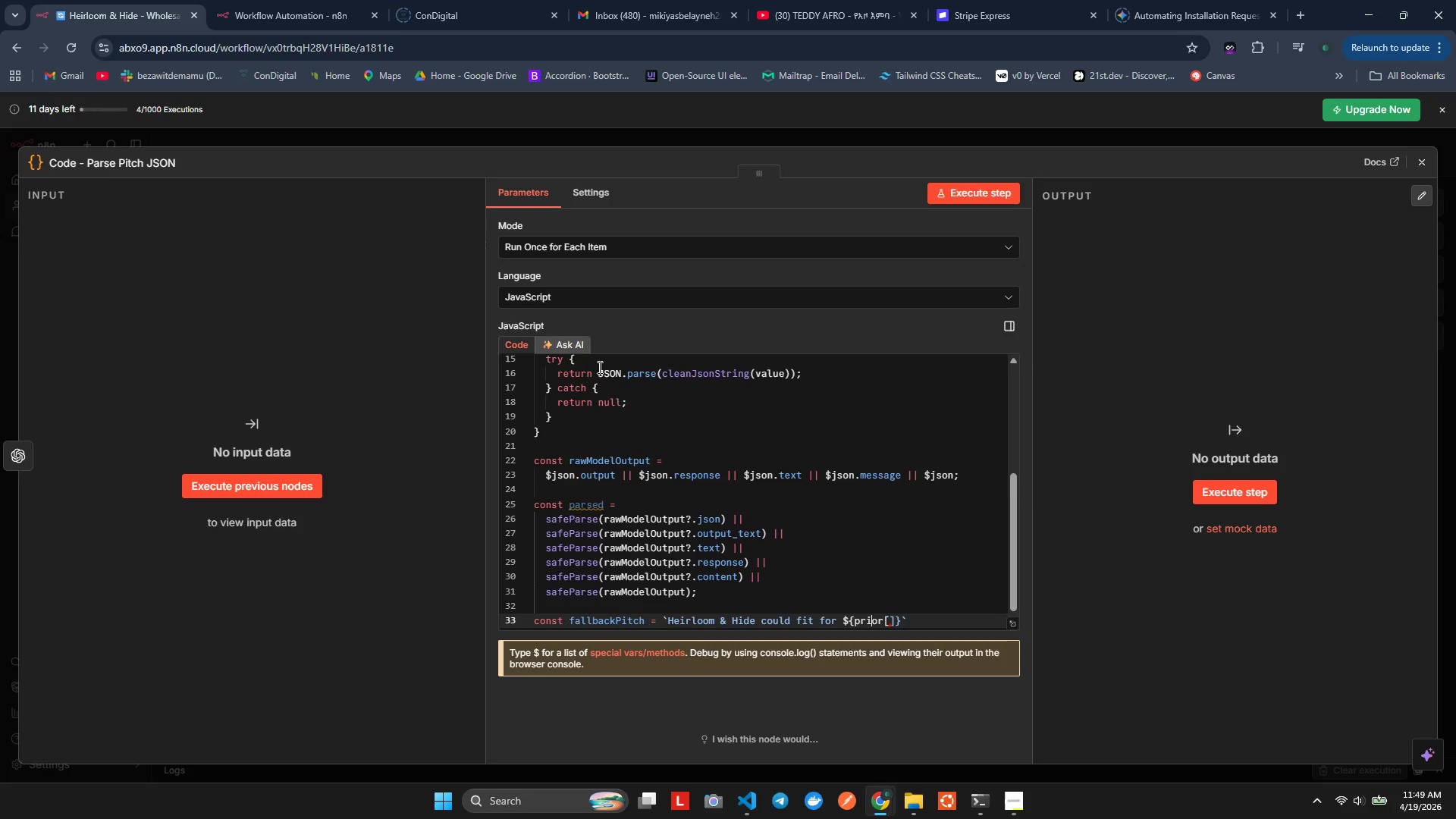 
key(ArrowLeft)
 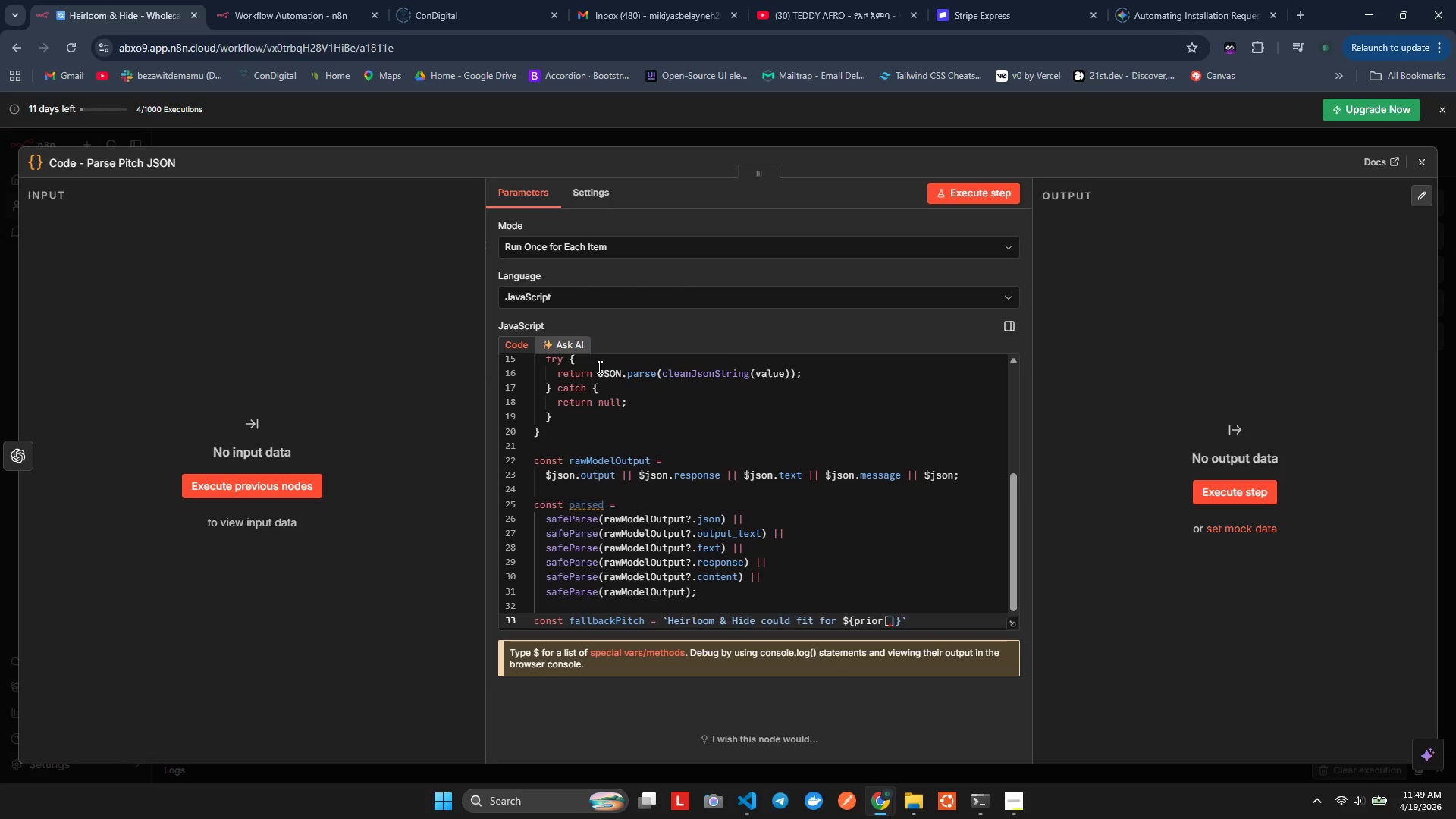 
key(ArrowRight)
 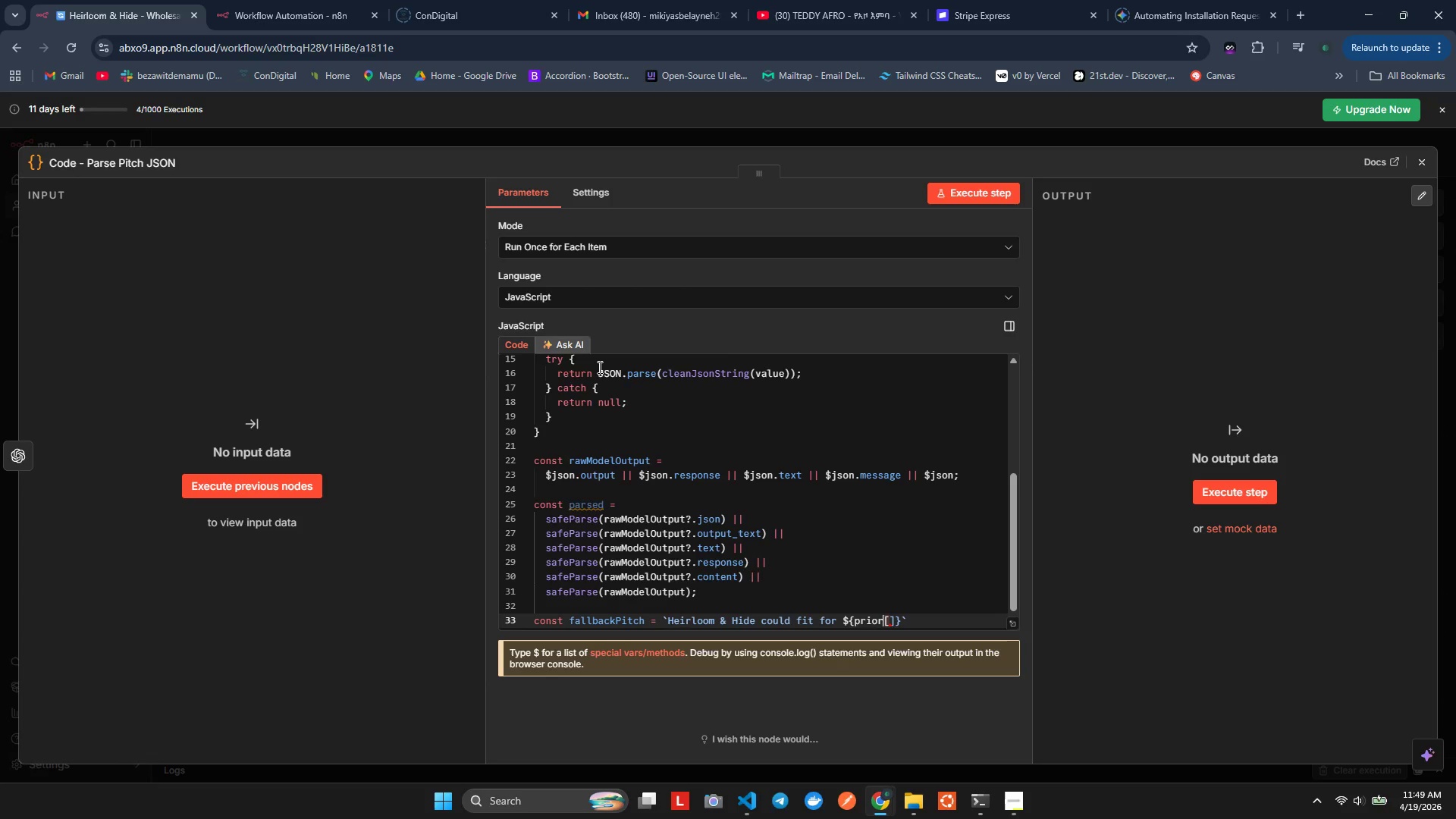 
key(ArrowRight)
 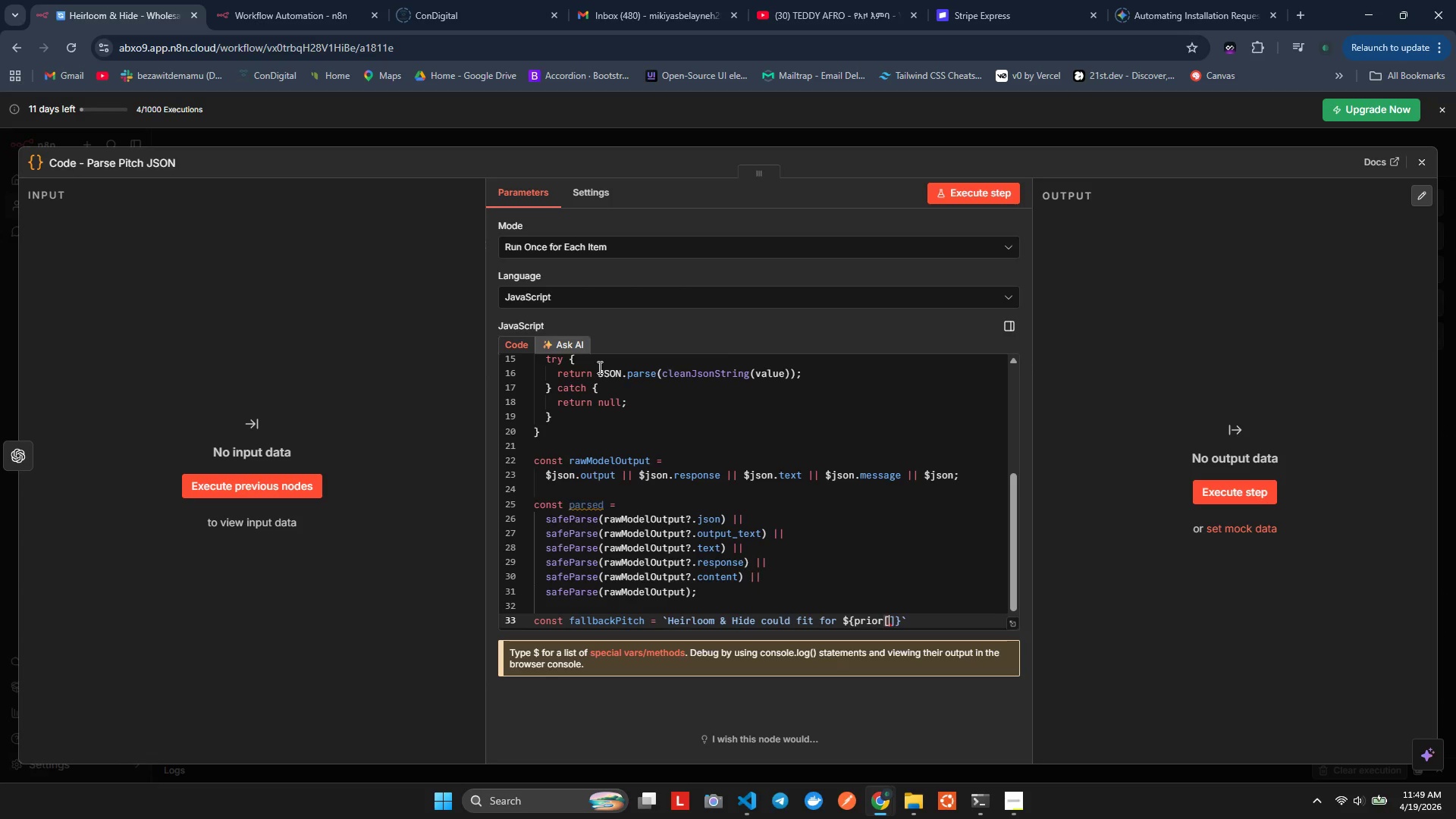 
key(ArrowRight)
 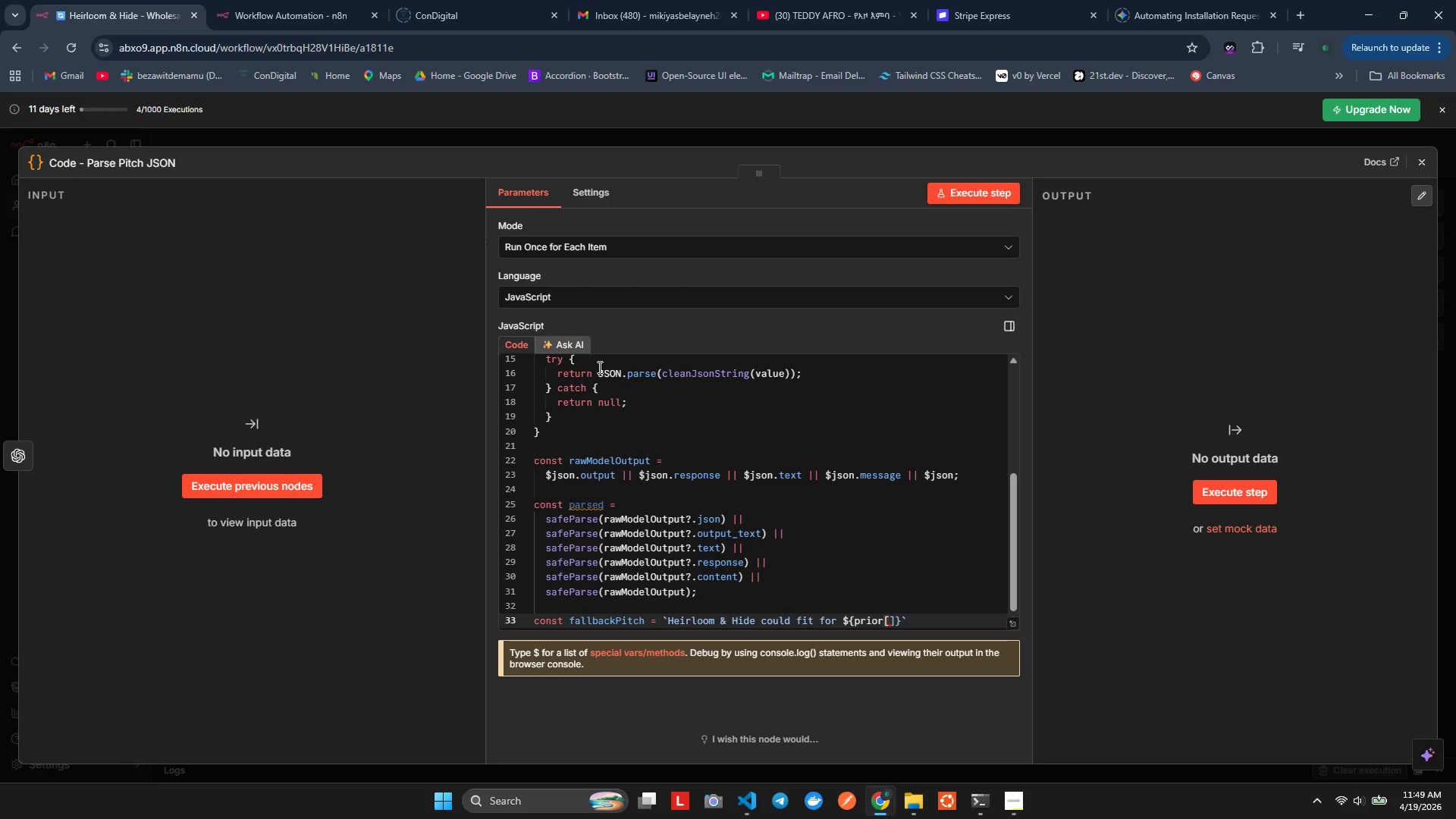 
type('Dio==)
key(Backspace)
key(Backspace)
key(Backspace)
key(Backspace)
type(omain)
 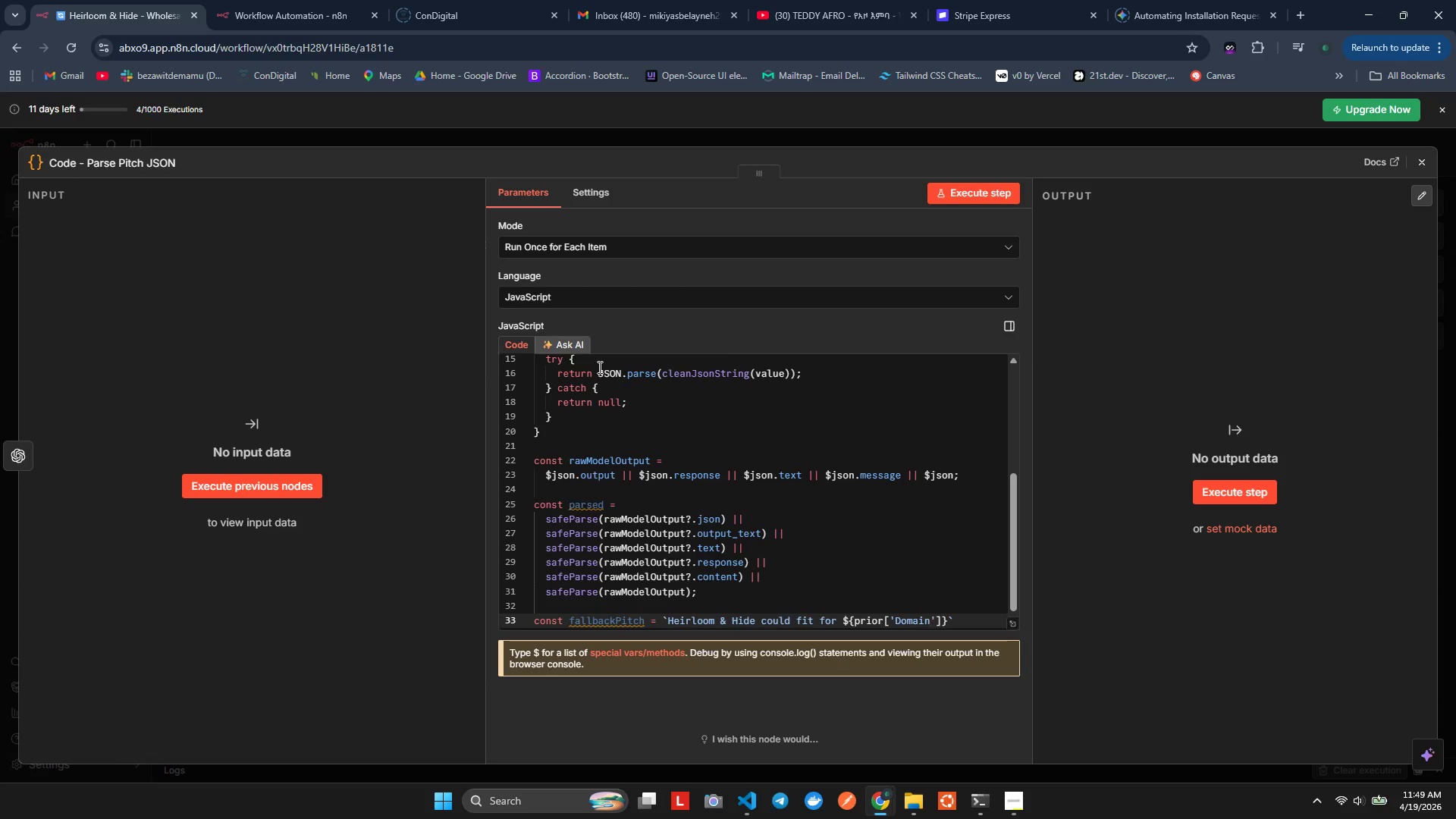 
key(ArrowRight)
 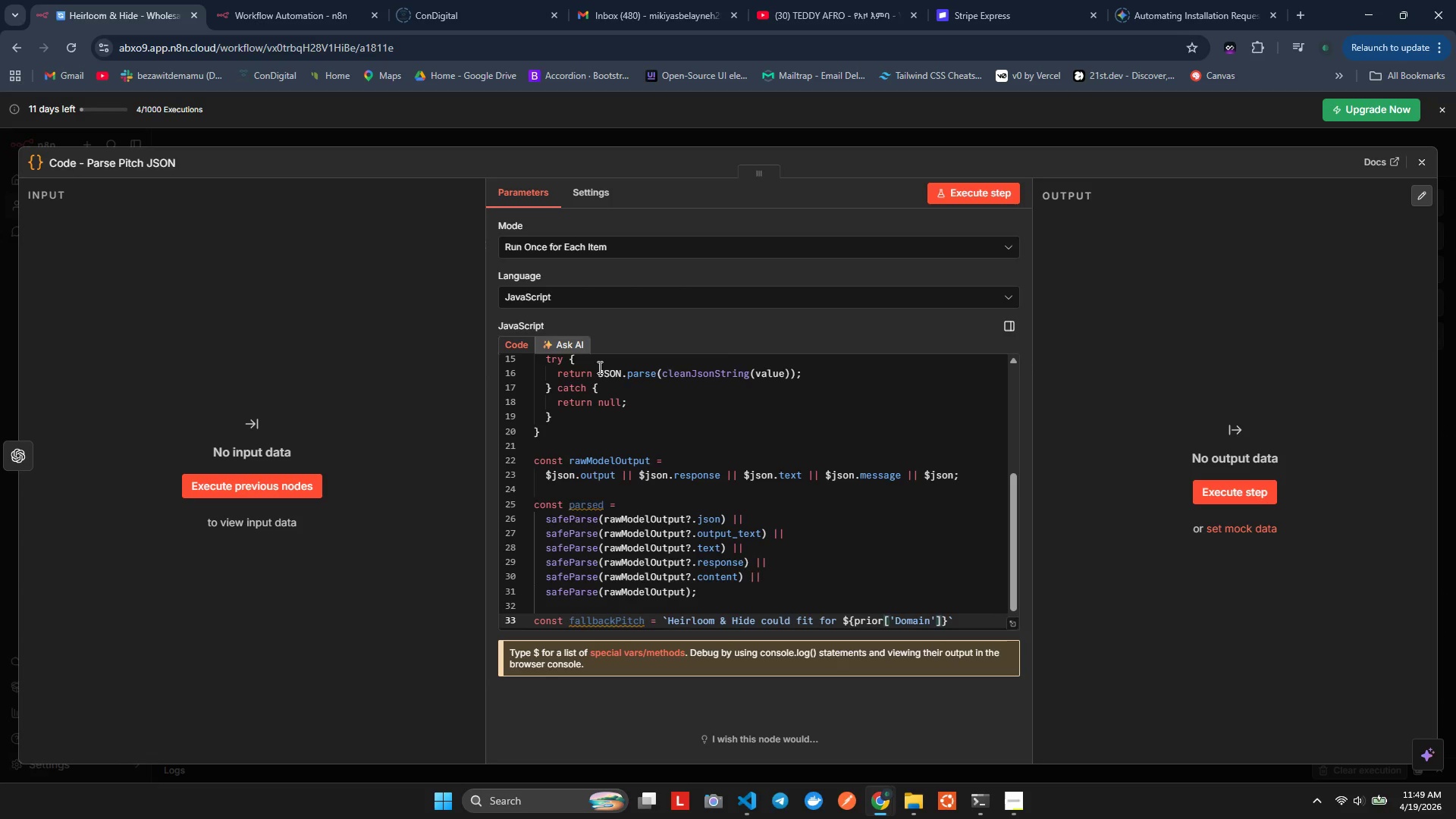 
key(ArrowRight)
 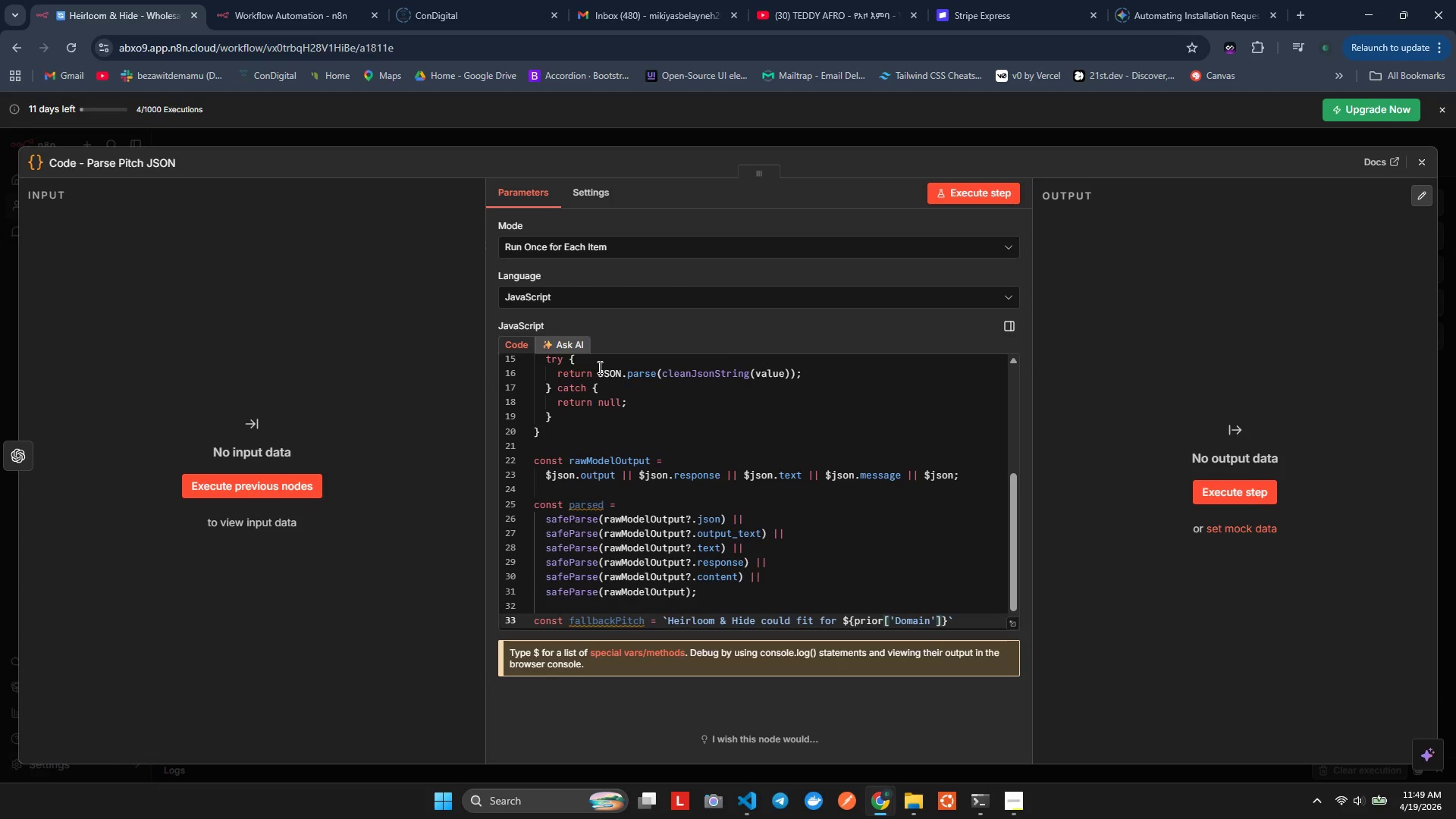 
key(Space)
 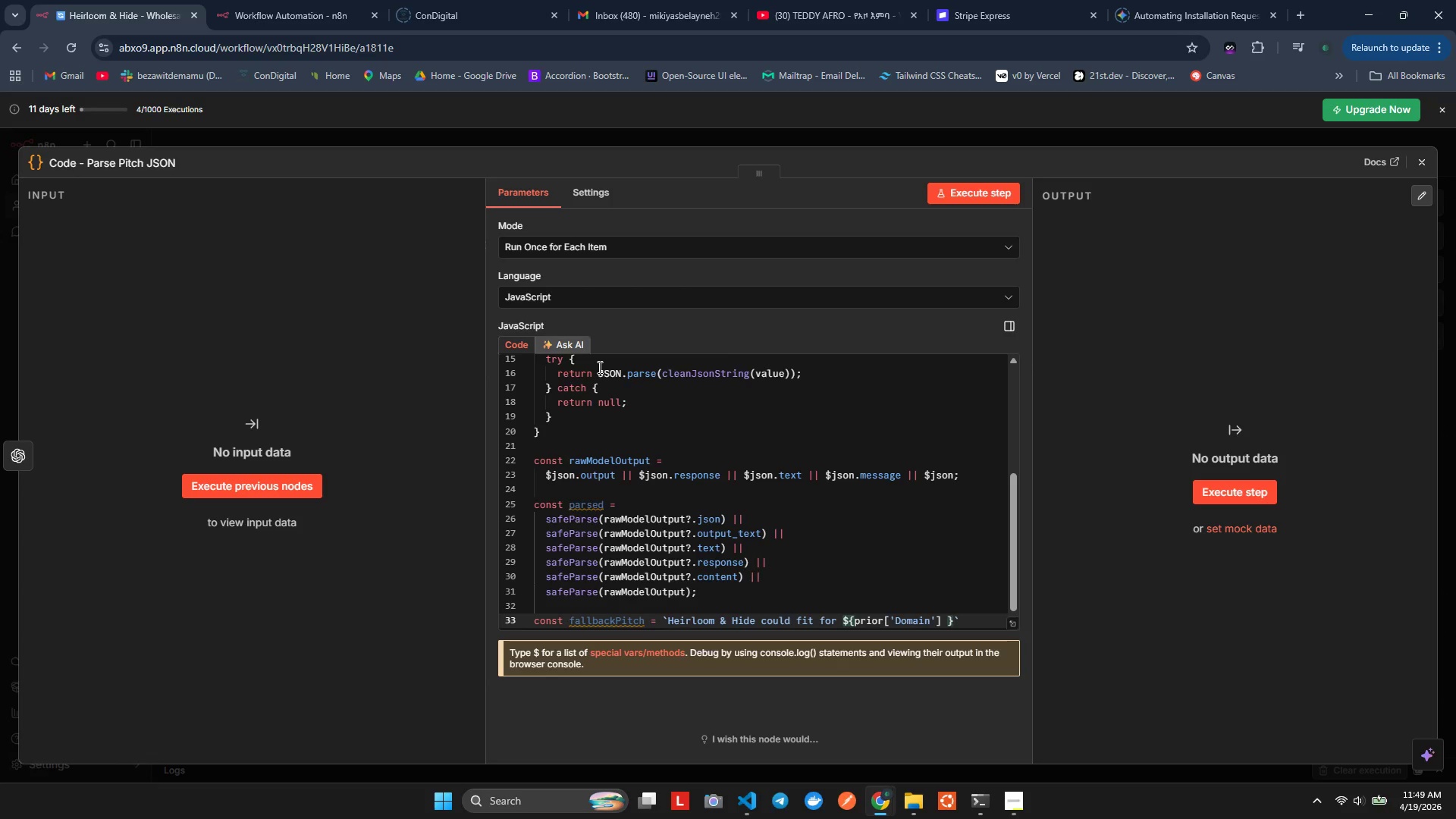 
key(Backslash)
 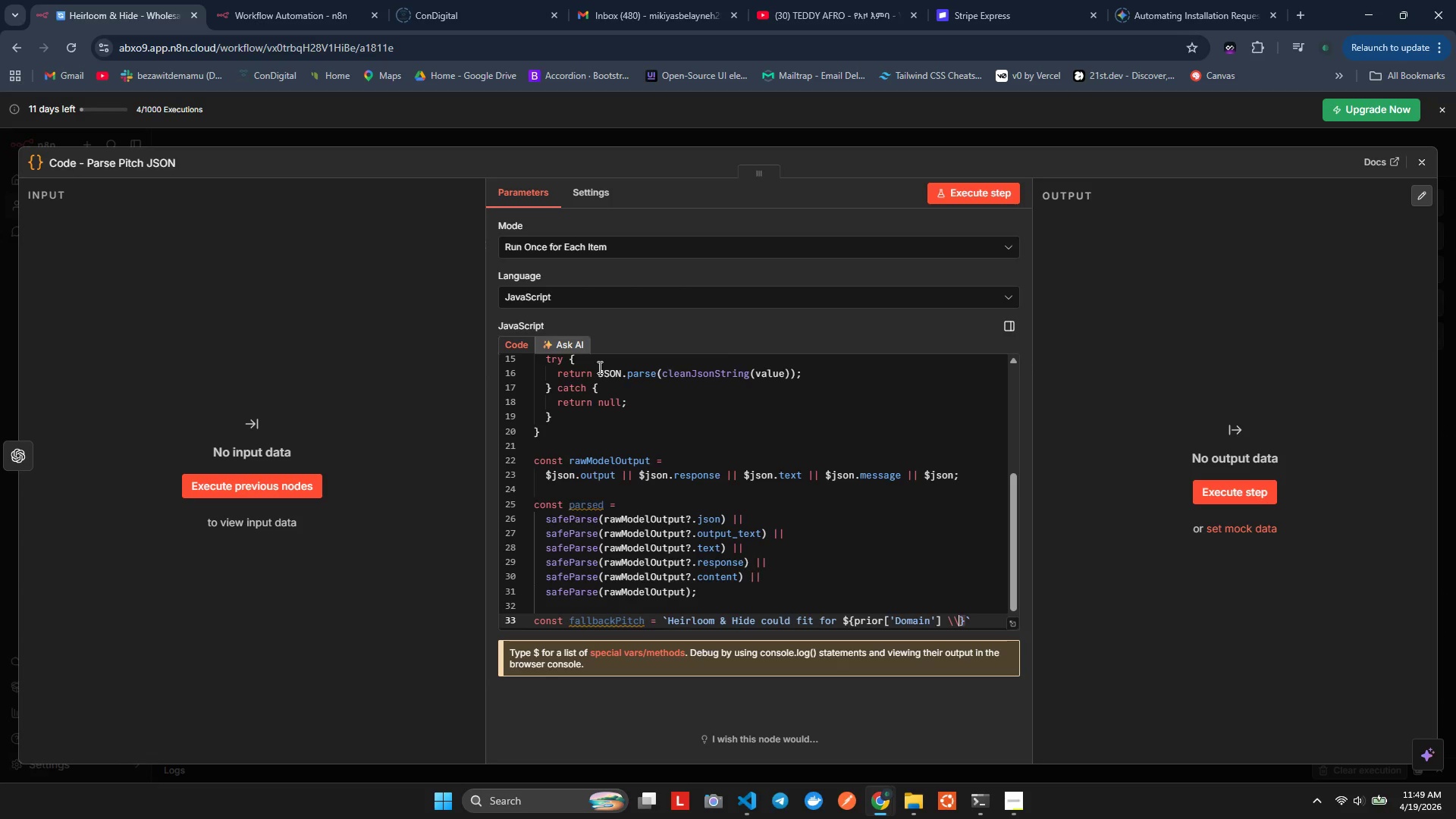 
key(Backslash)
 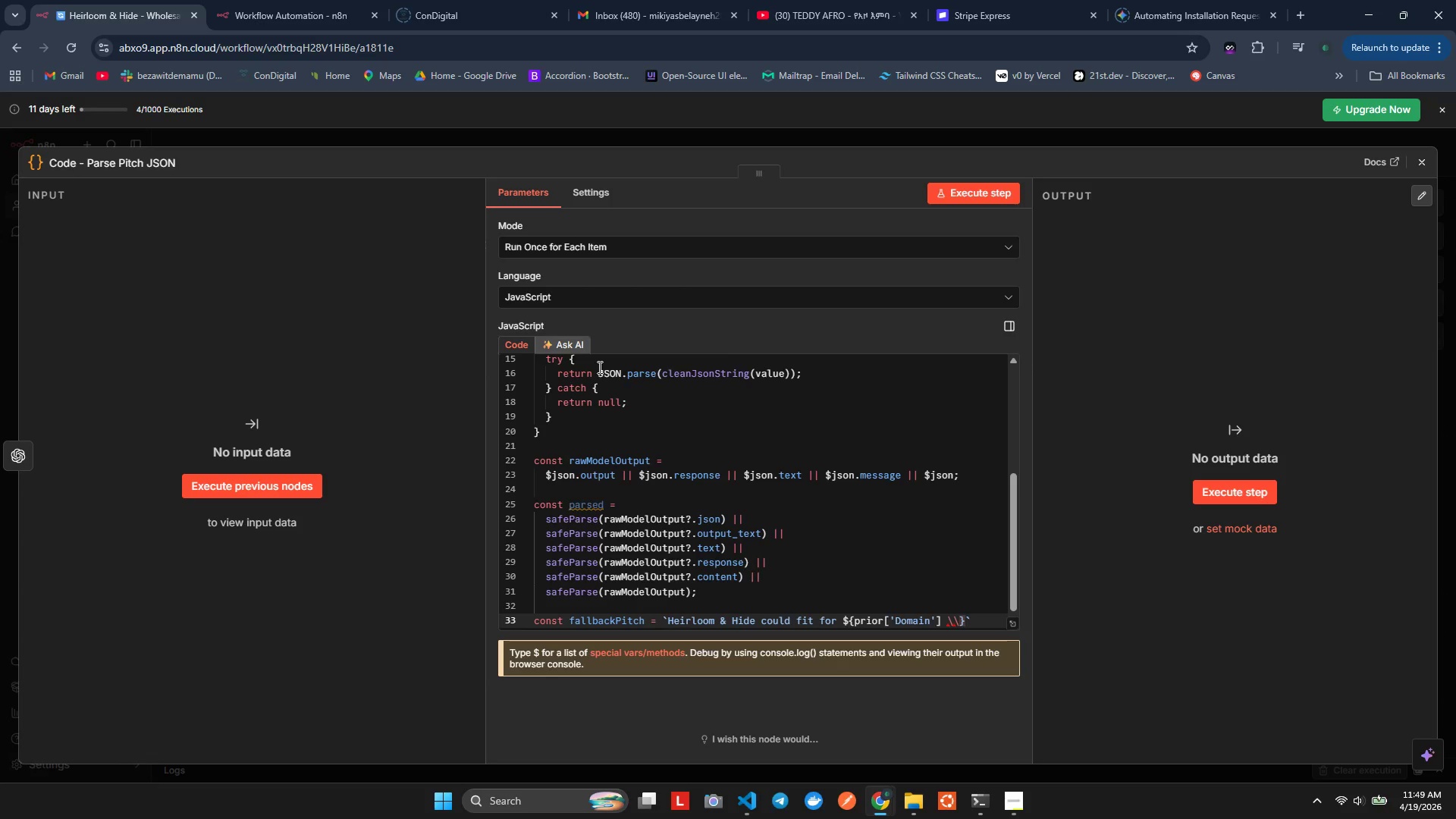 
key(Backspace)
 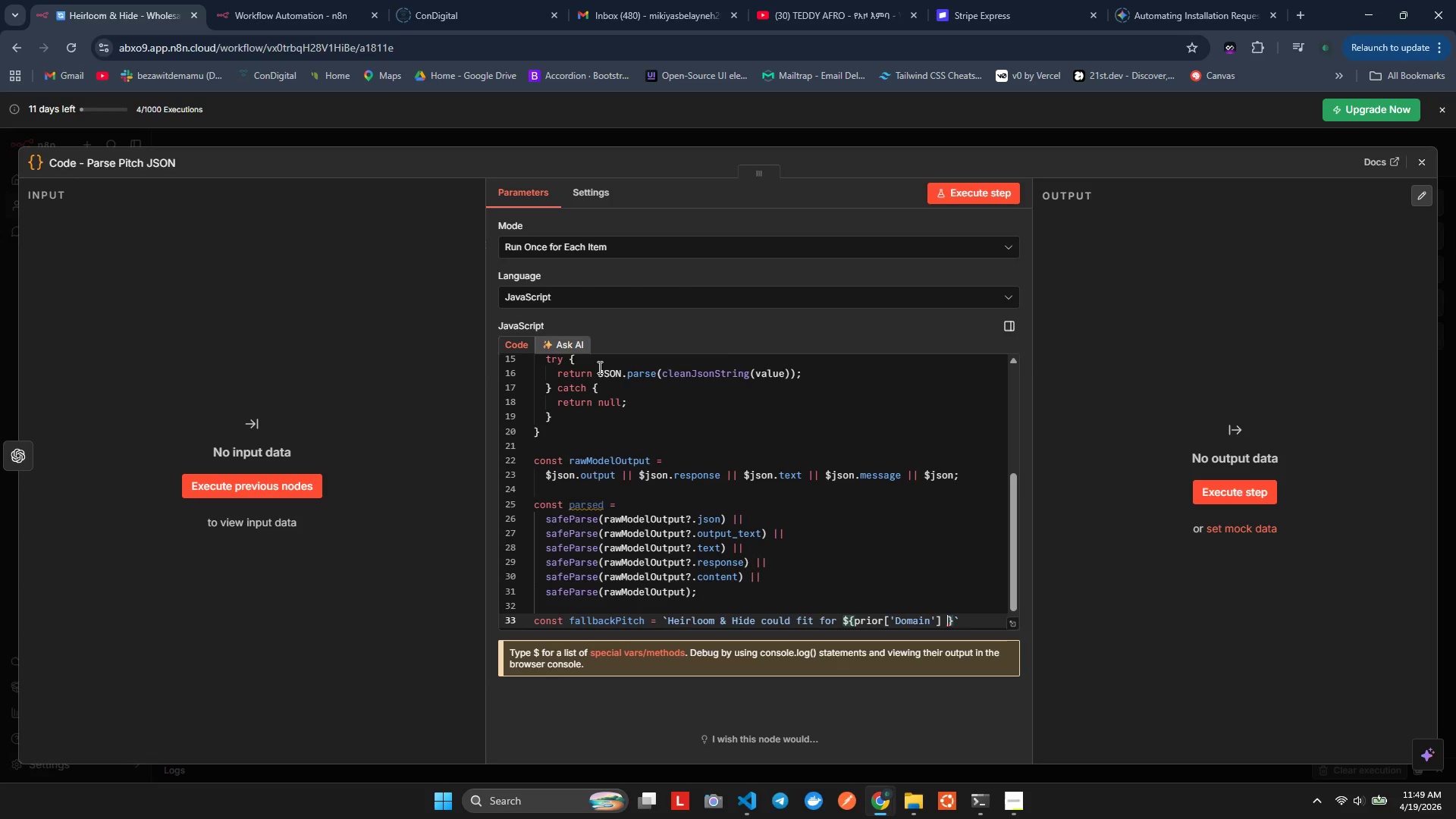 
key(Backspace)
 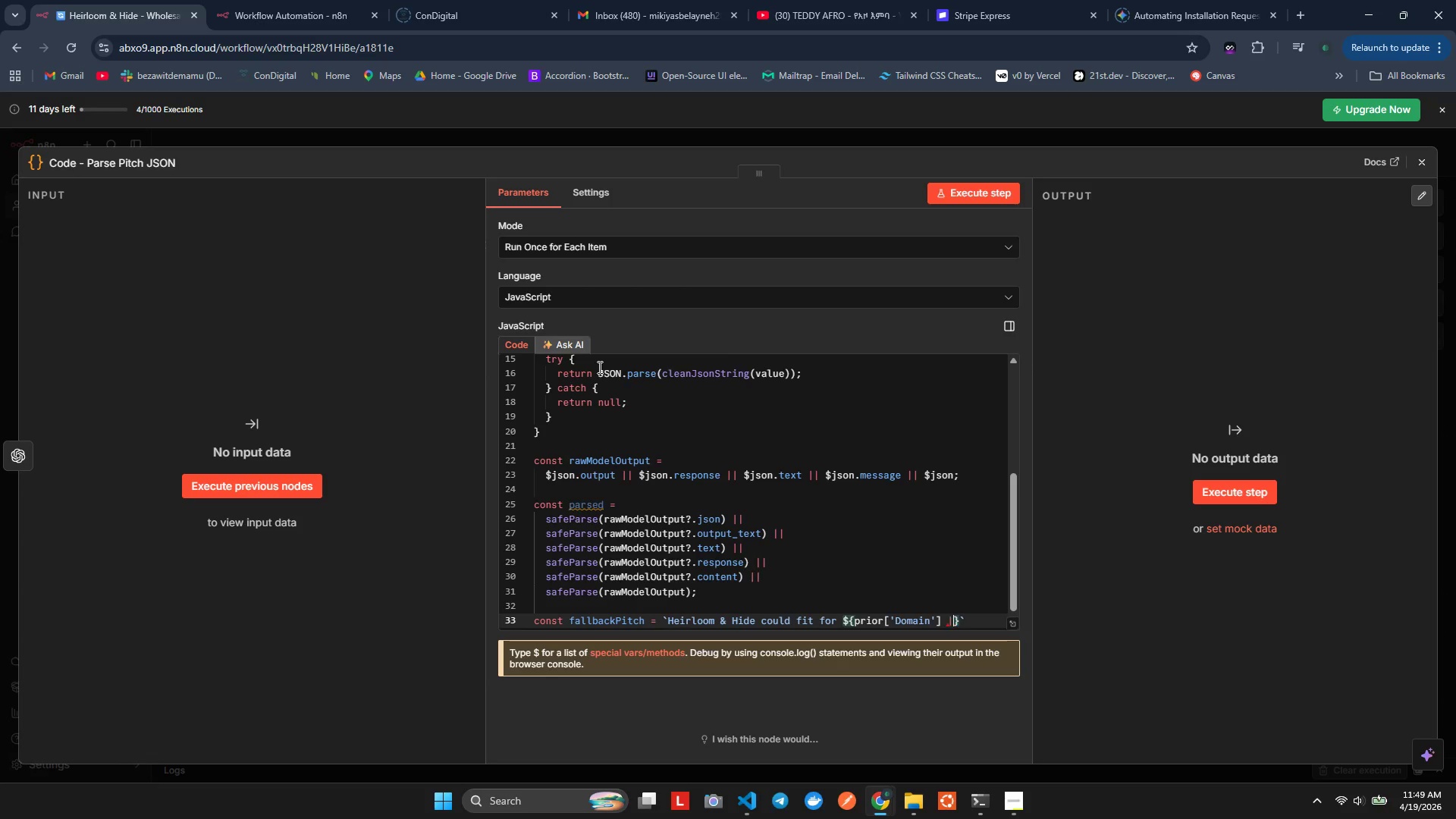 
key(Shift+Backslash)
 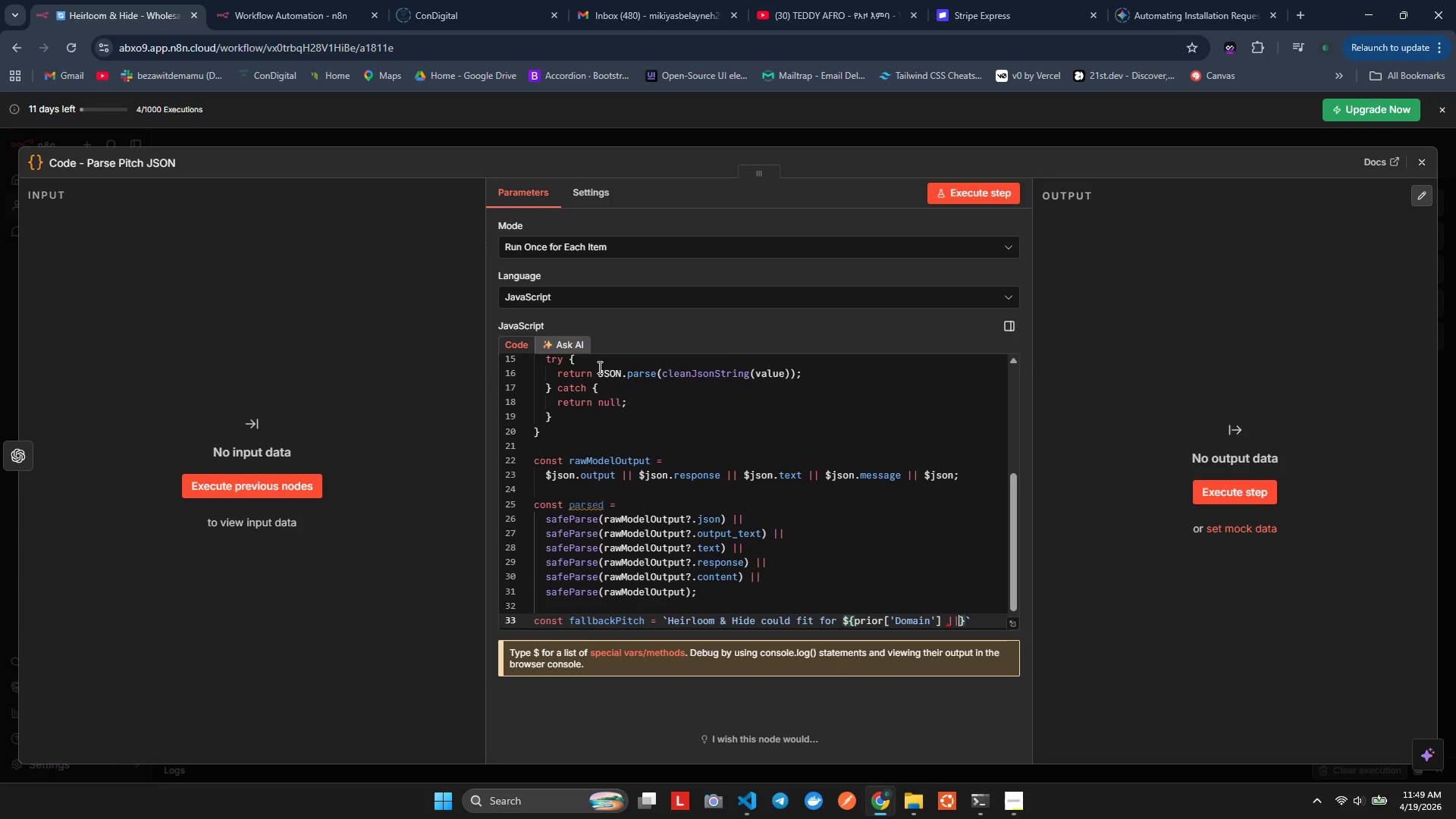 
key(Shift+Backslash)
 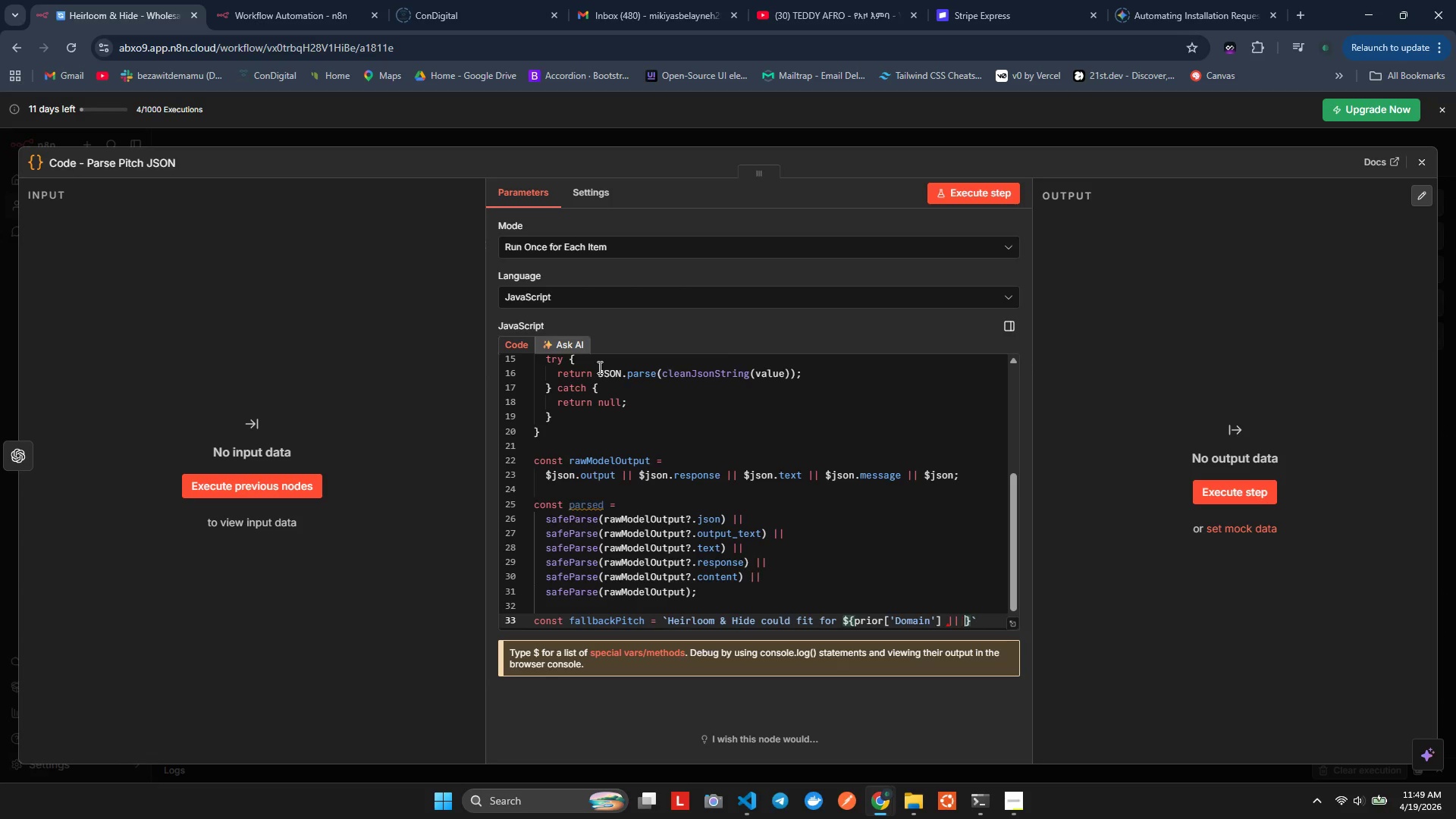 
key(Space)
 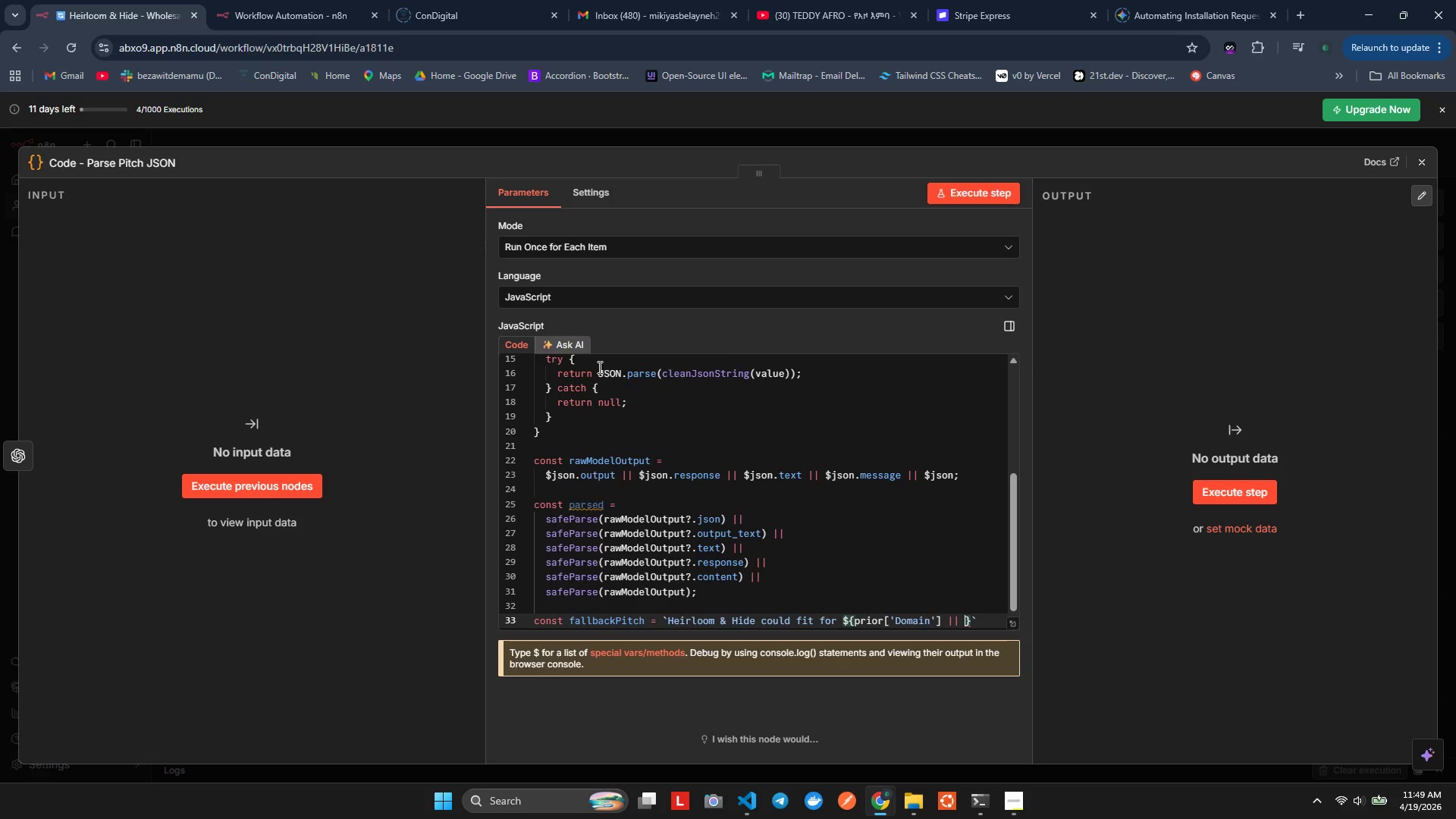 
type('tis account)
 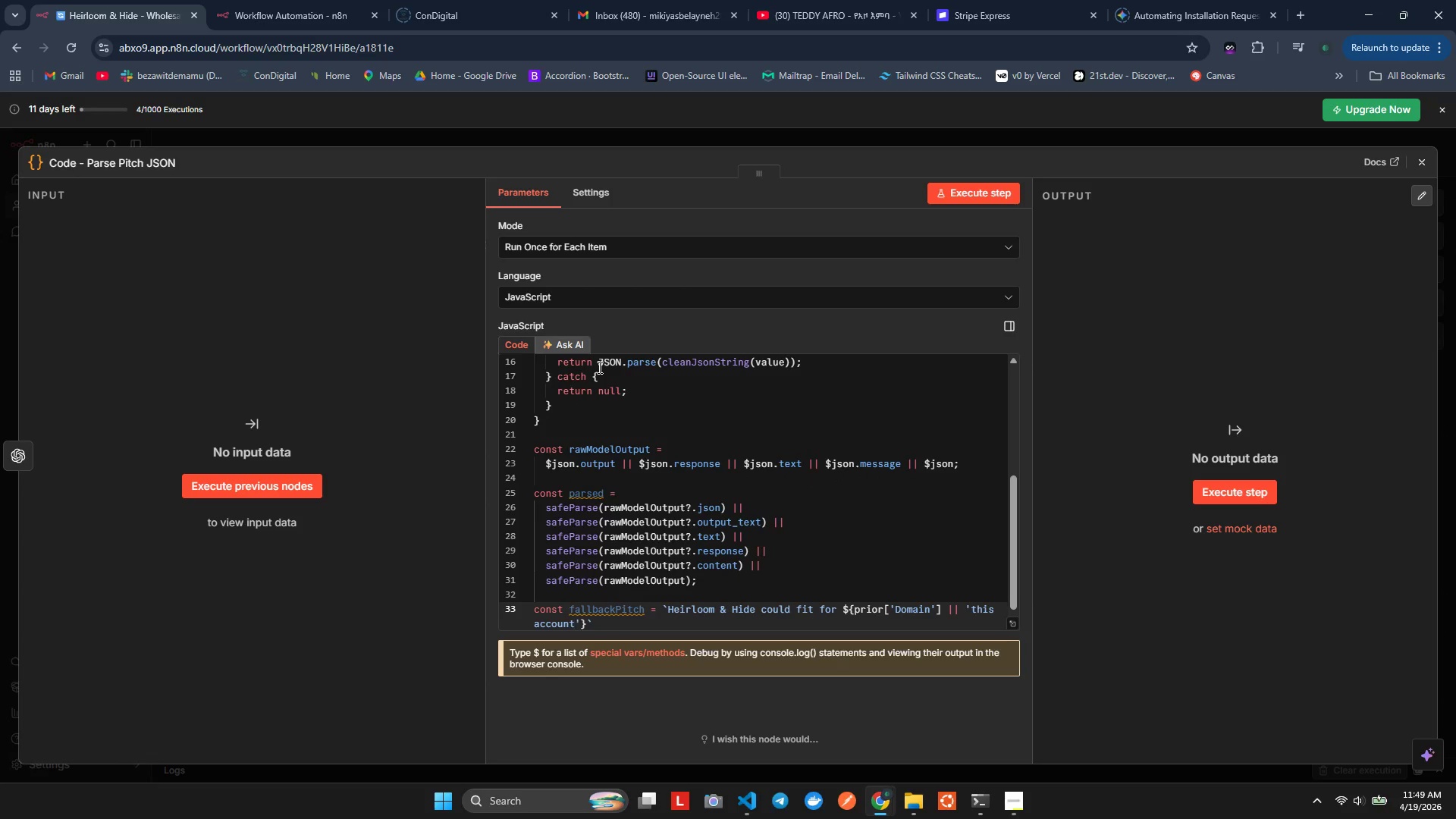 
hold_key(key=H, duration=0.42)
 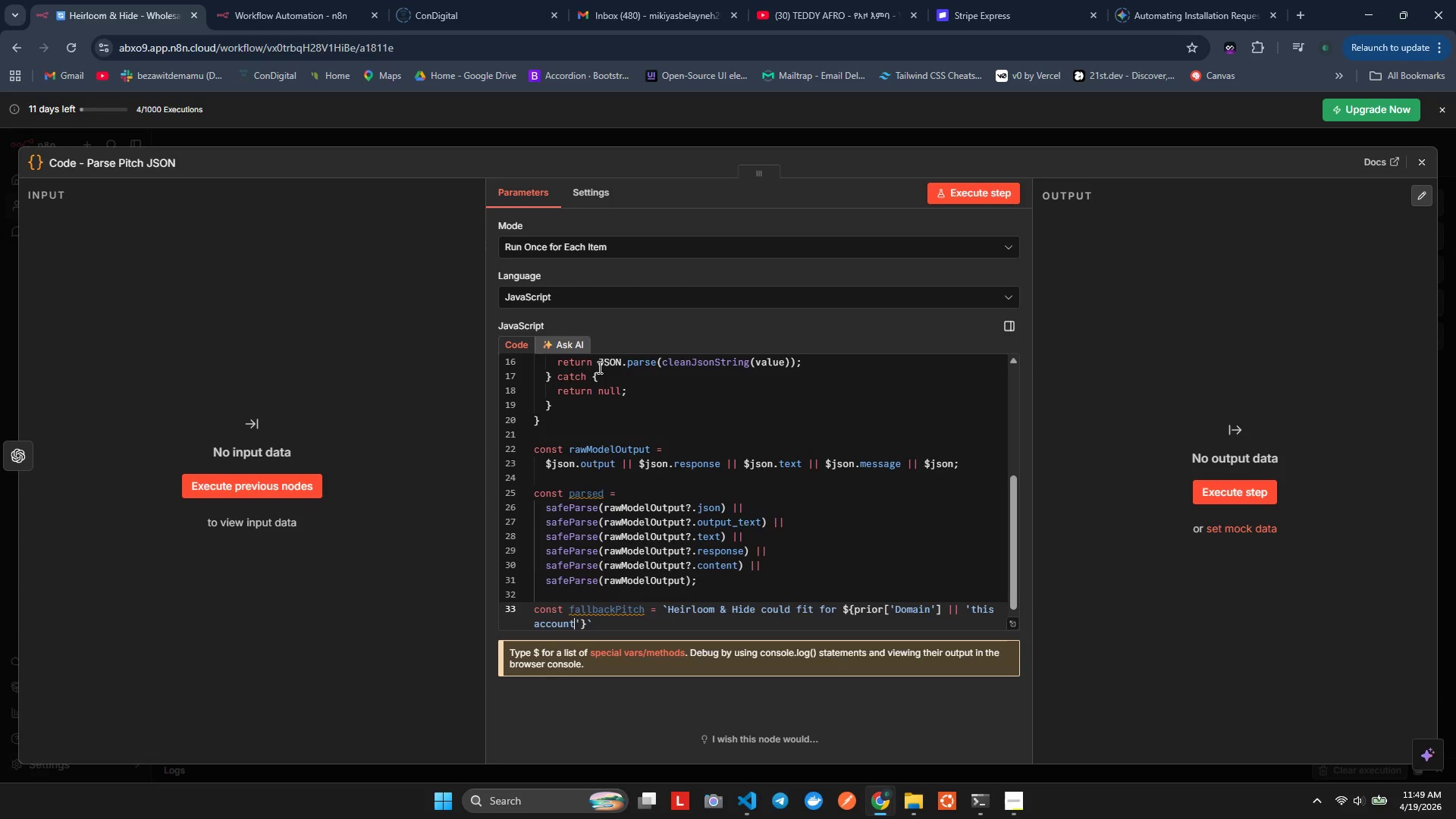 
key(ArrowRight)
 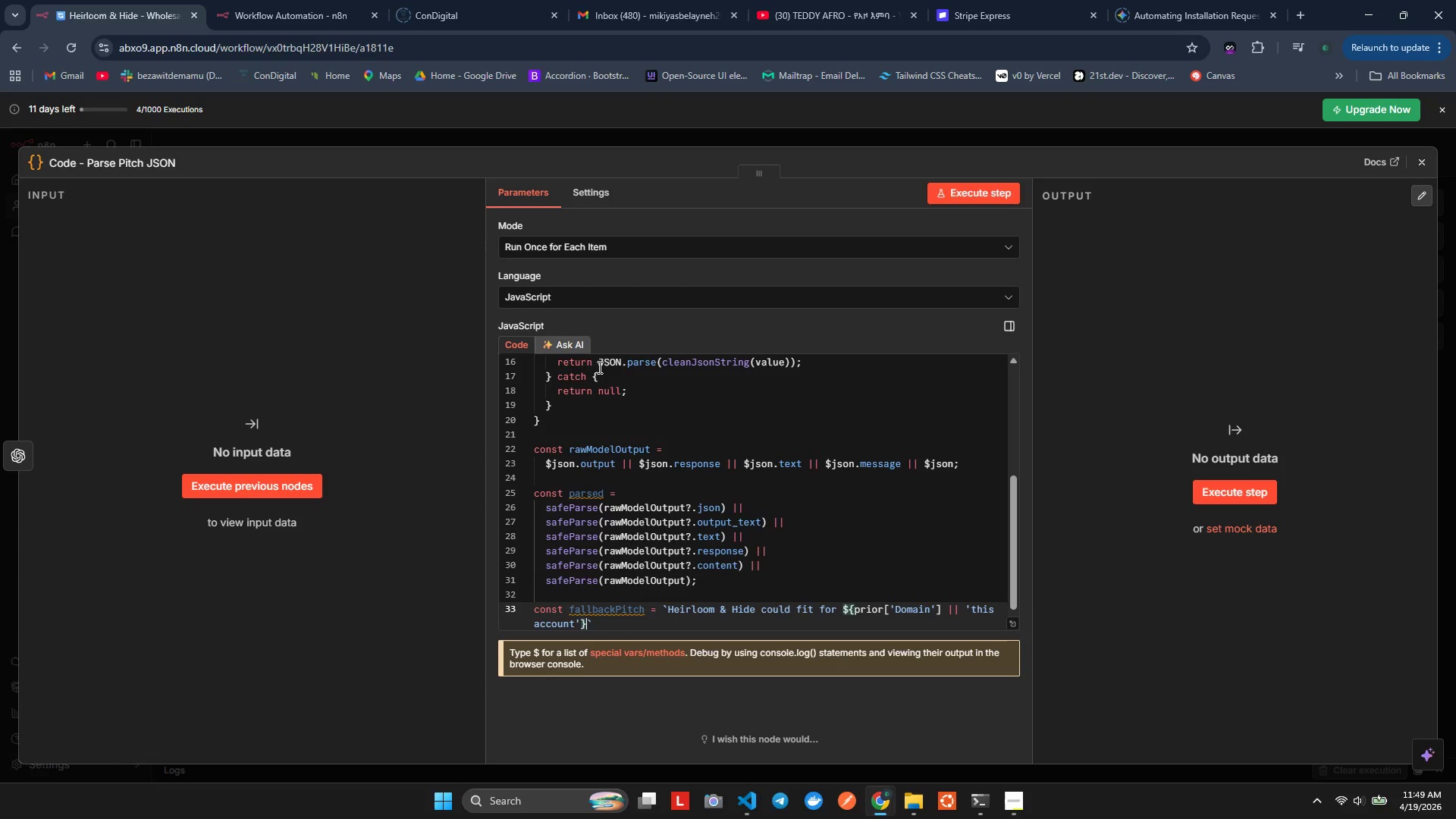 
key(ArrowRight)
 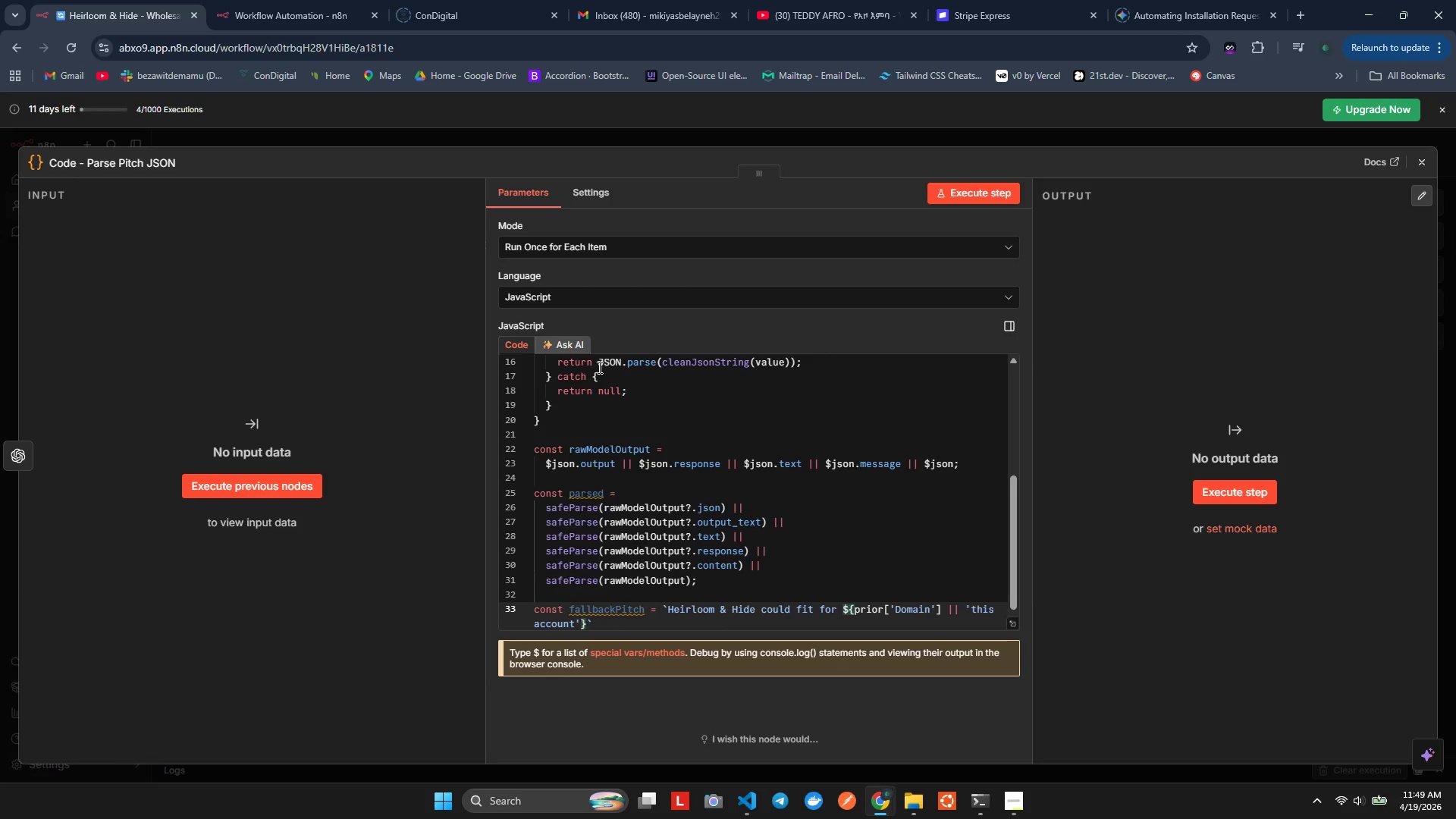 
type( gven ts premium )
 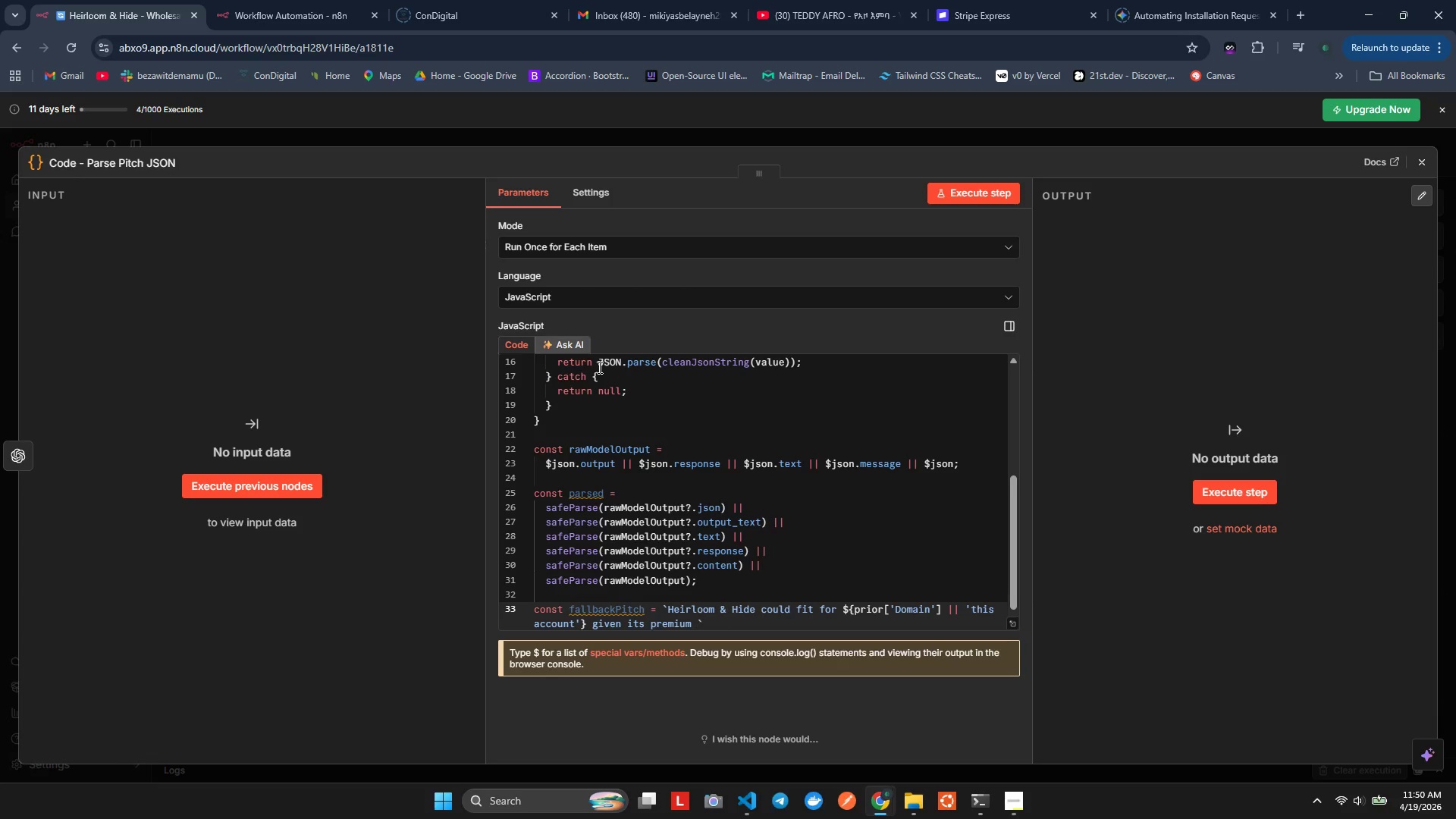 
type(brand positioning)
 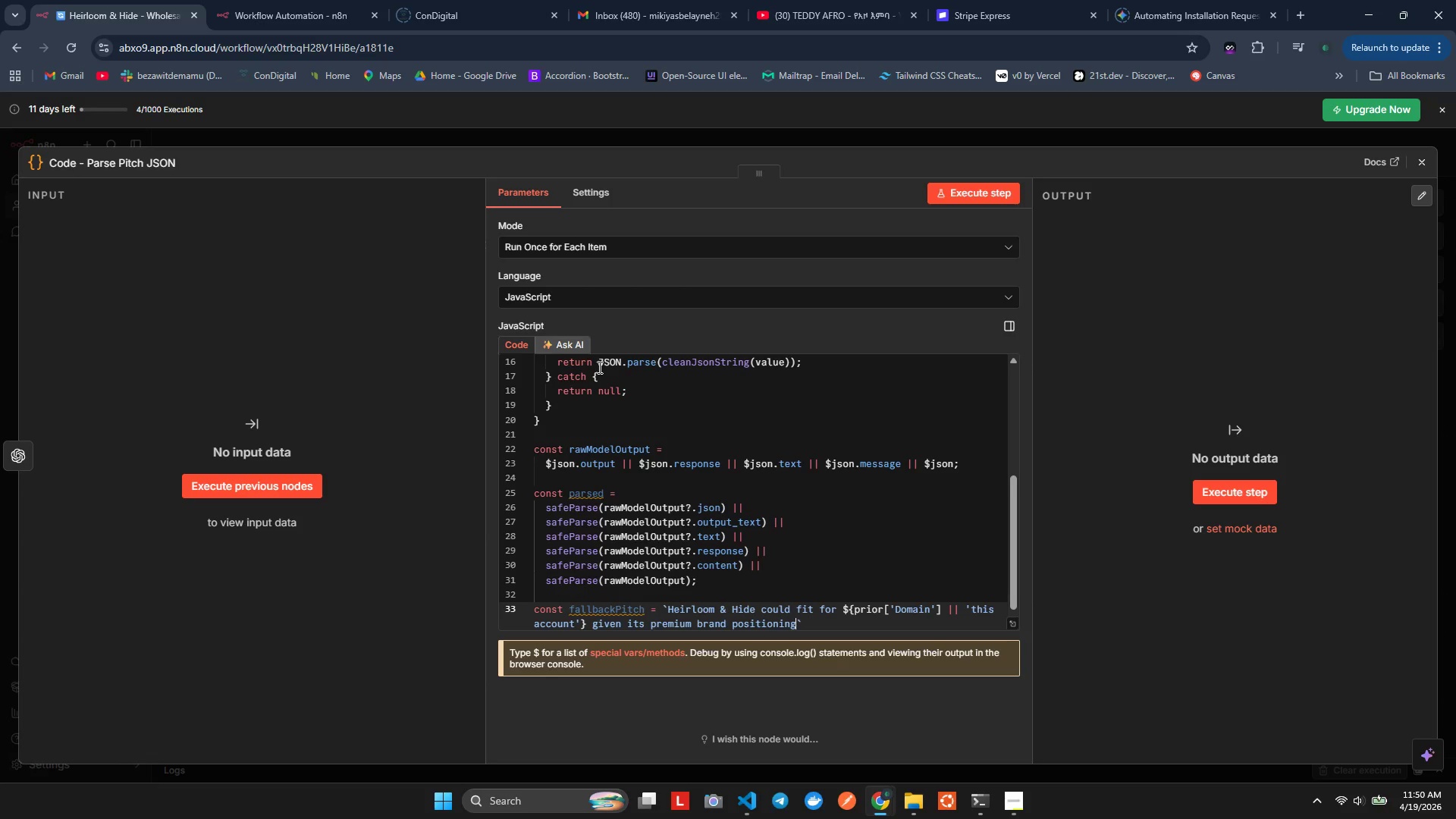 
type( ad gest-experience focus)
 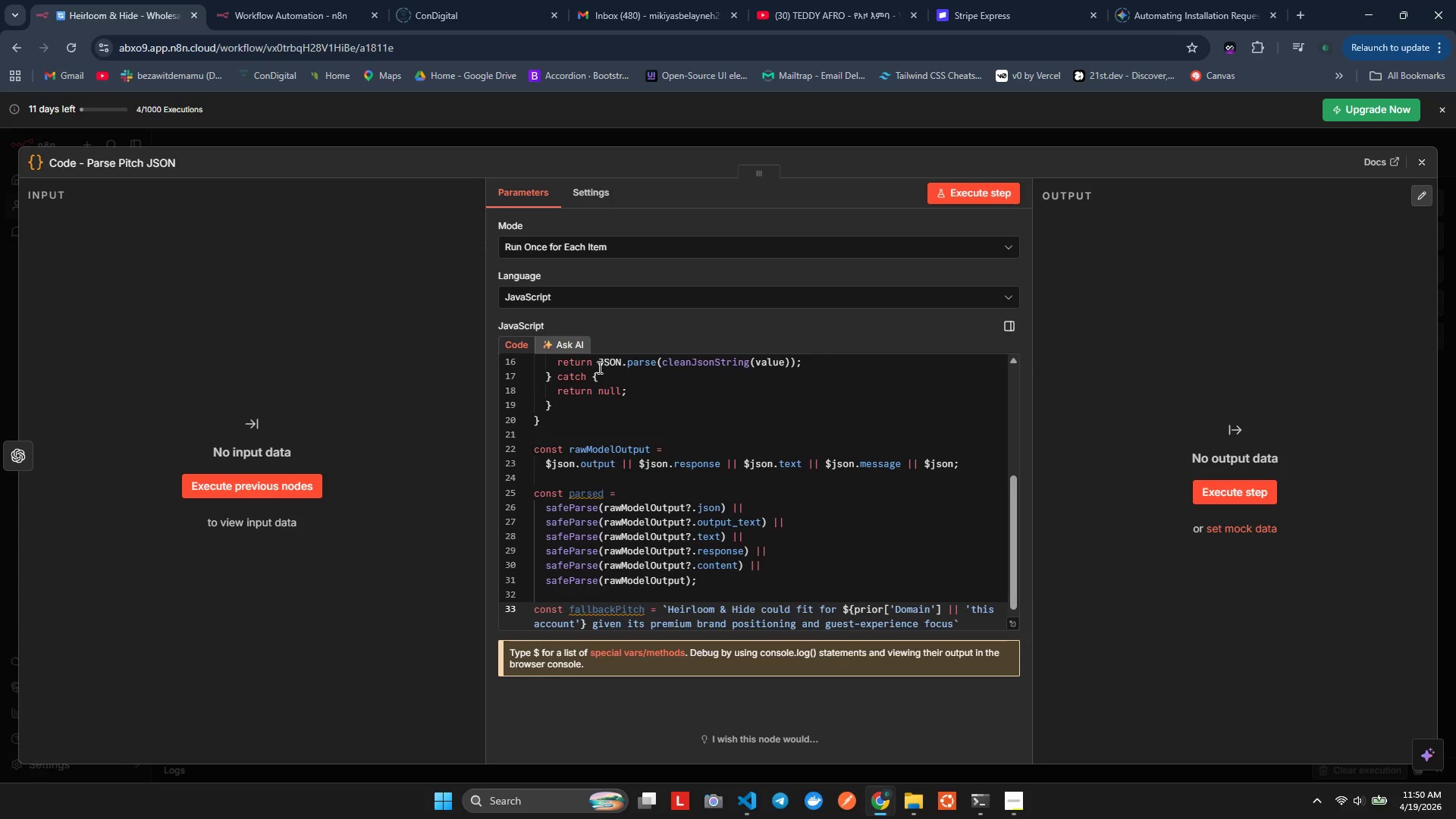 
wait(14.16)
 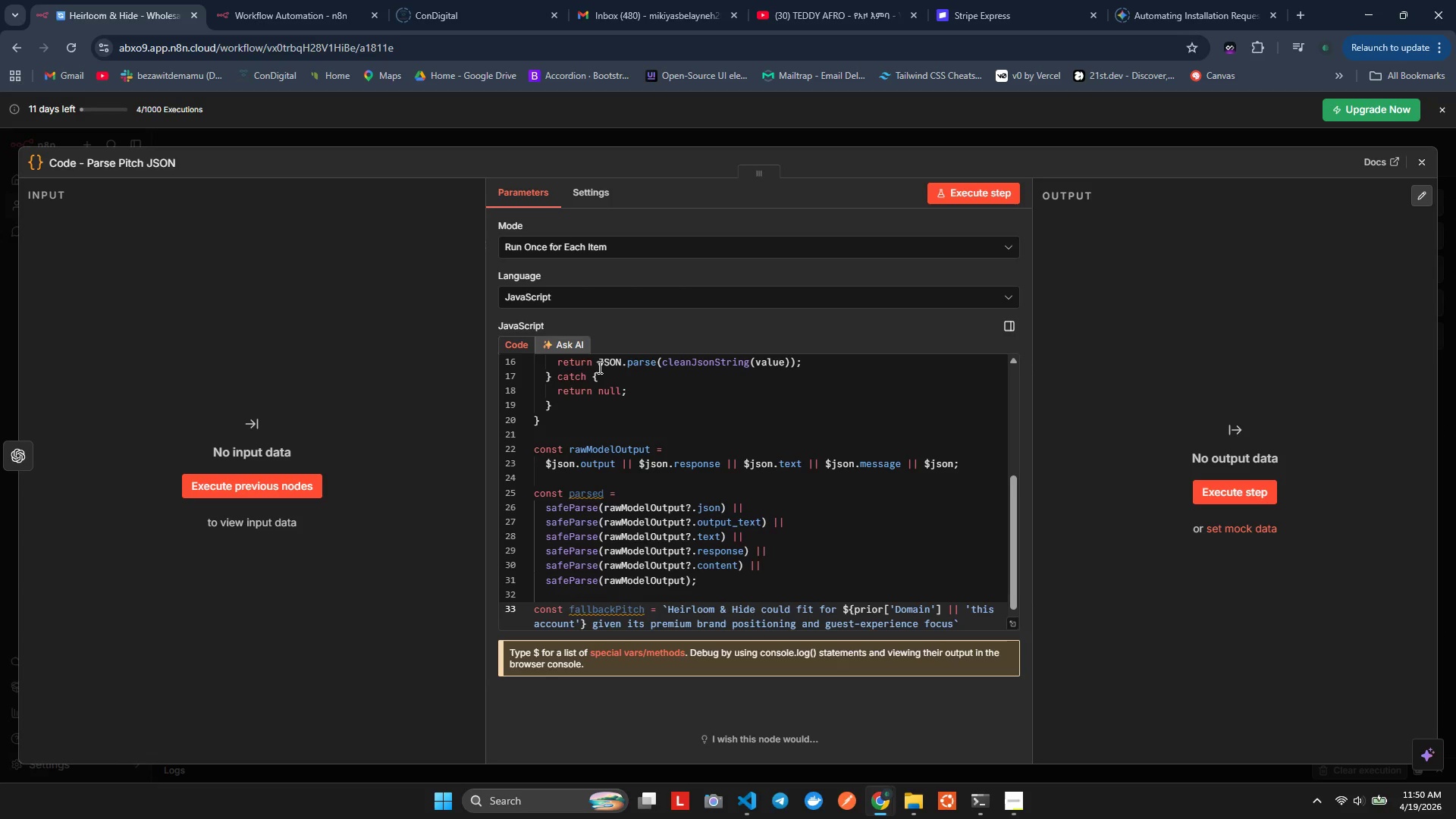 
left_click([794, 0])
 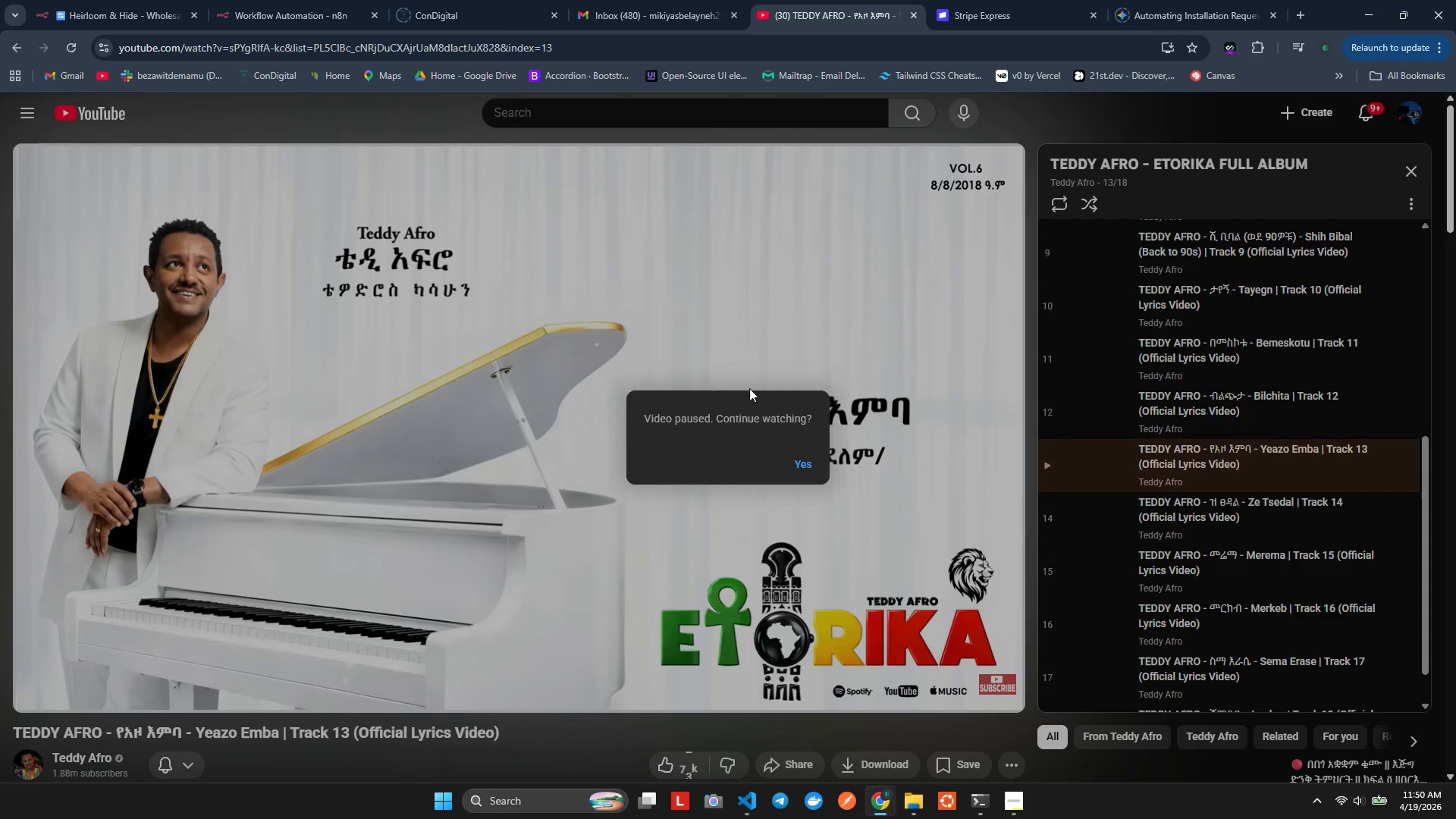 
left_click([749, 388])
 